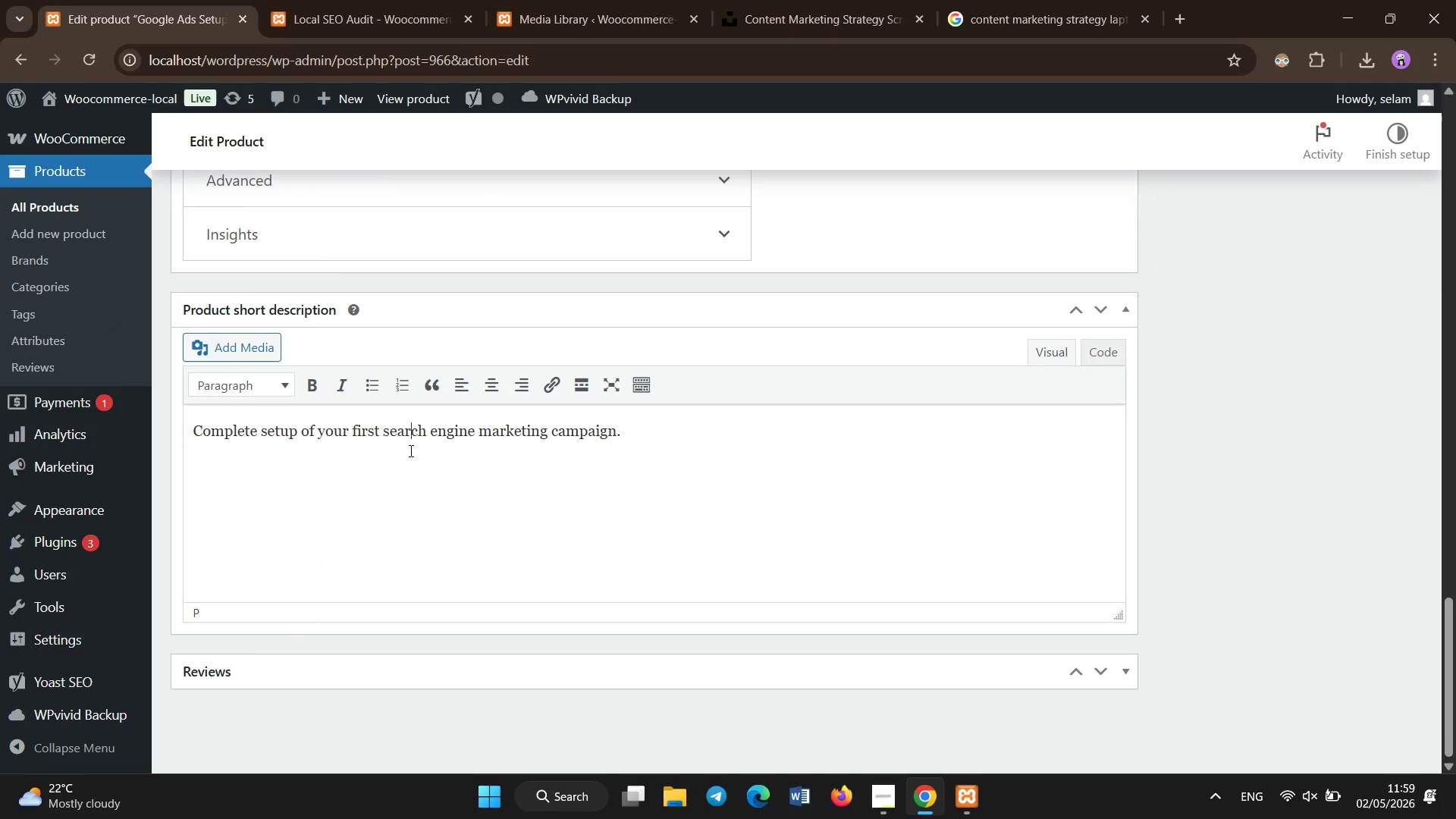 
scroll: coordinate [392, 470], scroll_direction: down, amount: 30.0
 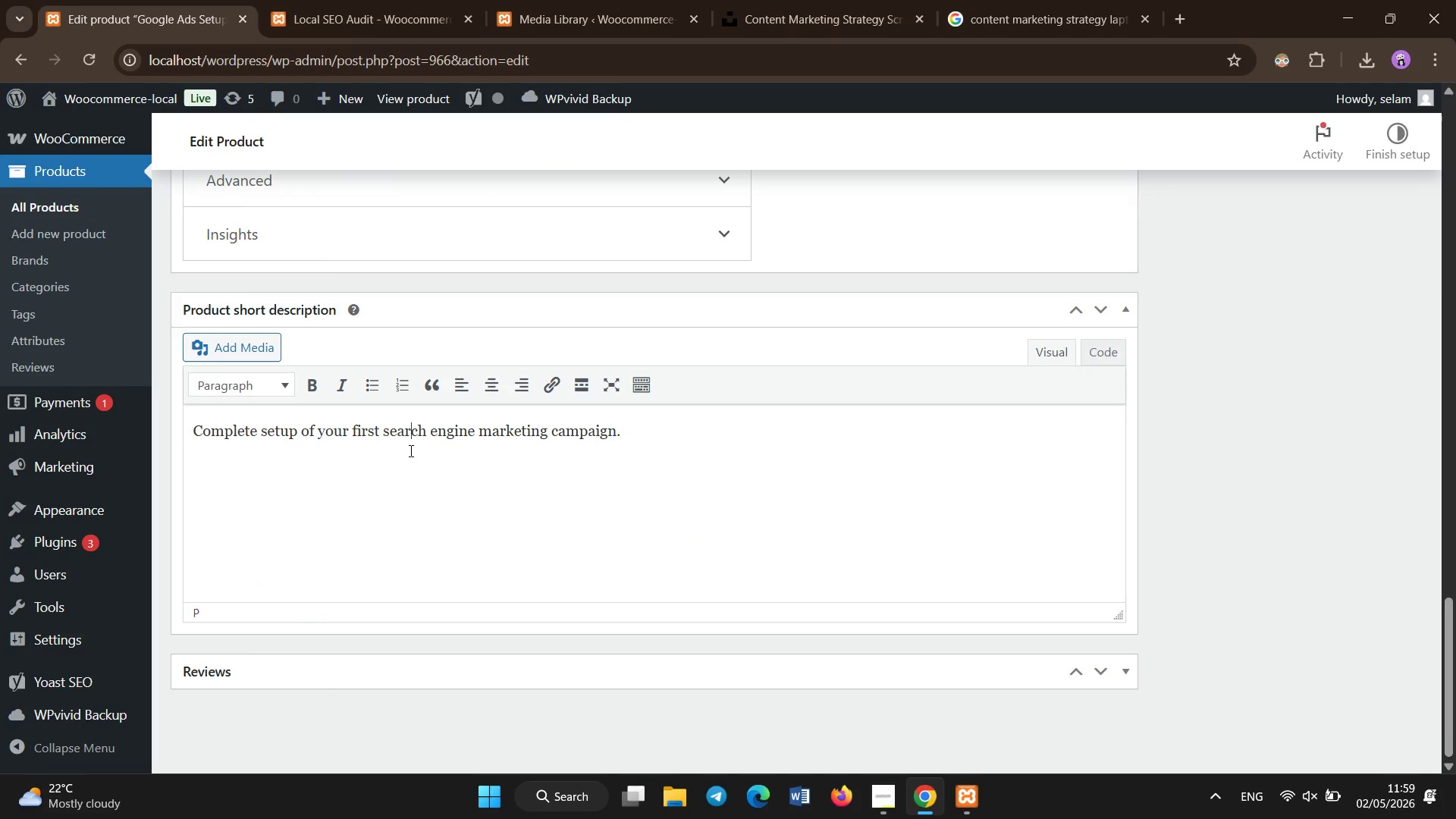 
key(Control+A)
 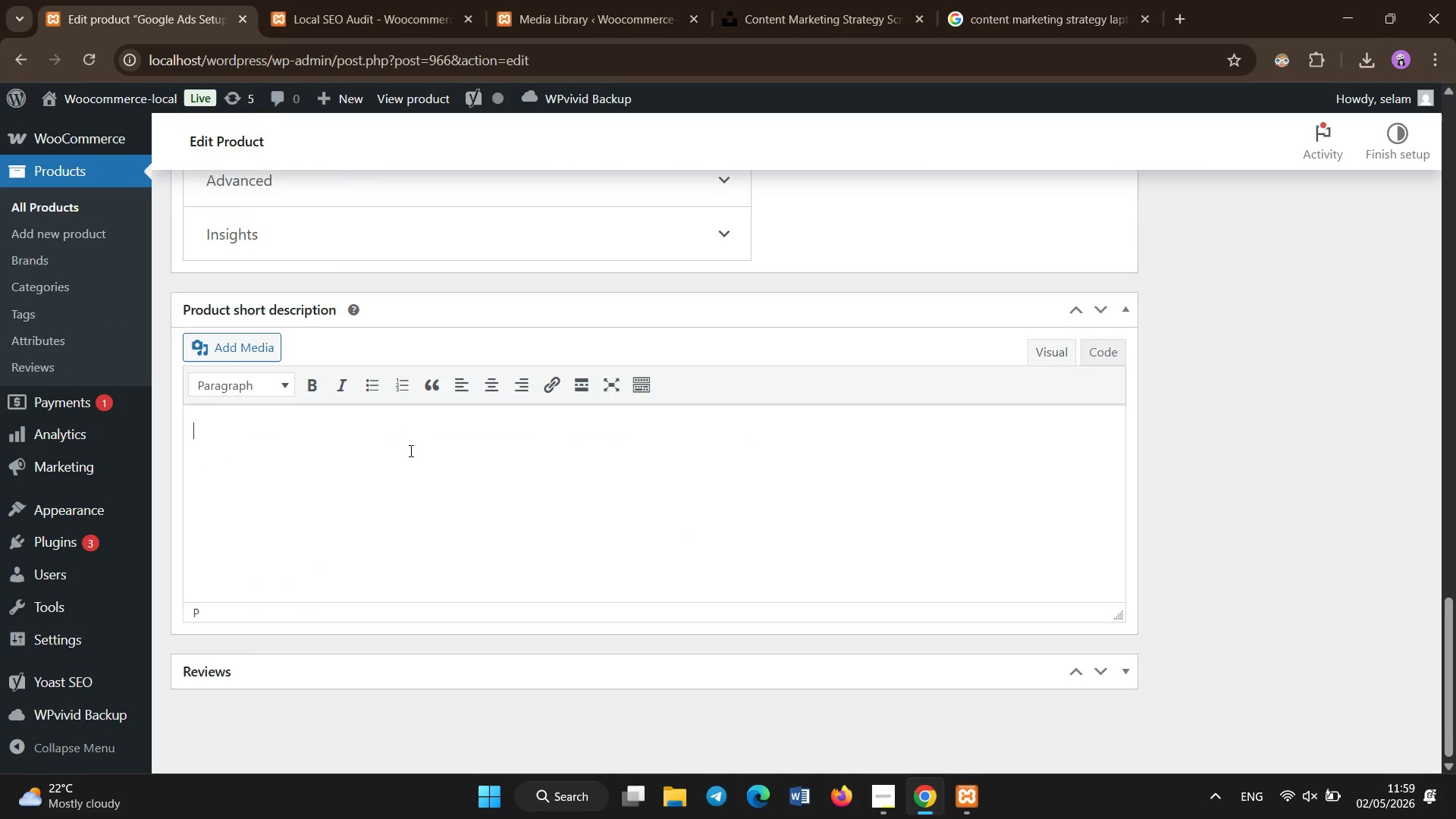 
key(Backspace)
type(Proffessional )
 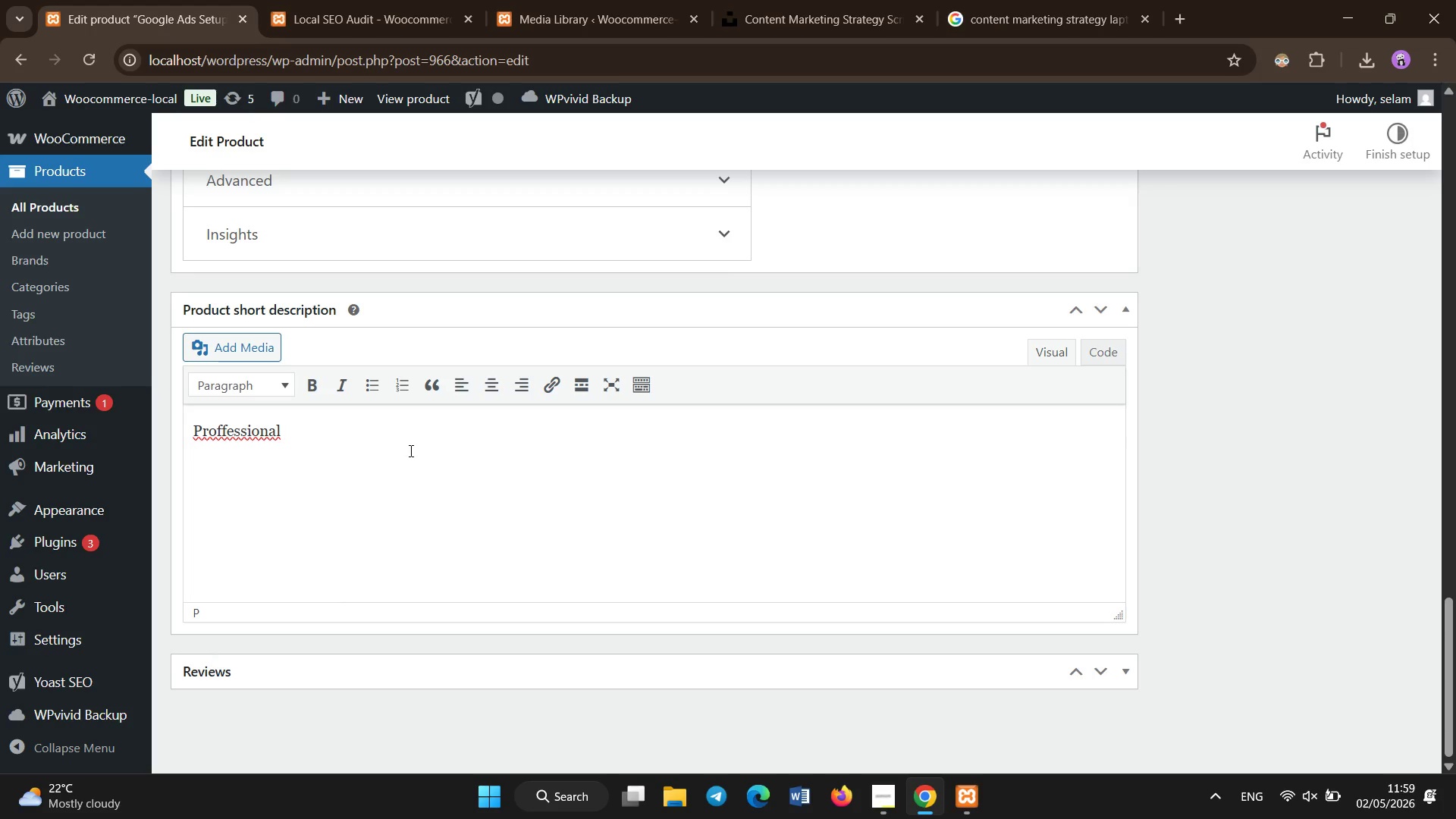 
hold_key(key=Backspace, duration=0.36)
 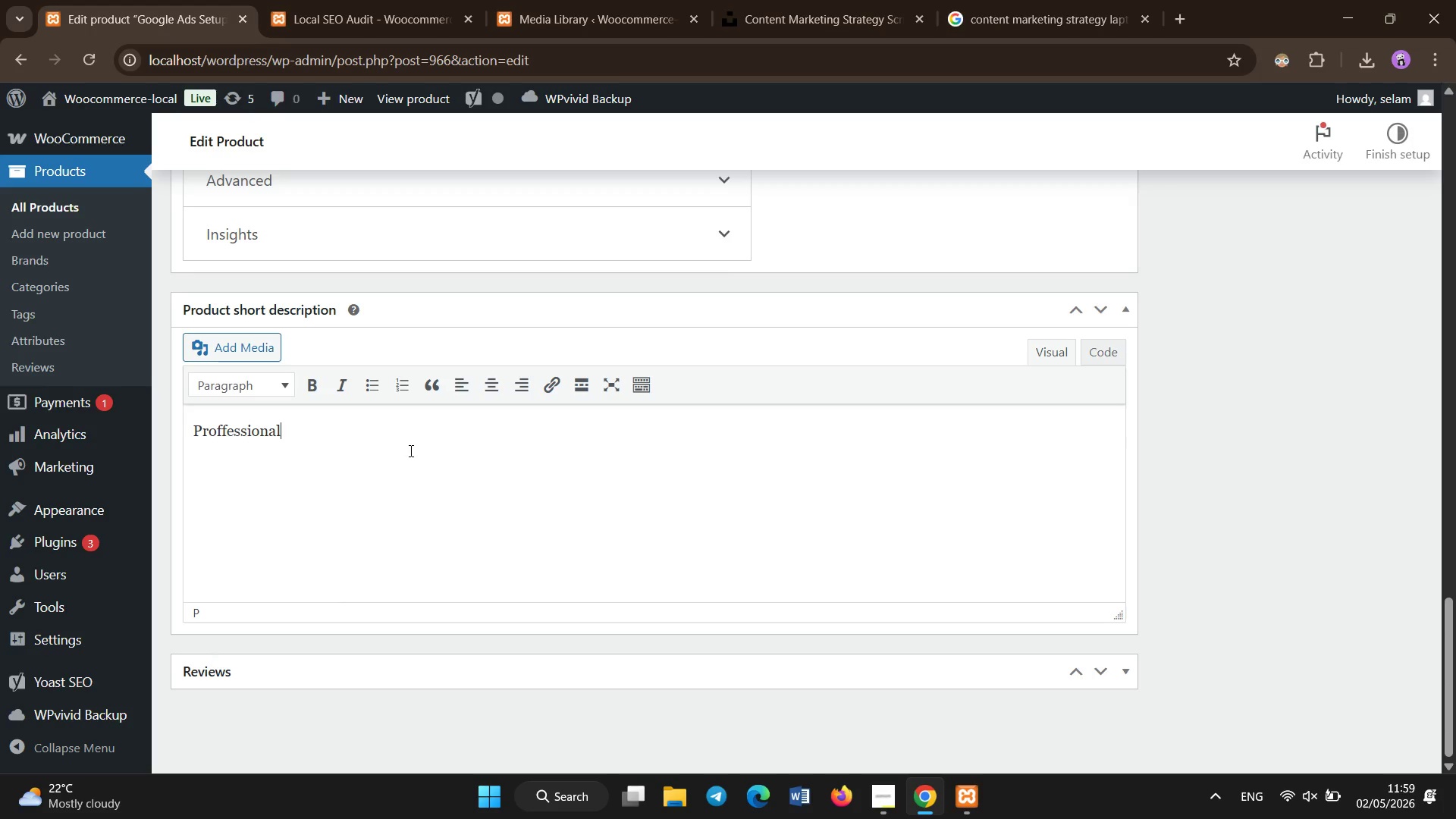 
hold_key(key=ArrowLeft, duration=0.67)
 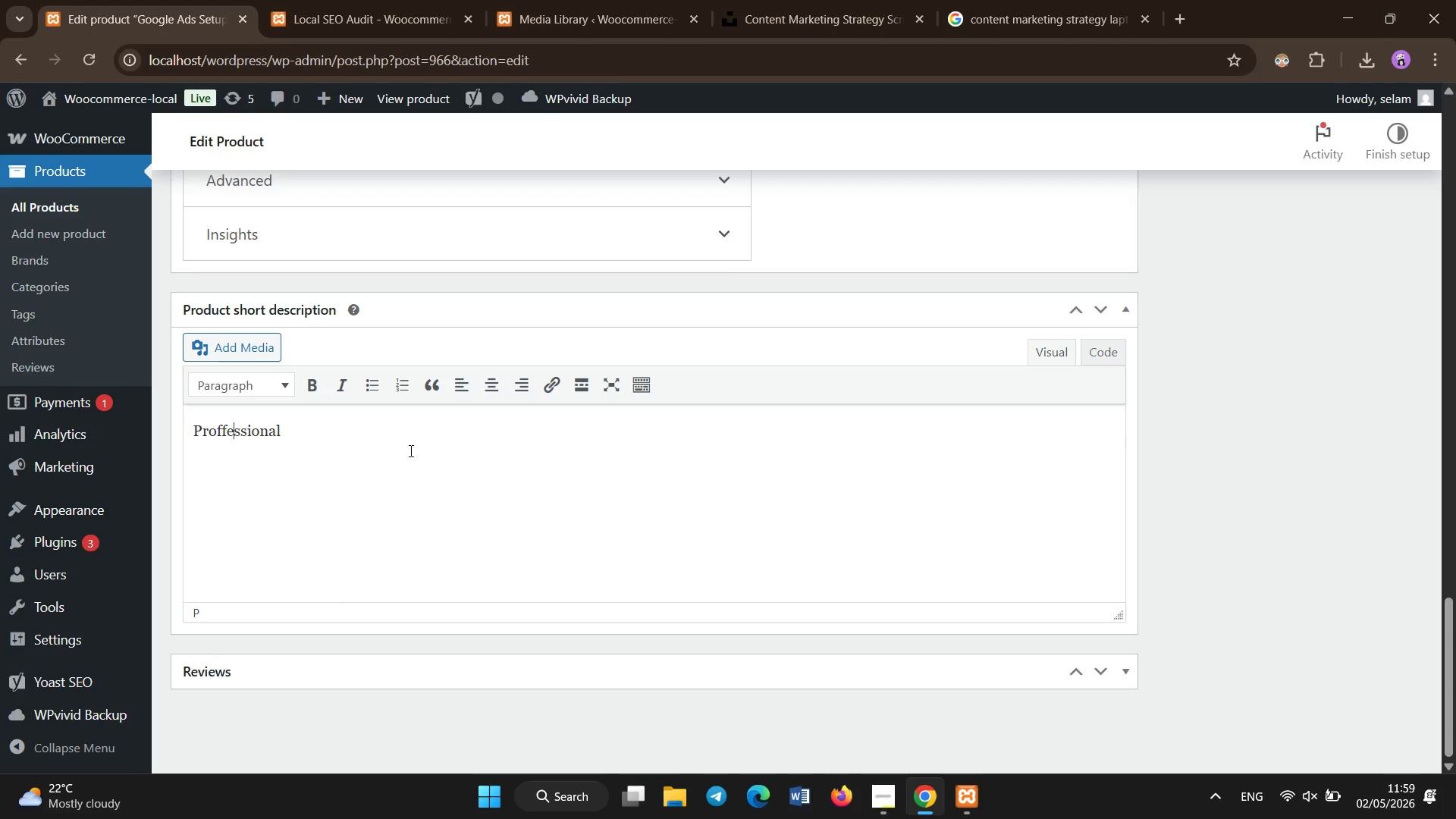 
key(ArrowLeft)
 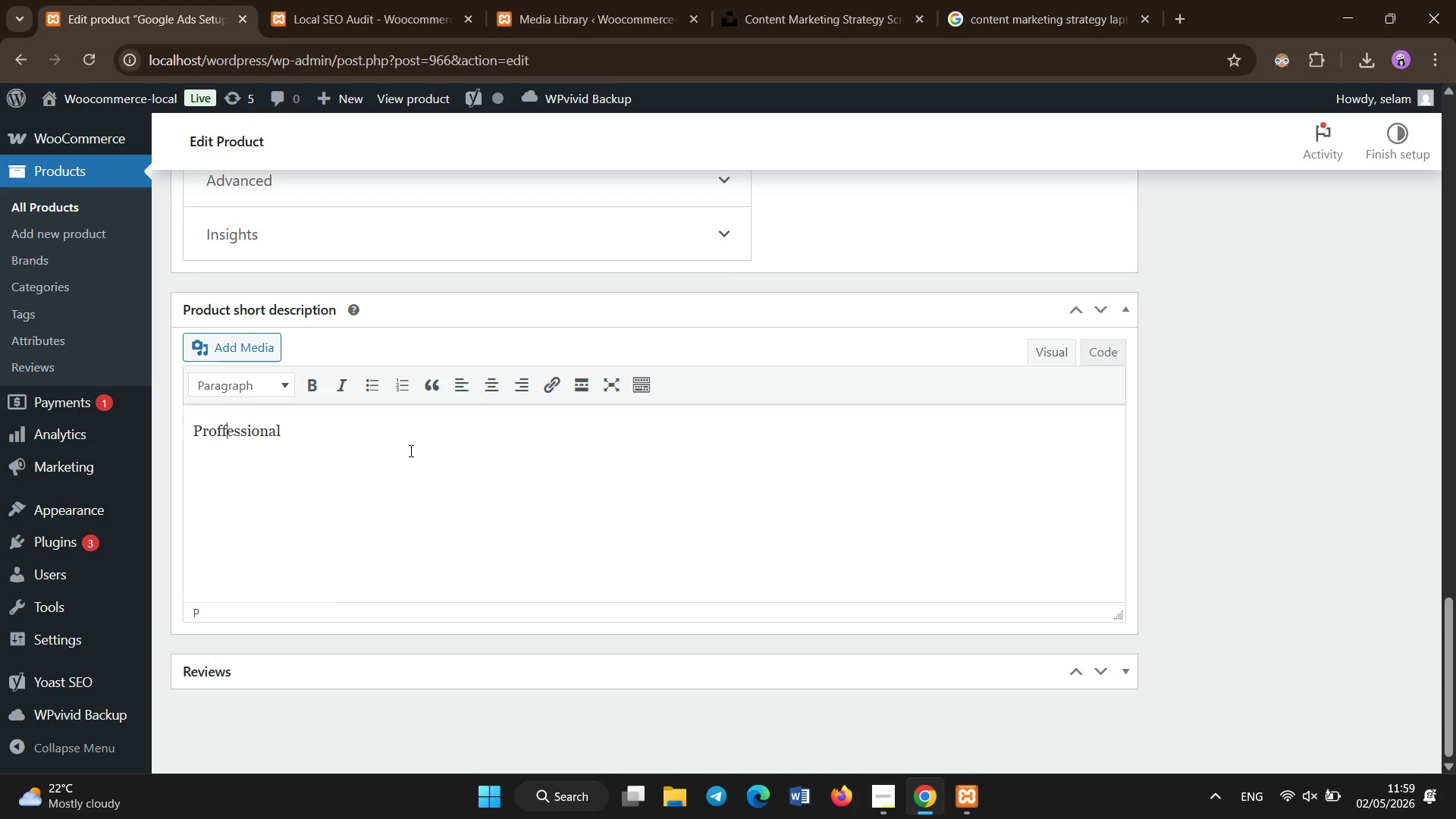 
key(ArrowLeft)
 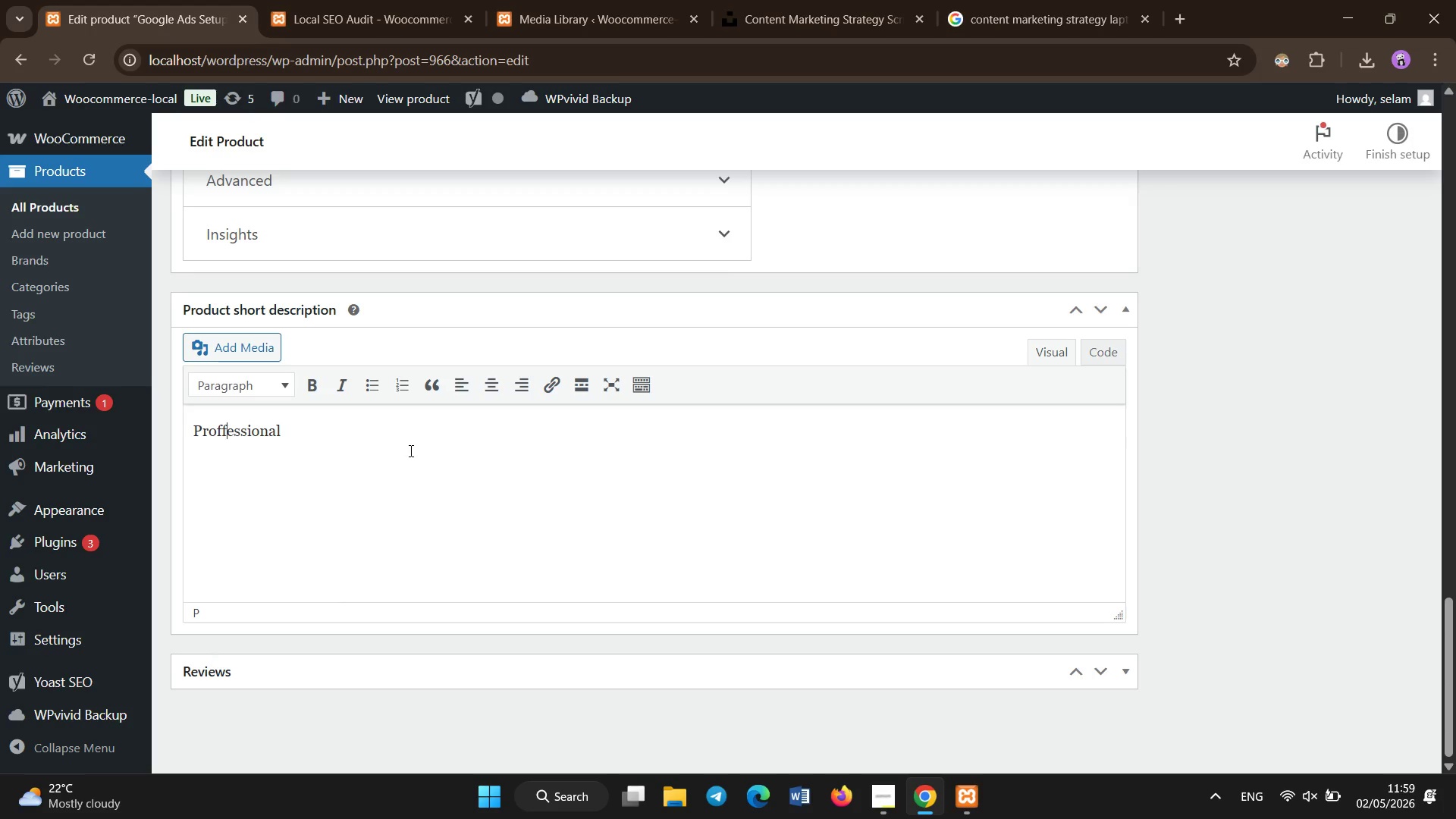 
key(Backspace)
type([End] Goggle Ads management for small business)
 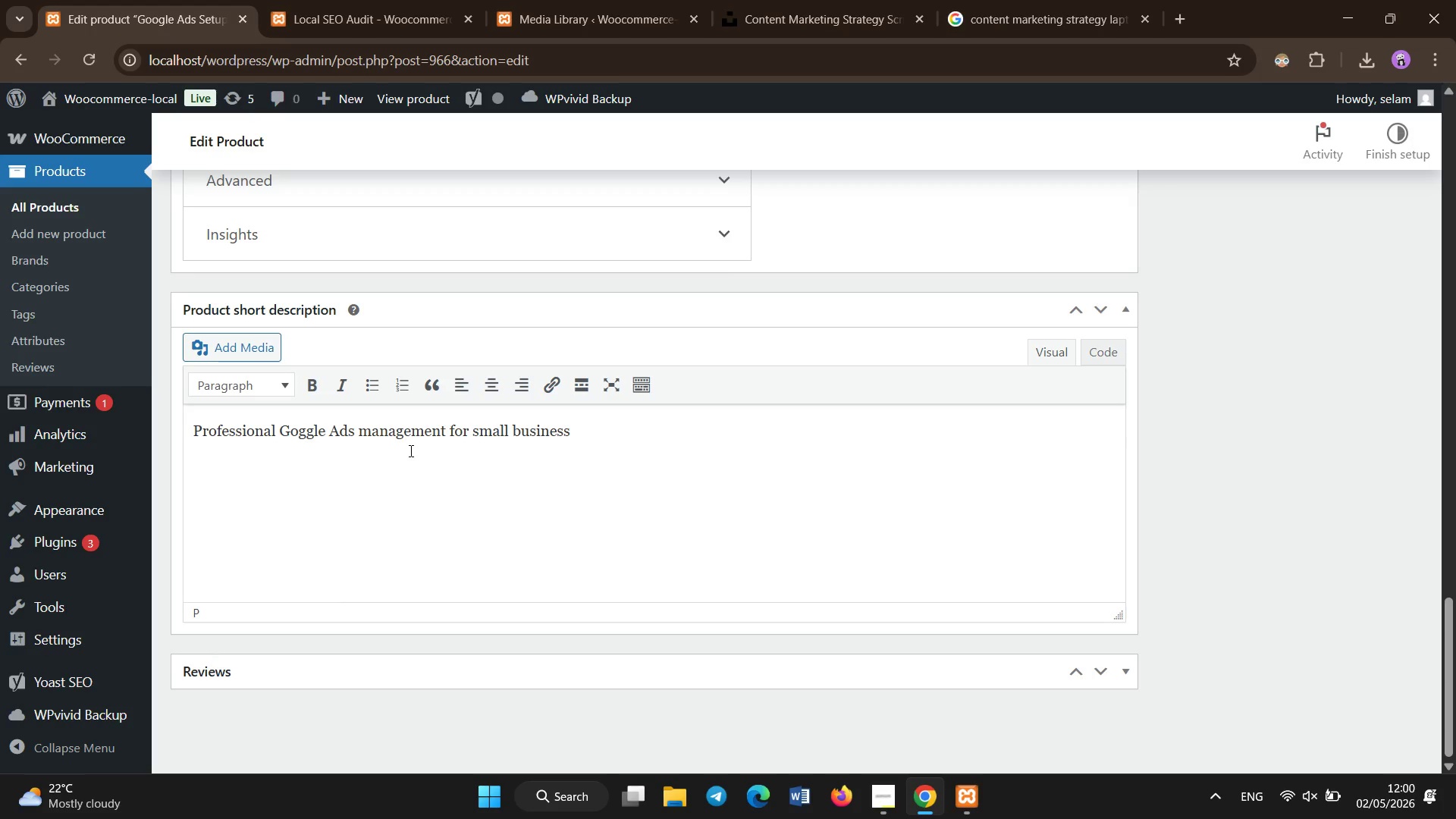 
left_click_drag(start_coordinate=[588, 435], to_coordinate=[278, 421])
 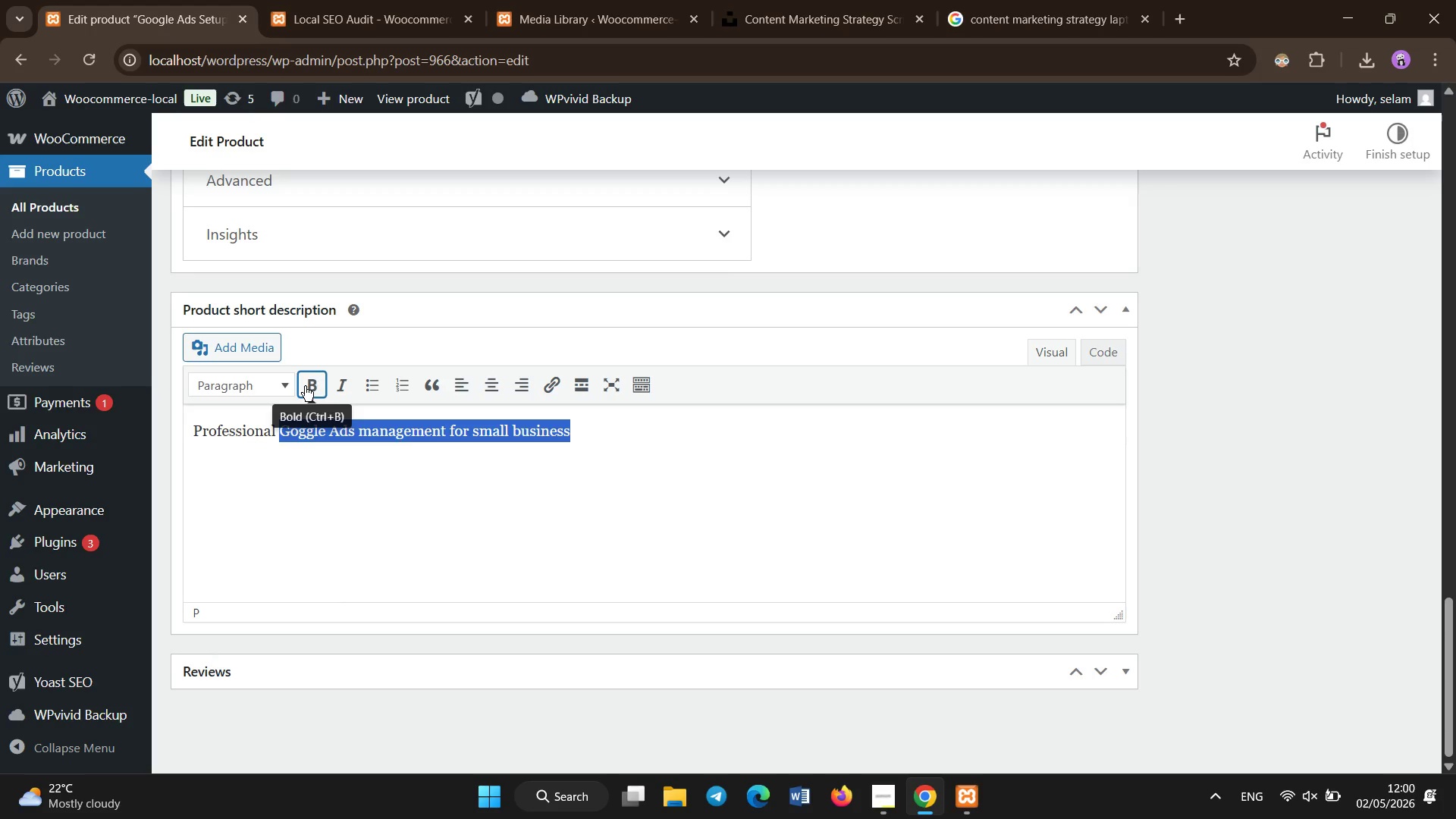 
left_click([305, 386])
 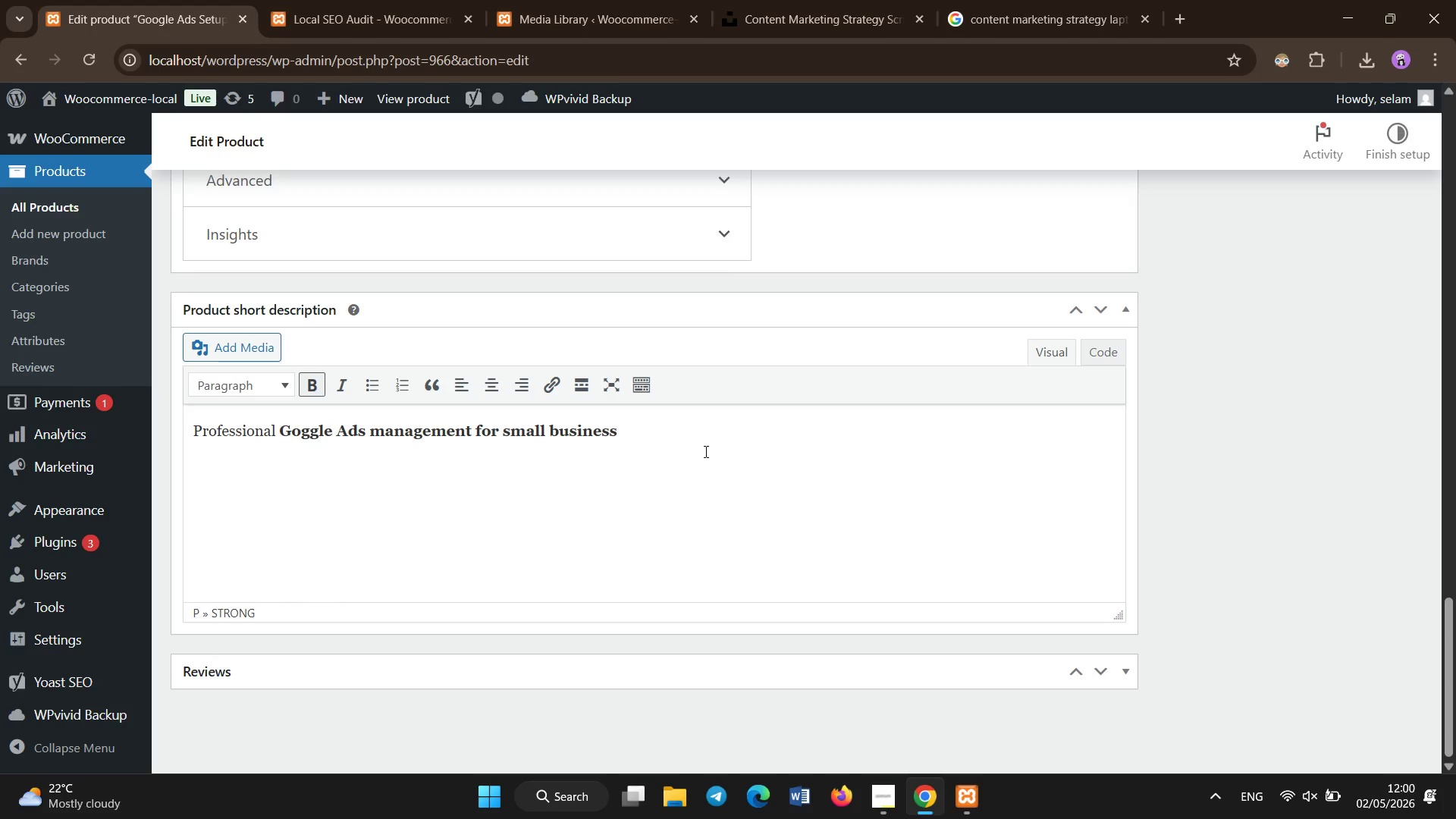 
type( fg)
key(Backspace)
key(Backspace)
 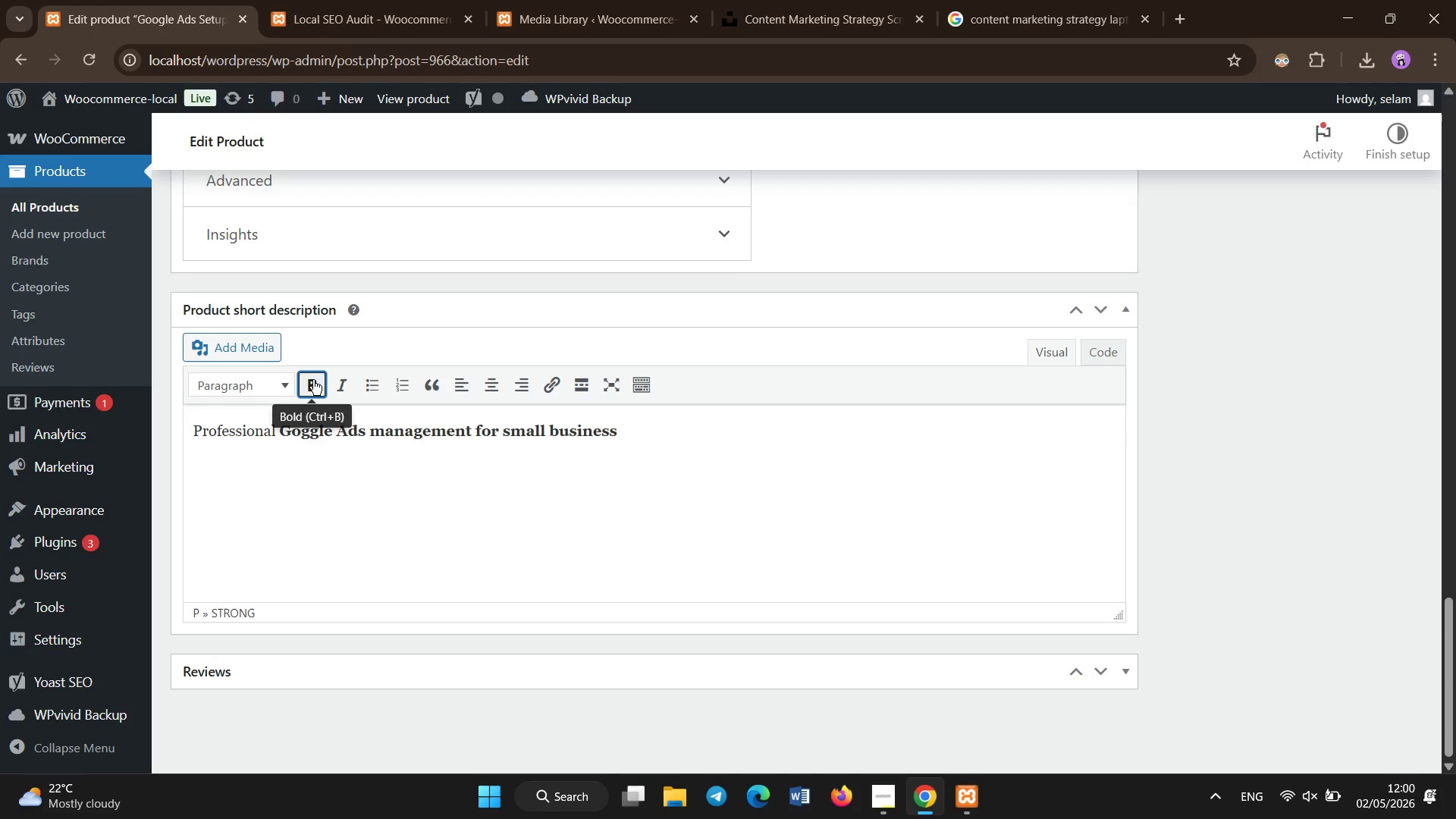 
left_click([319, 387])
 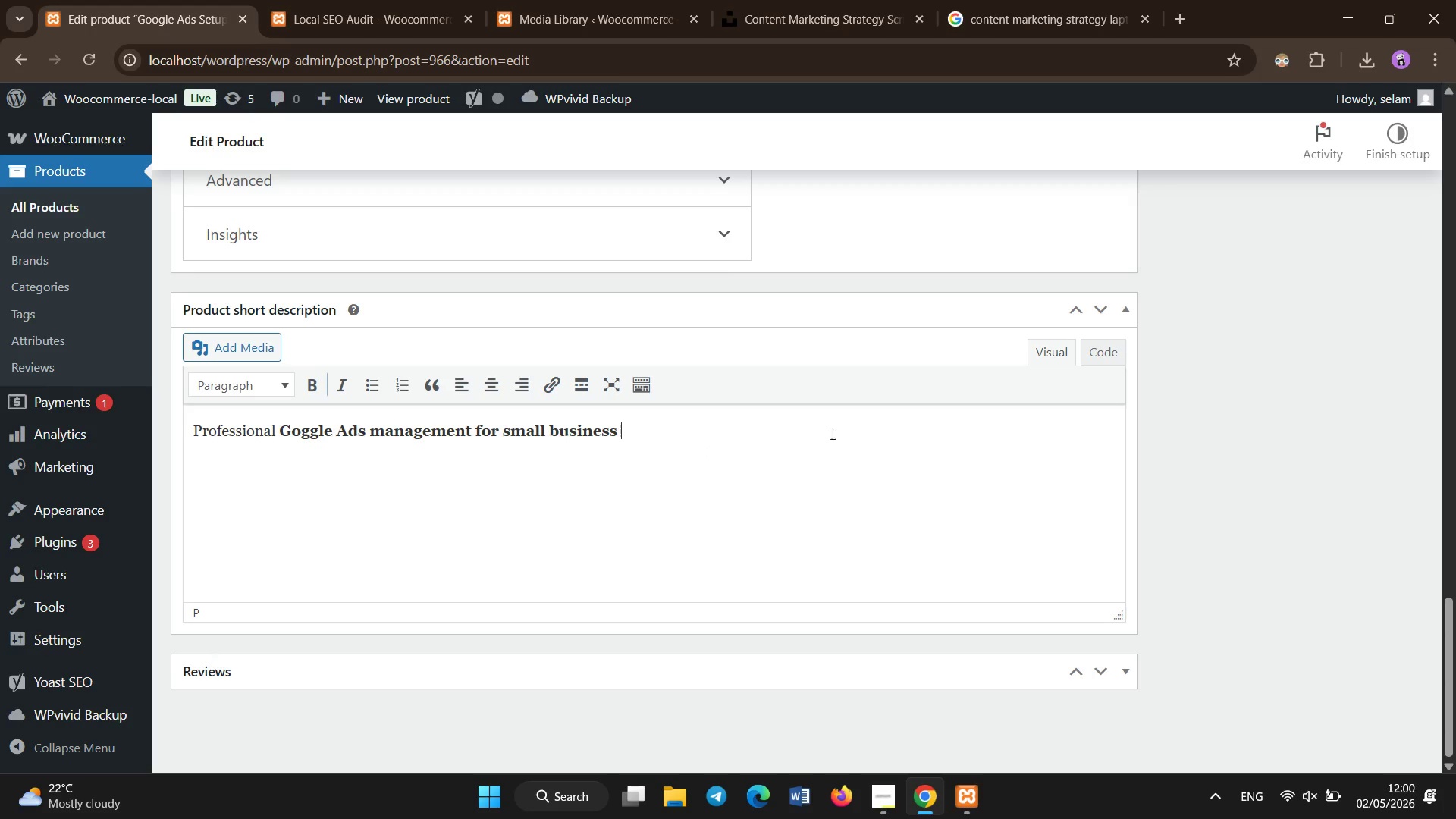 
left_click([831, 432])
 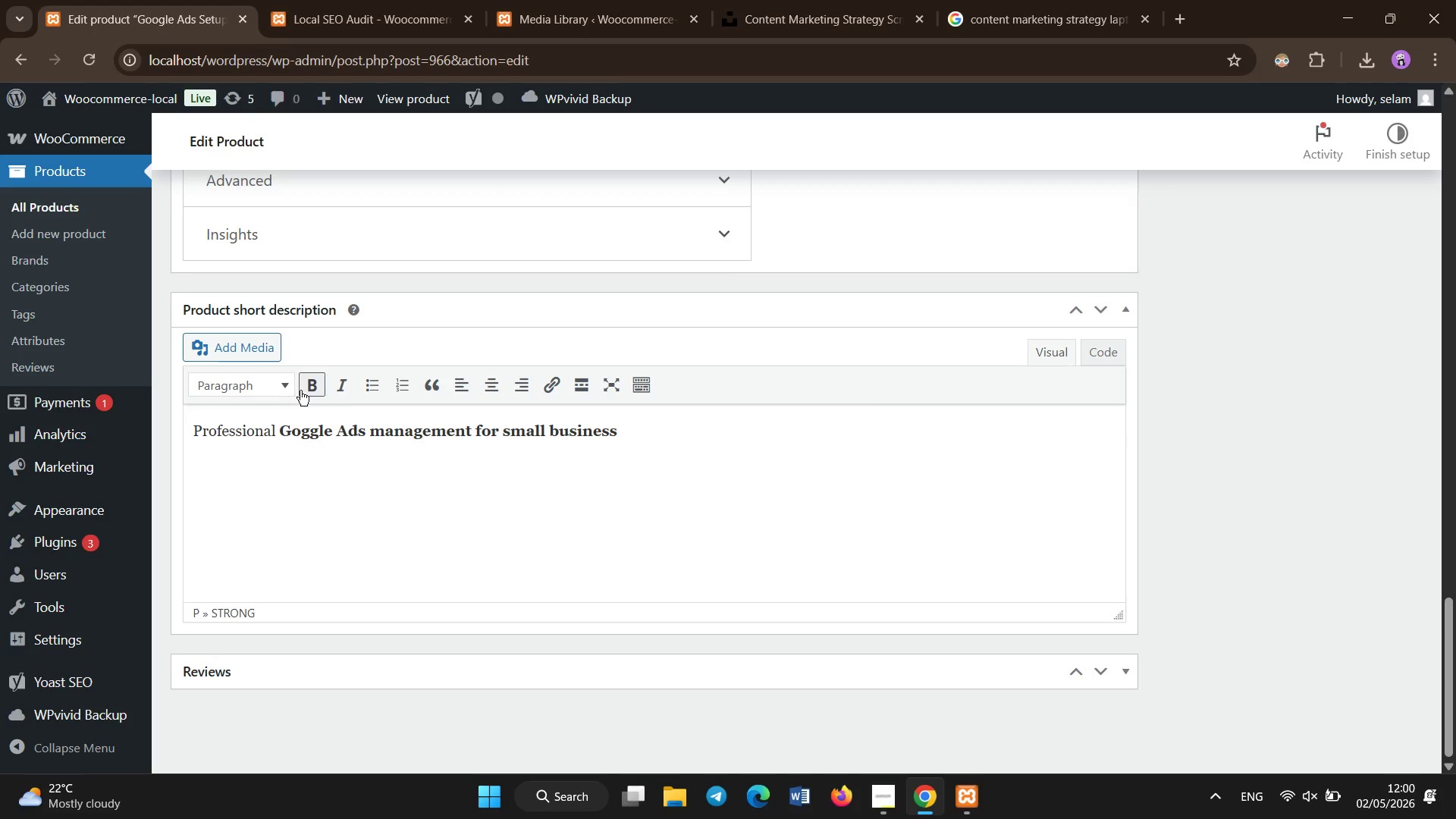 
left_click([312, 394])
 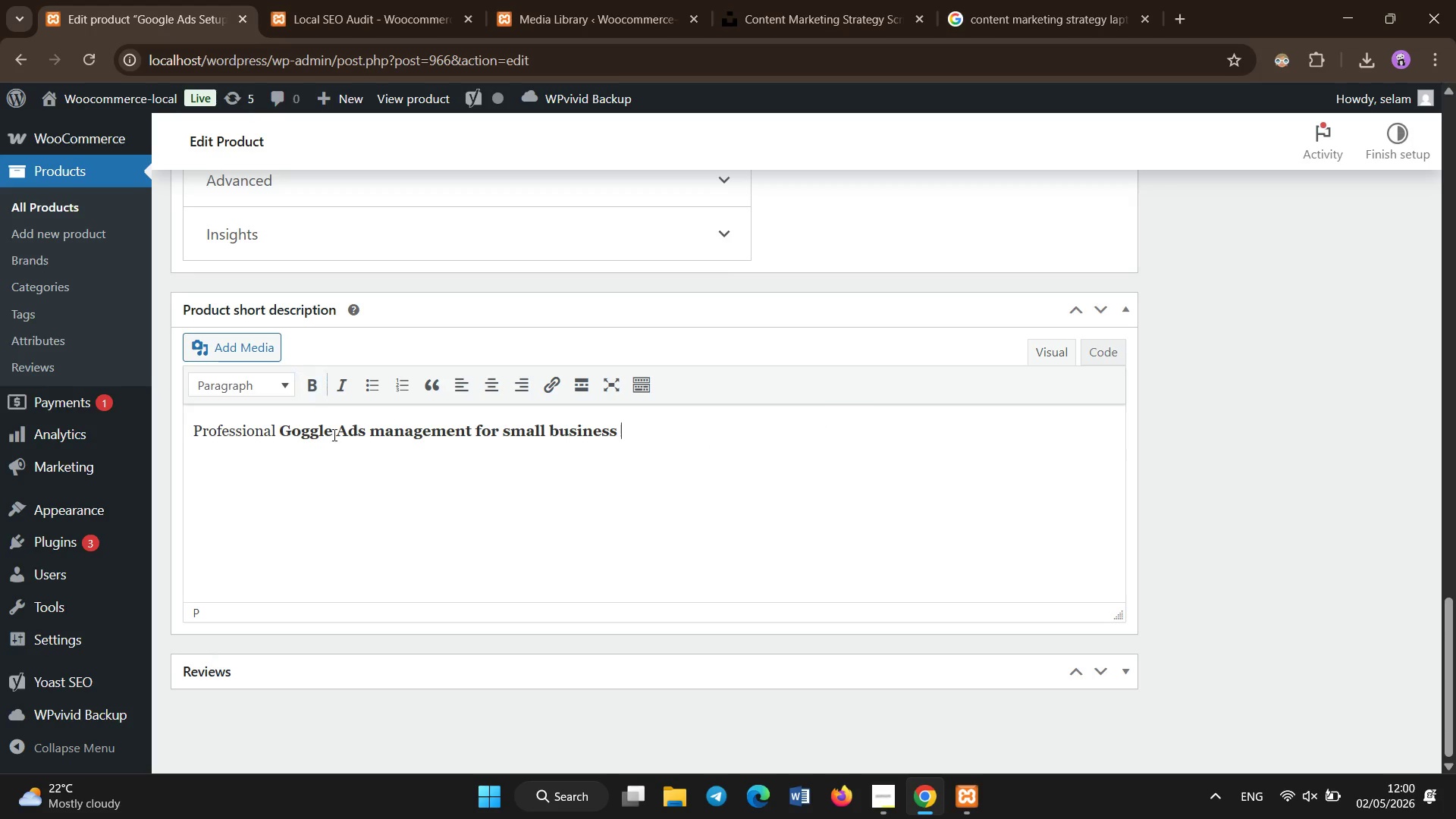 
key(D)
 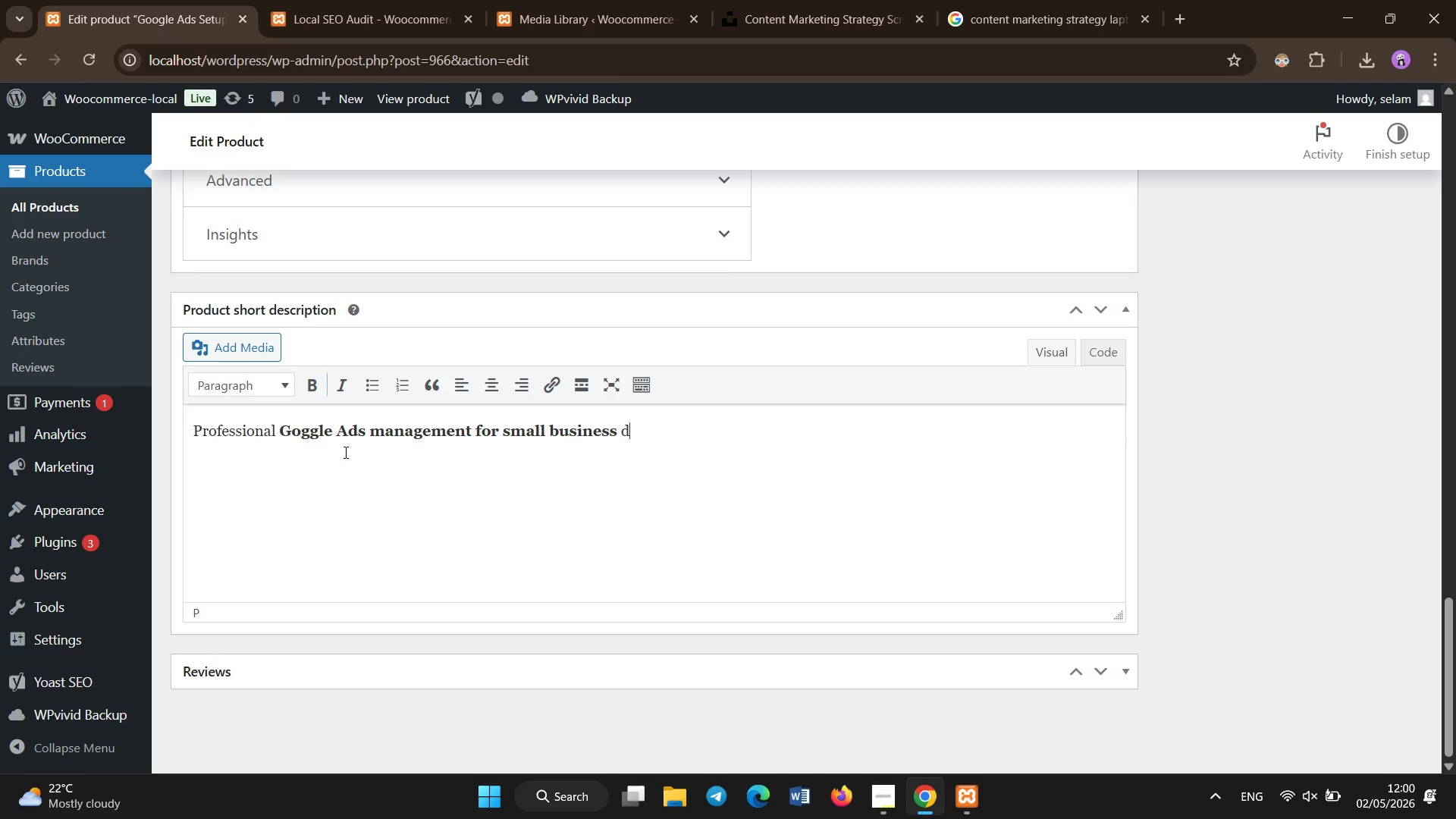 
key(Backspace)
 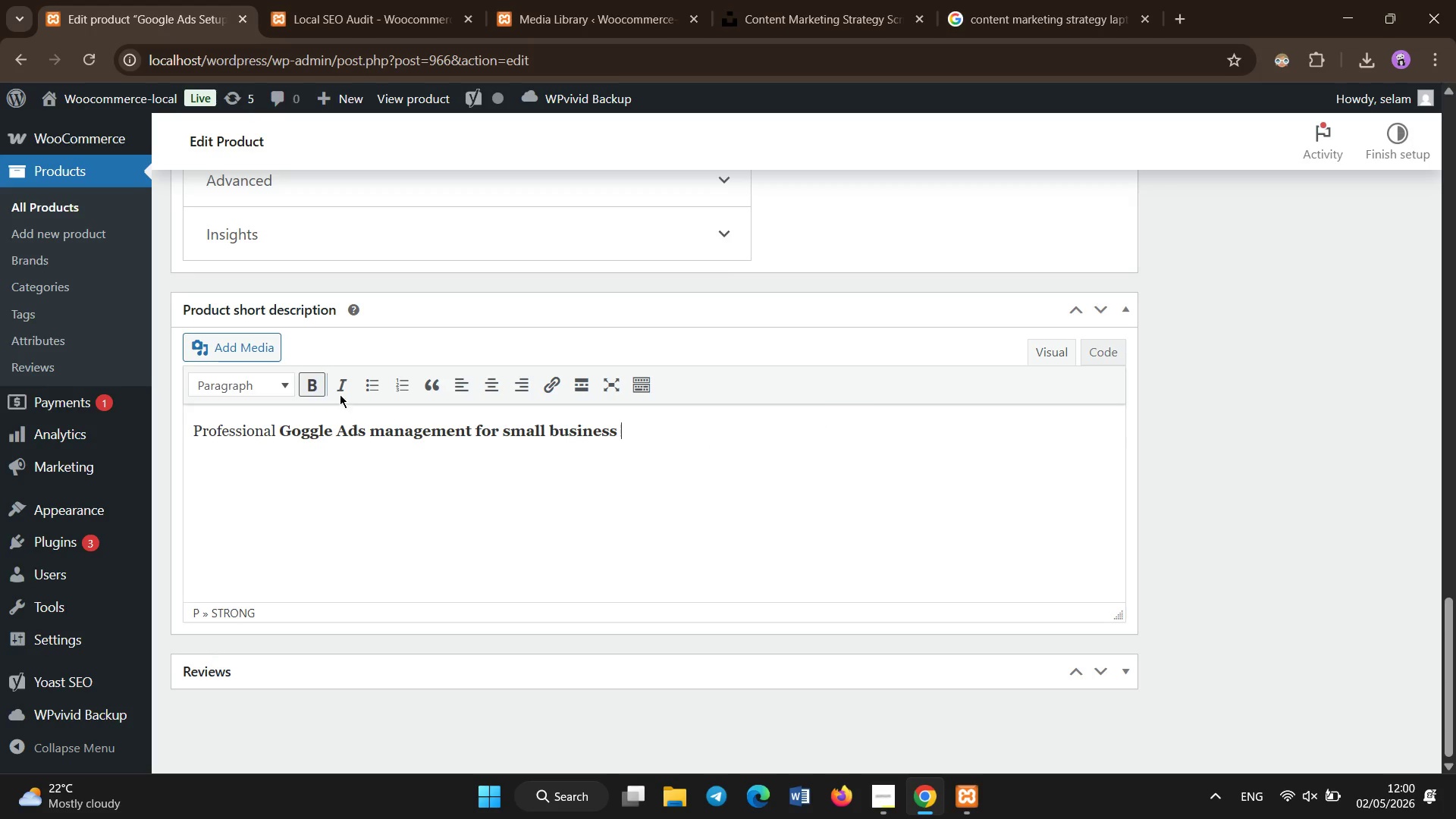 
left_click([315, 383])
 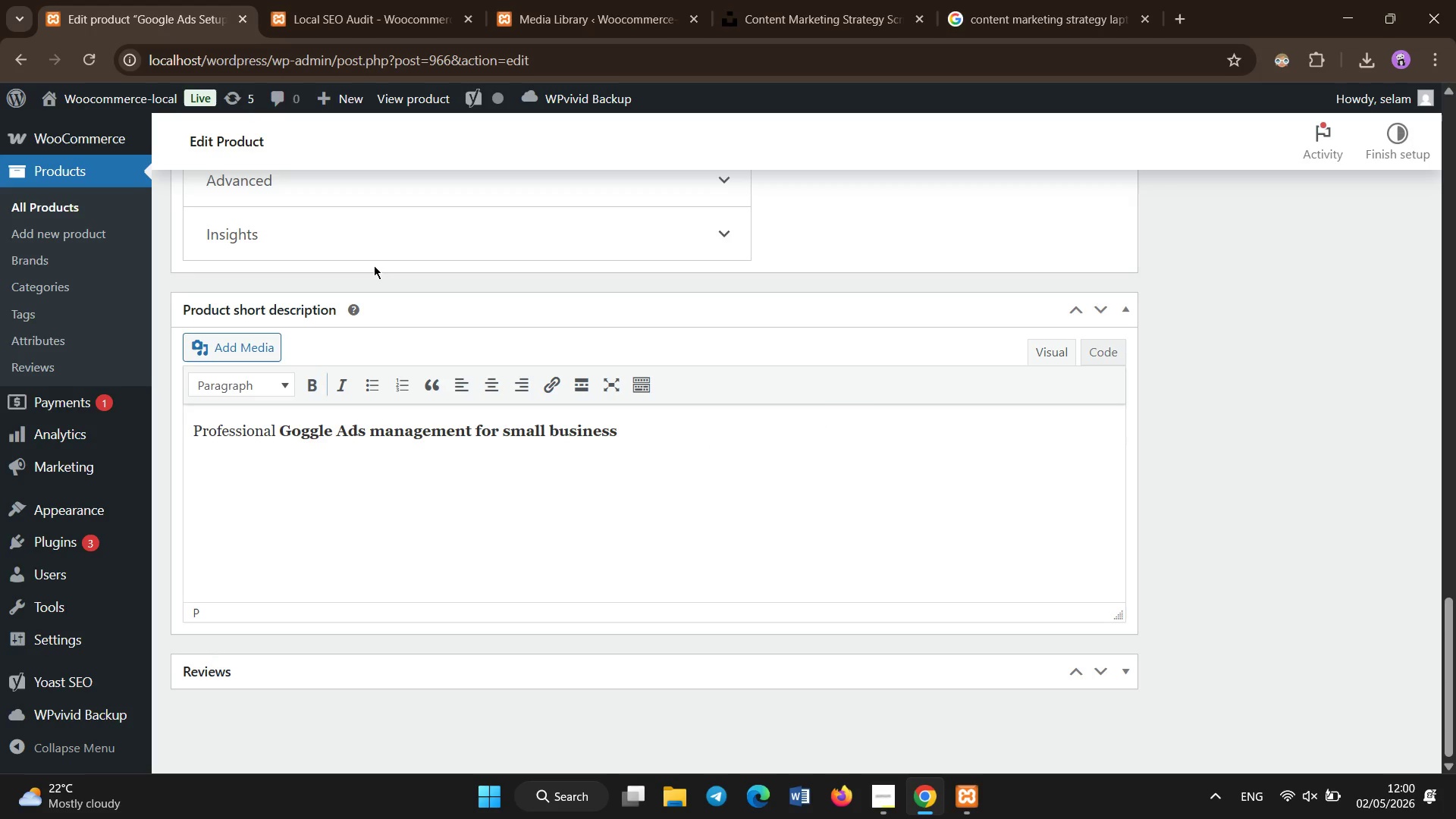 
type(to launch high-performan)
key(Backspace)
key(Backspace)
type(ing search campaigns. We handle keyword research, ad setup )
key(Backspace)
type(, and optimization to maximize conversions and reduce wasted ad spend.)
 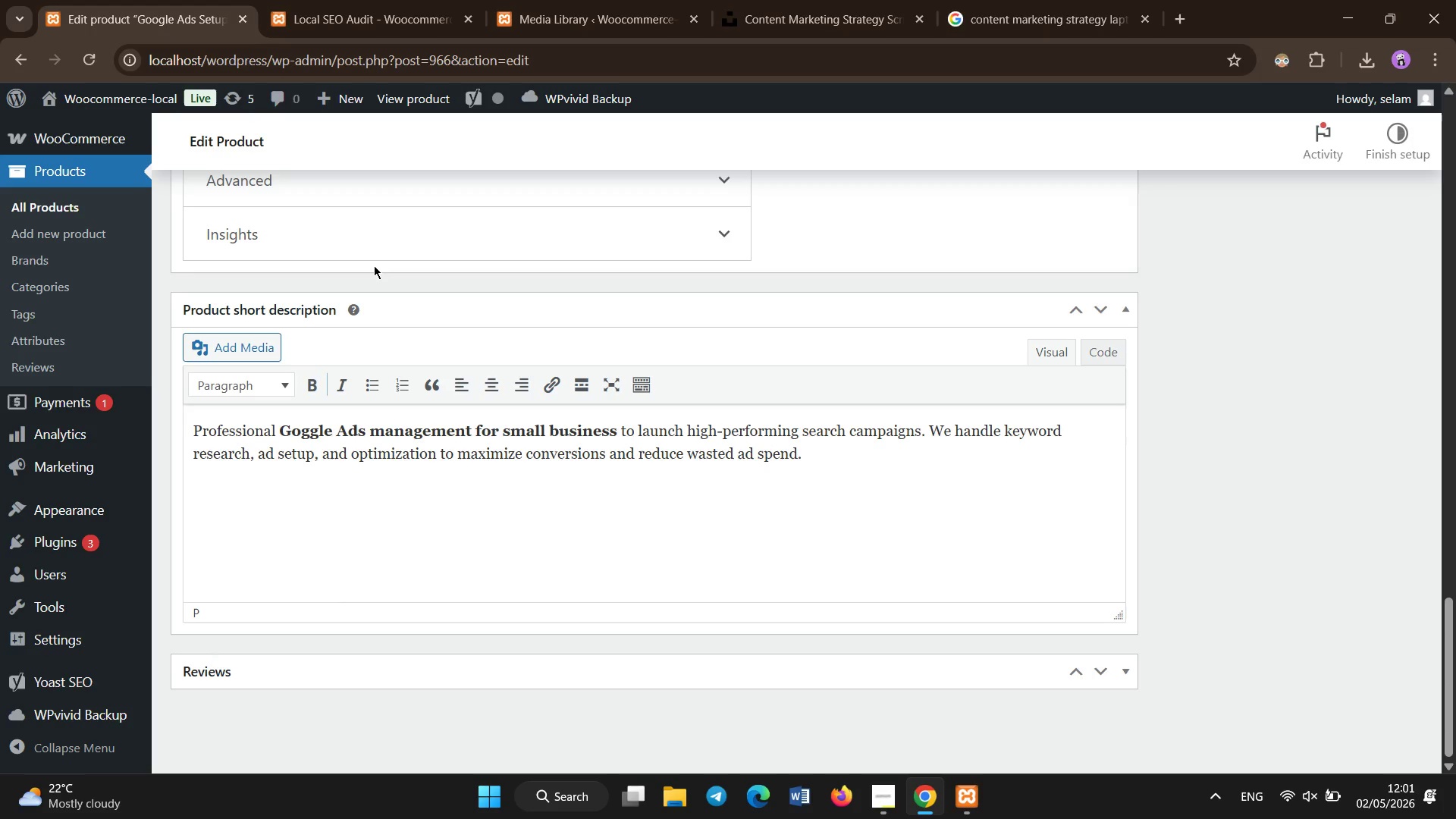 
wait(5.14)
 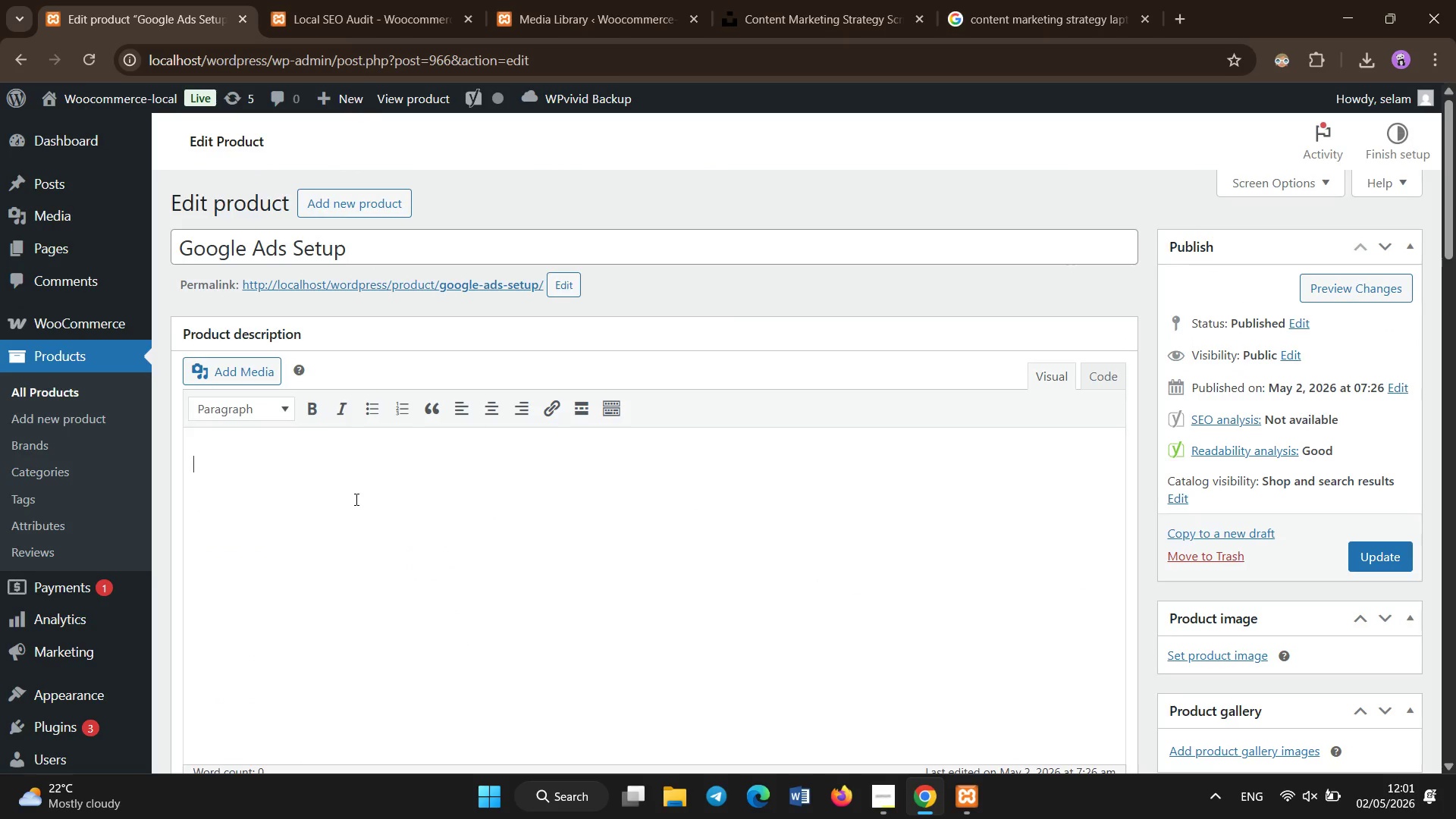 
left_click([356, 500])
 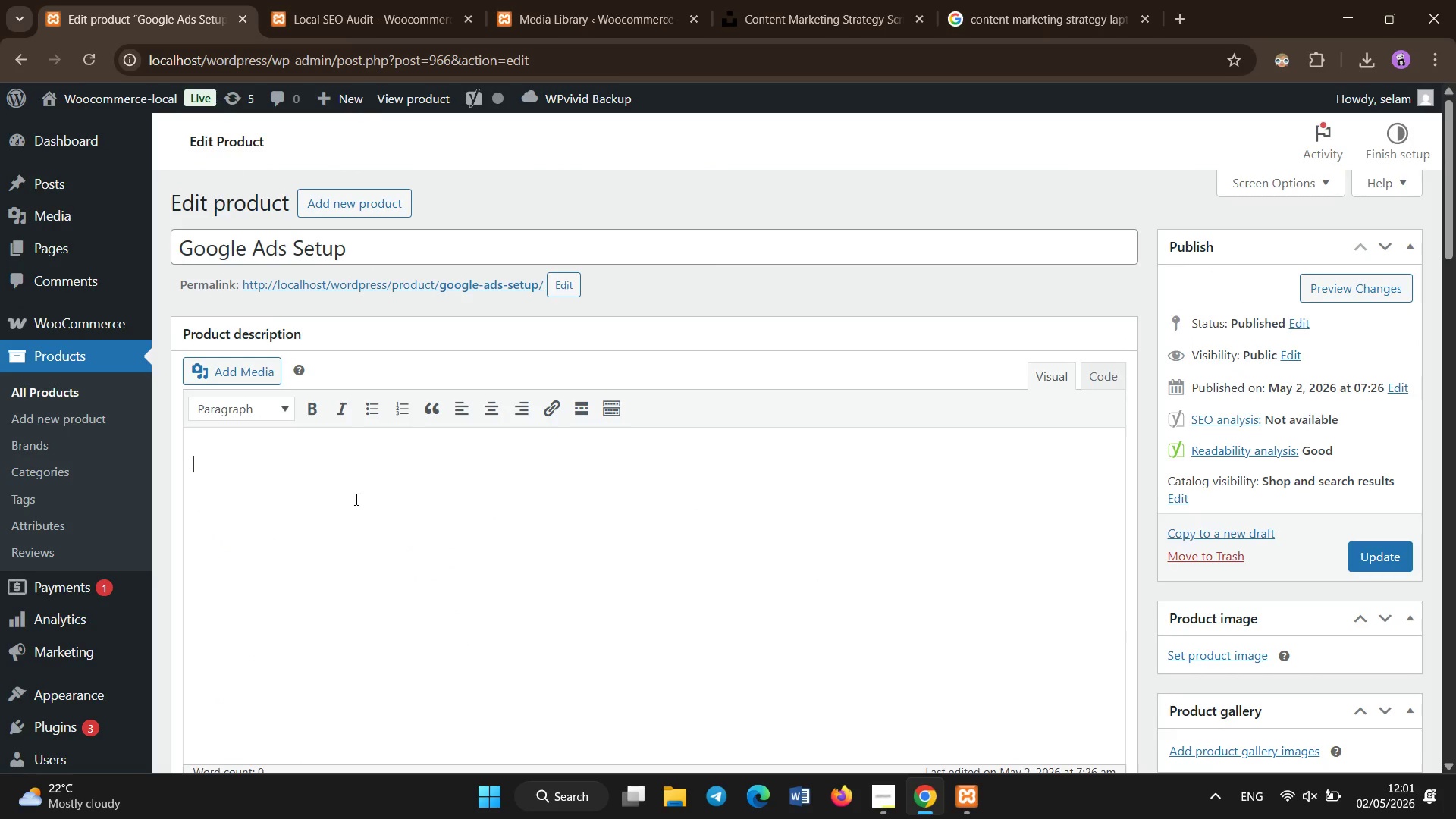 
scroll: coordinate [374, 265], scroll_direction: up, amount: 31.0
 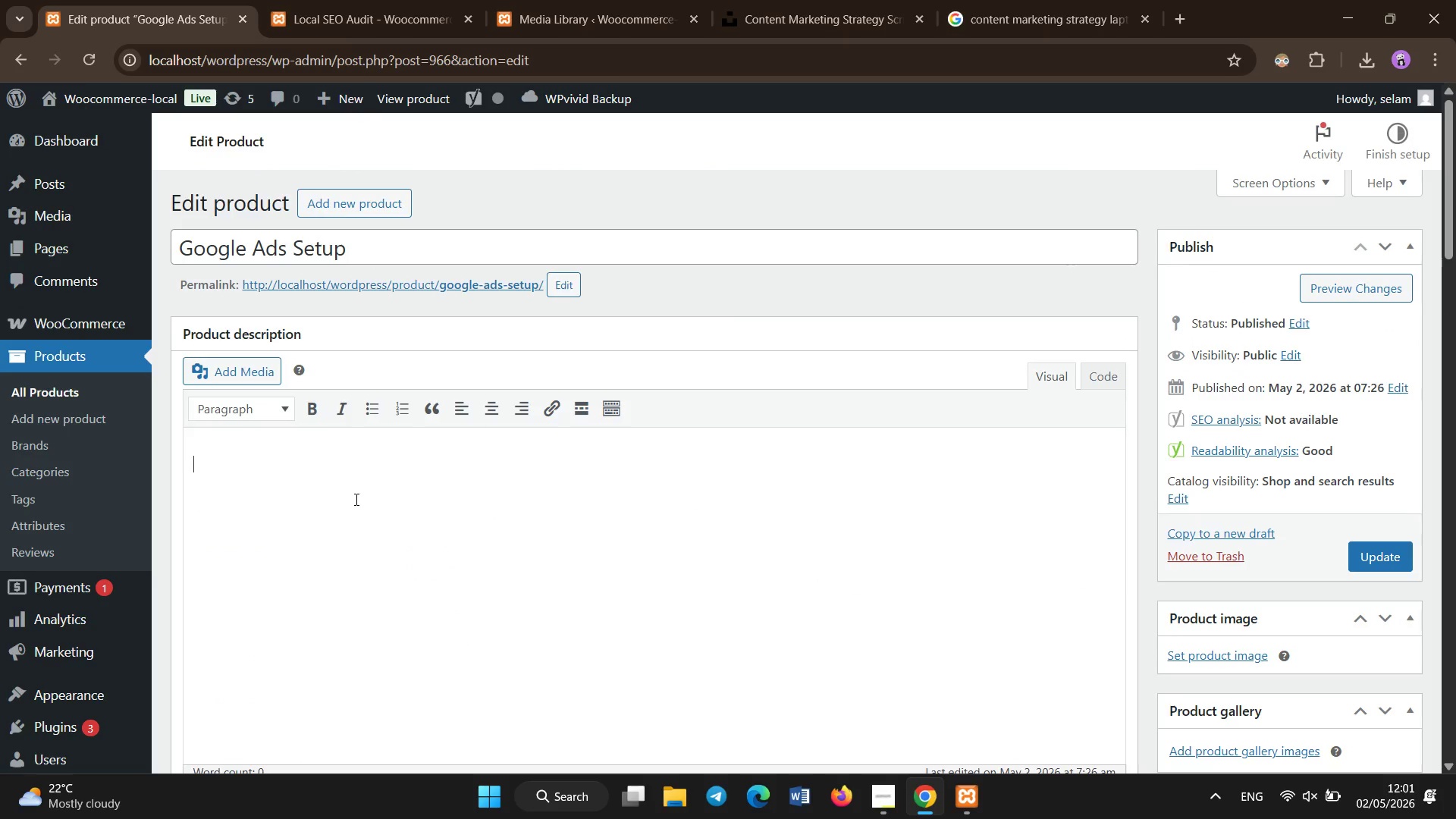 
type(Our Google Ads management for small business)
 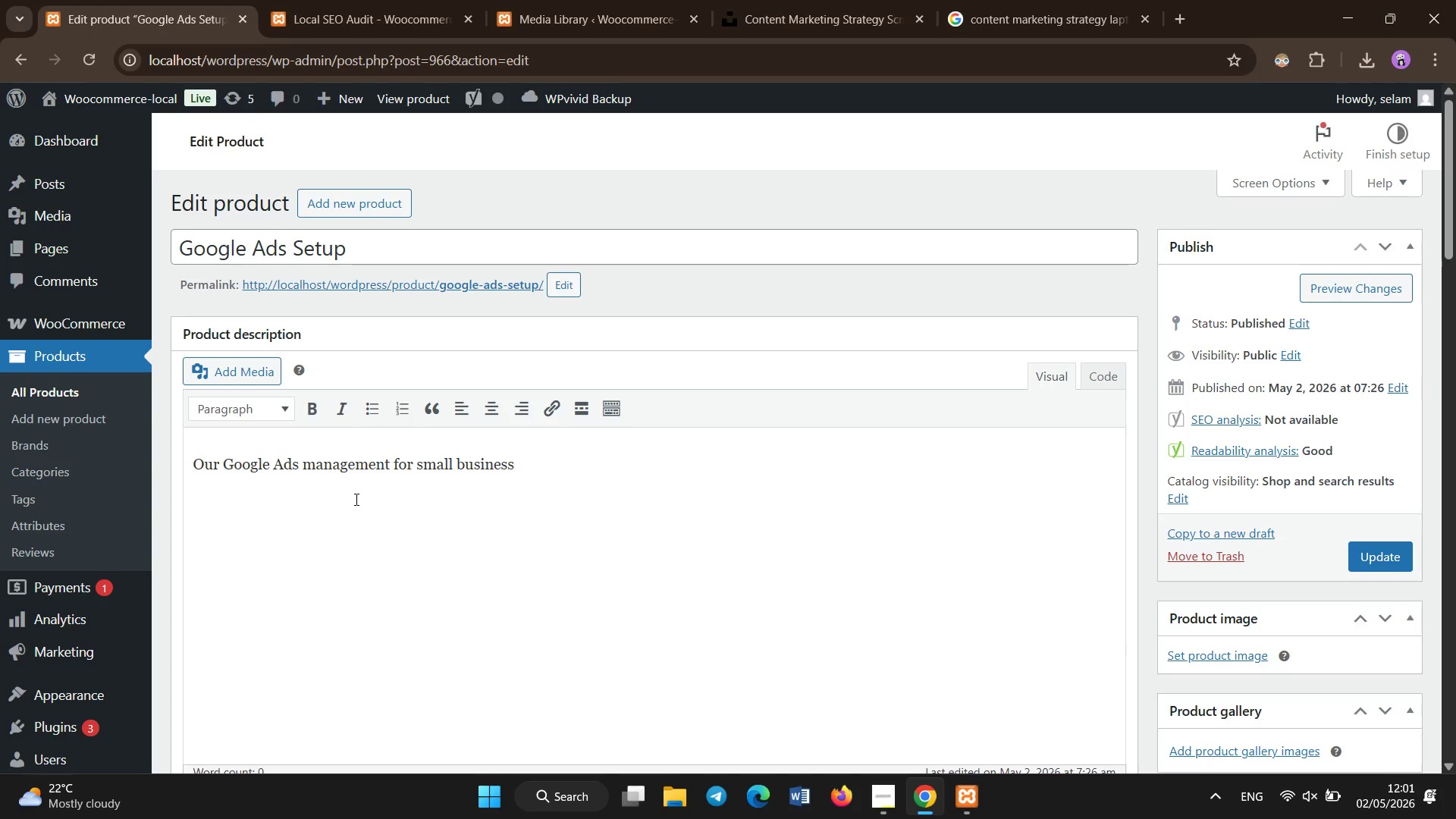 
scroll: coordinate [356, 500], scroll_direction: none, amount: 0.0
 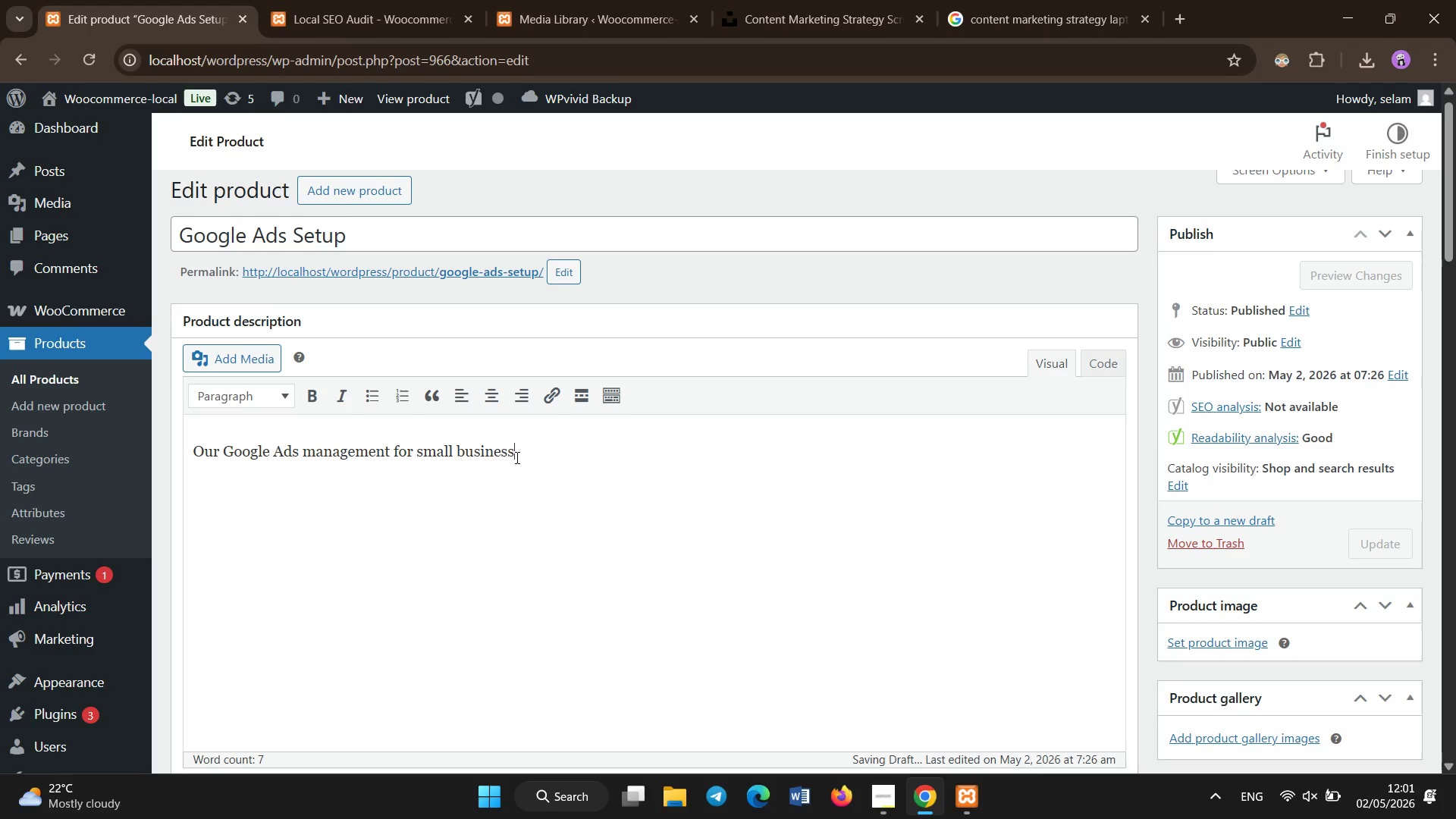 
left_click_drag(start_coordinate=[525, 451], to_coordinate=[225, 447])
 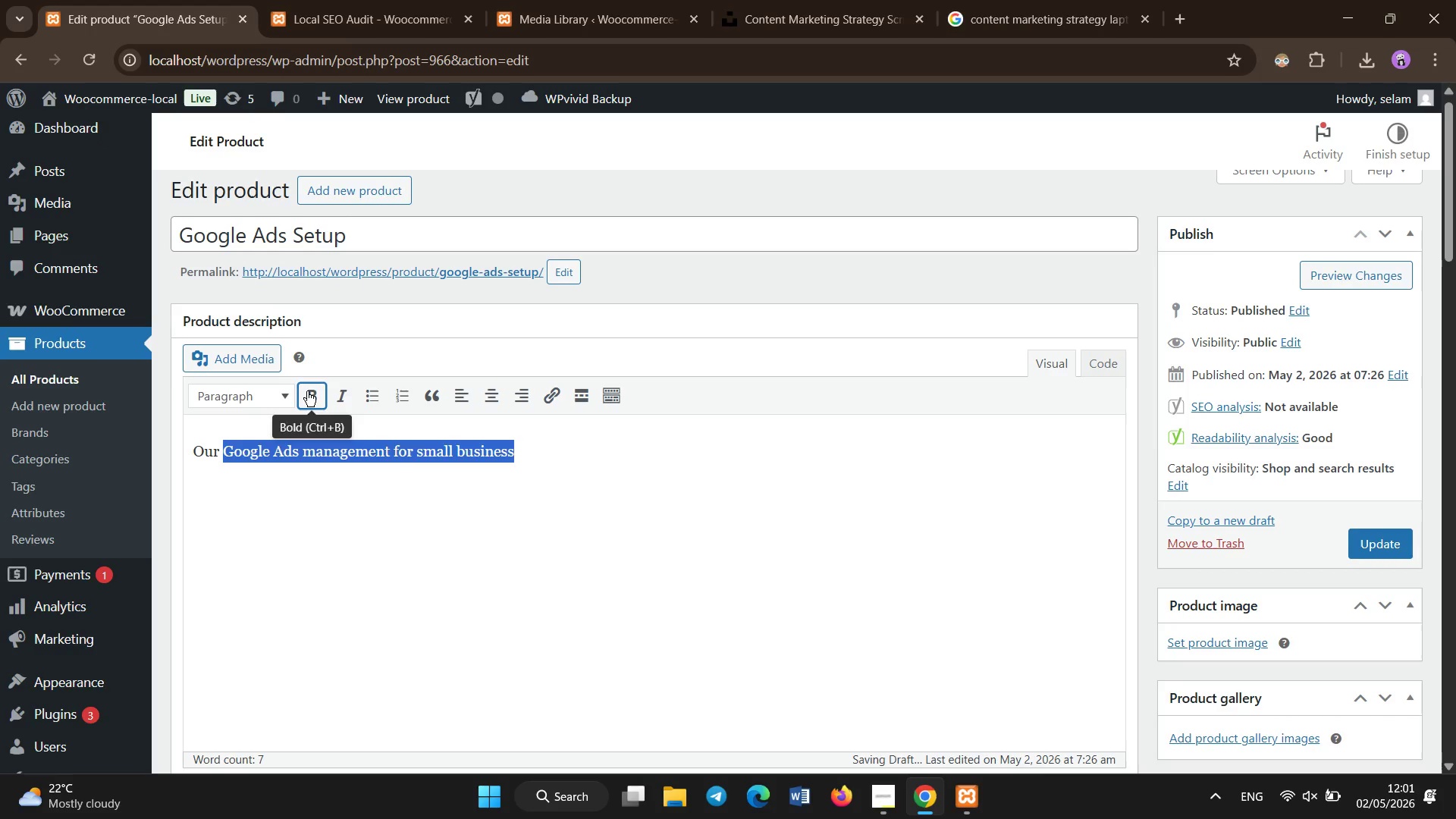 
left_click([307, 391])
 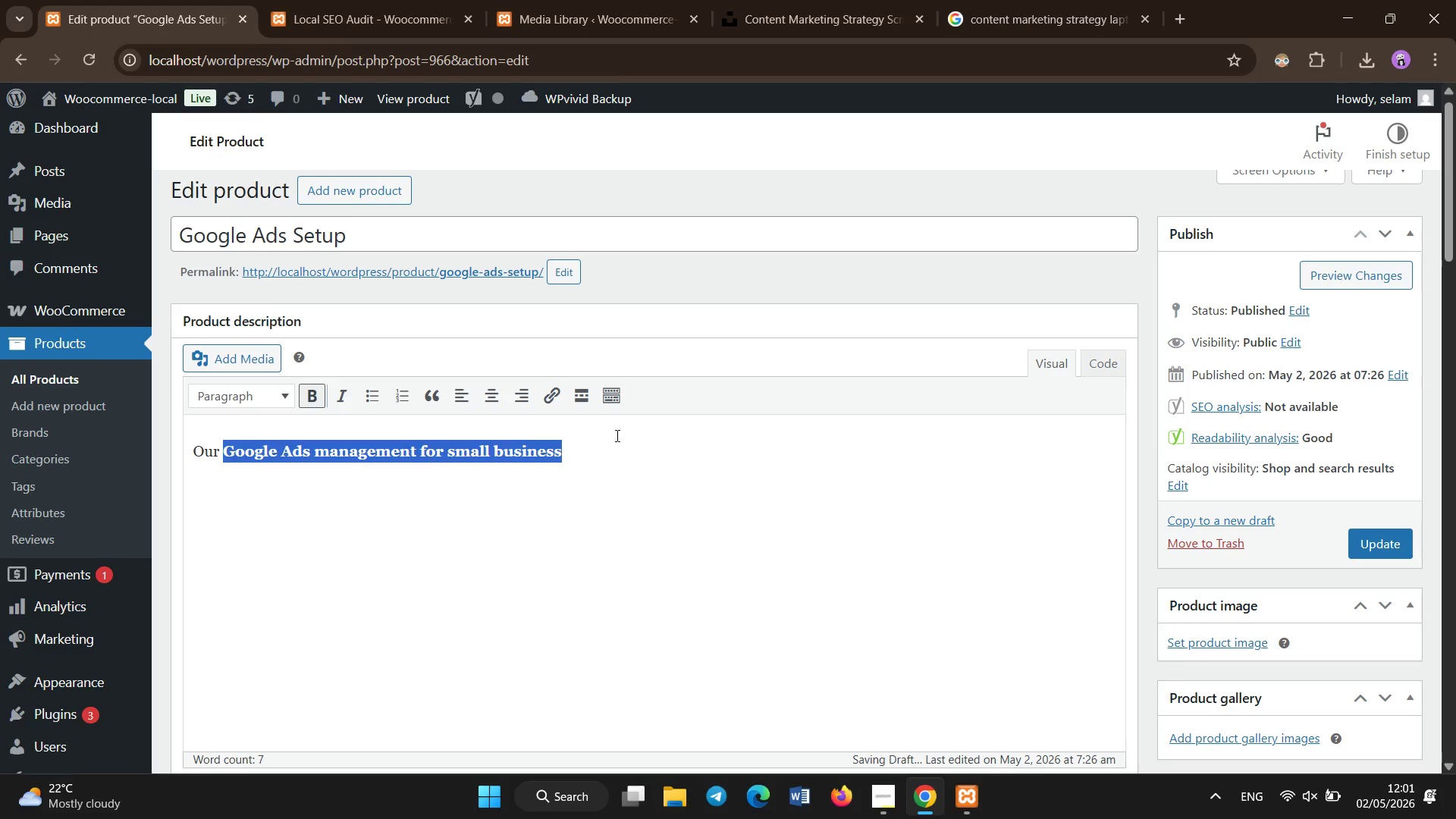 
left_click([636, 436])
 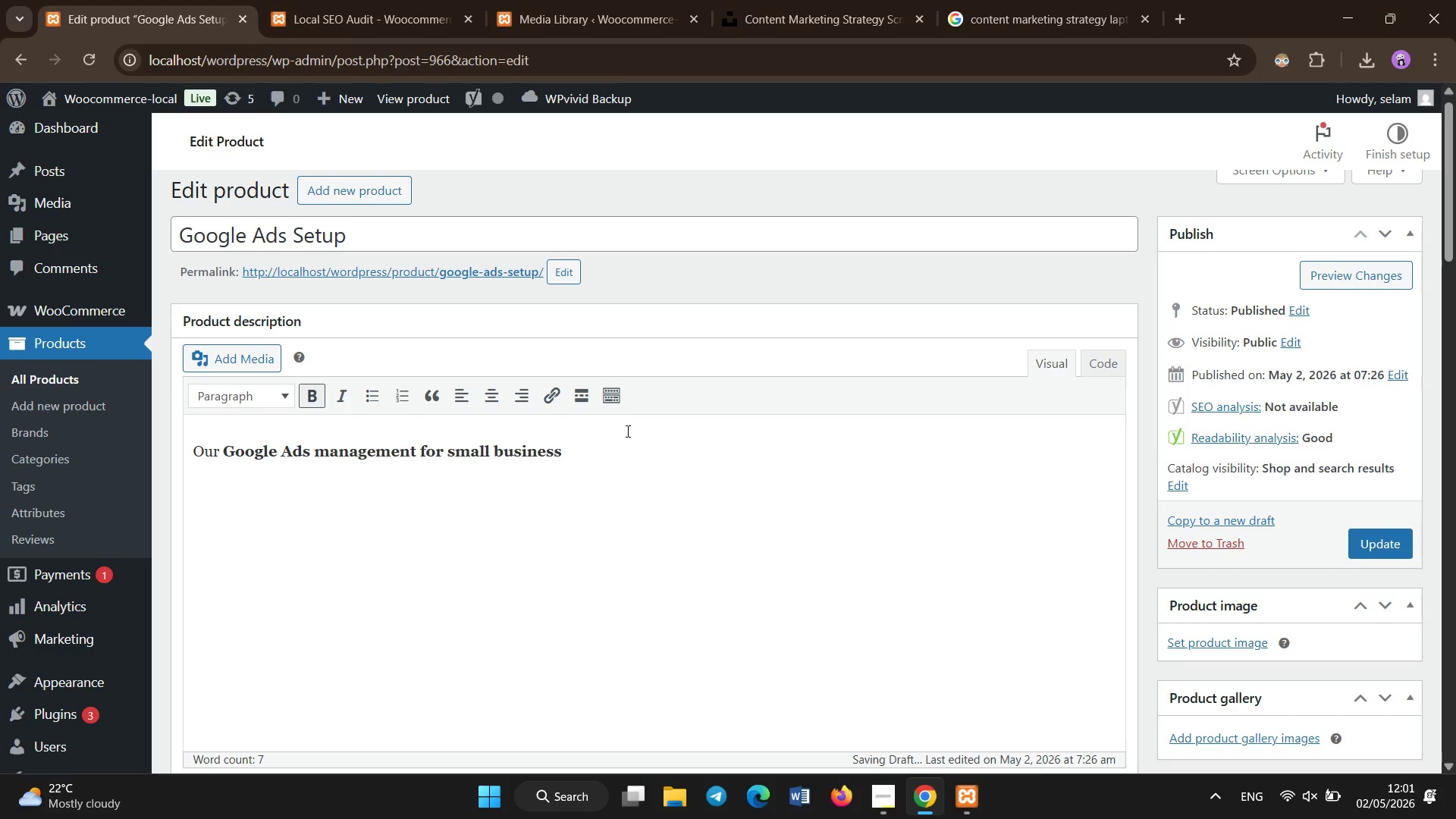 
key(Space)
 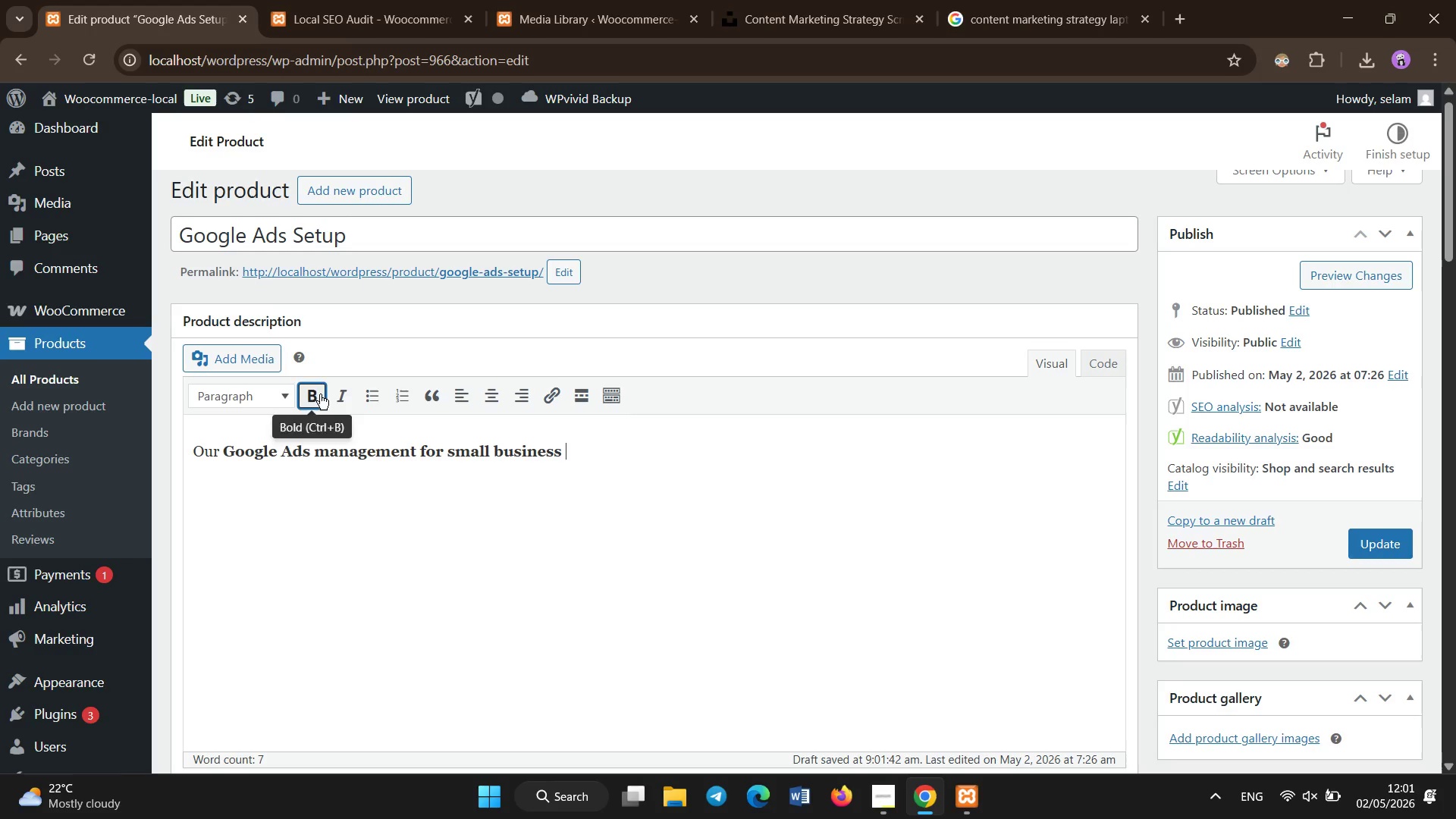 
left_click([316, 393])
 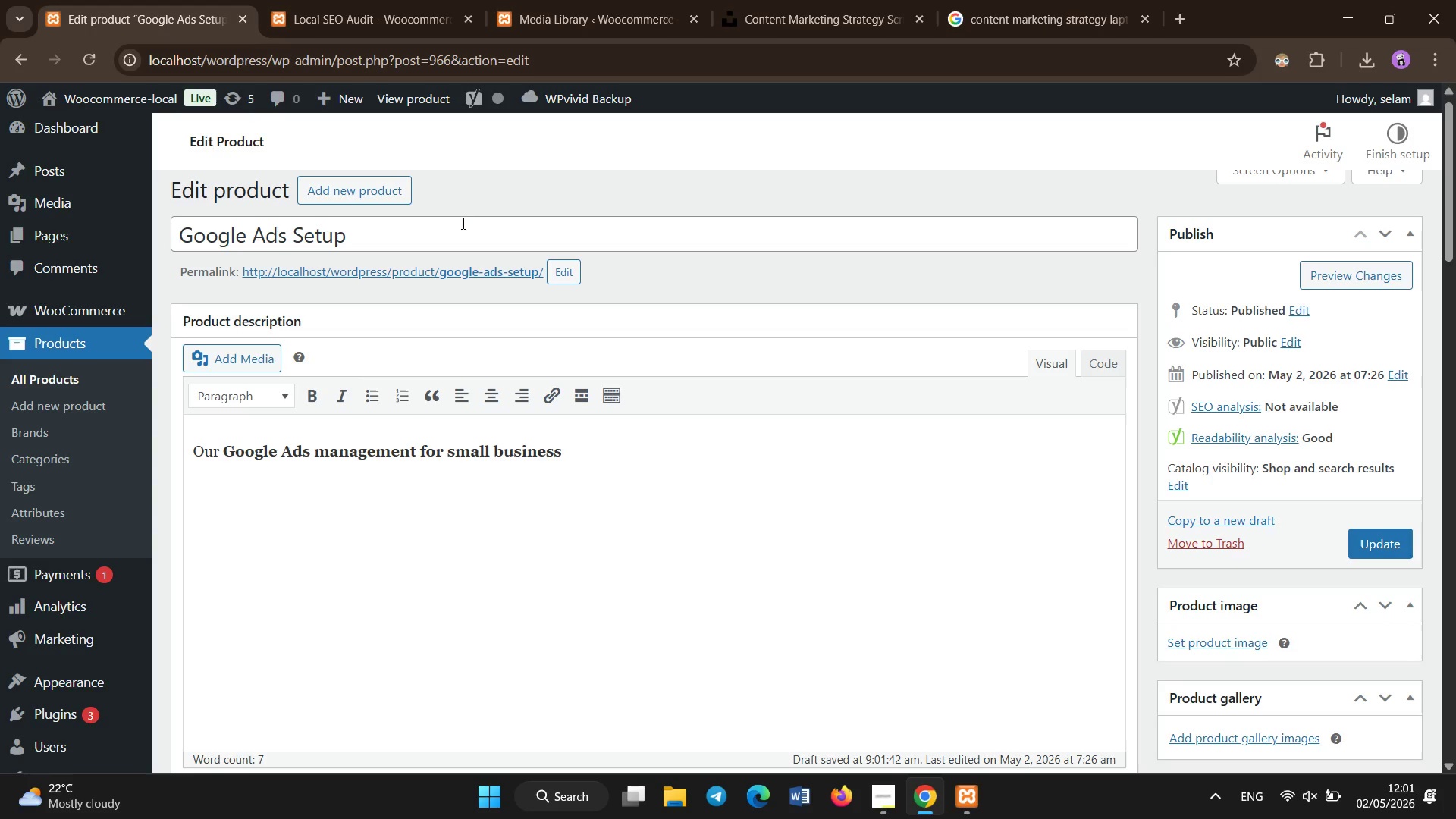 
left_click([463, 222])
 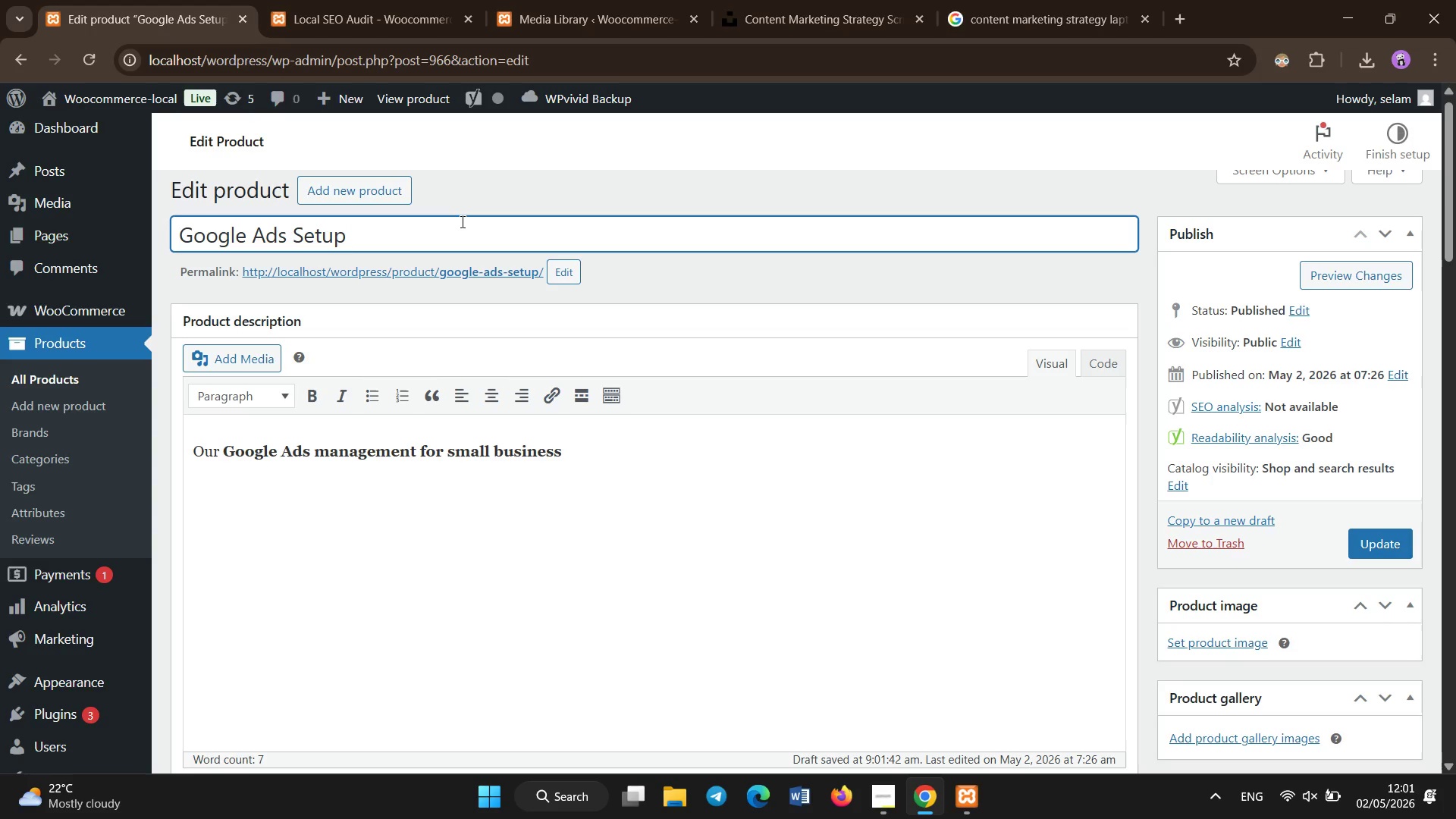 
type( for small business)
 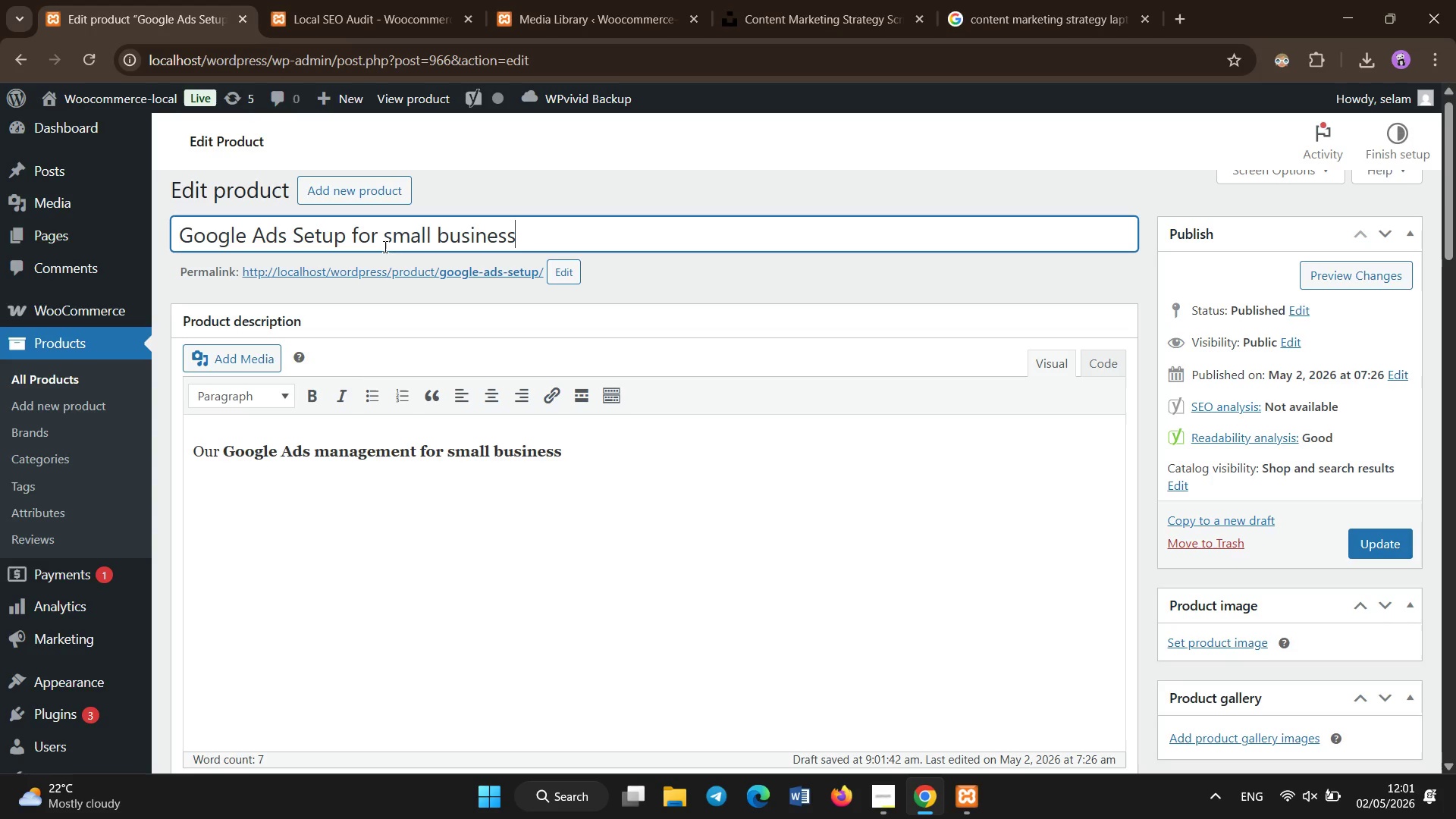 
wait(9.47)
 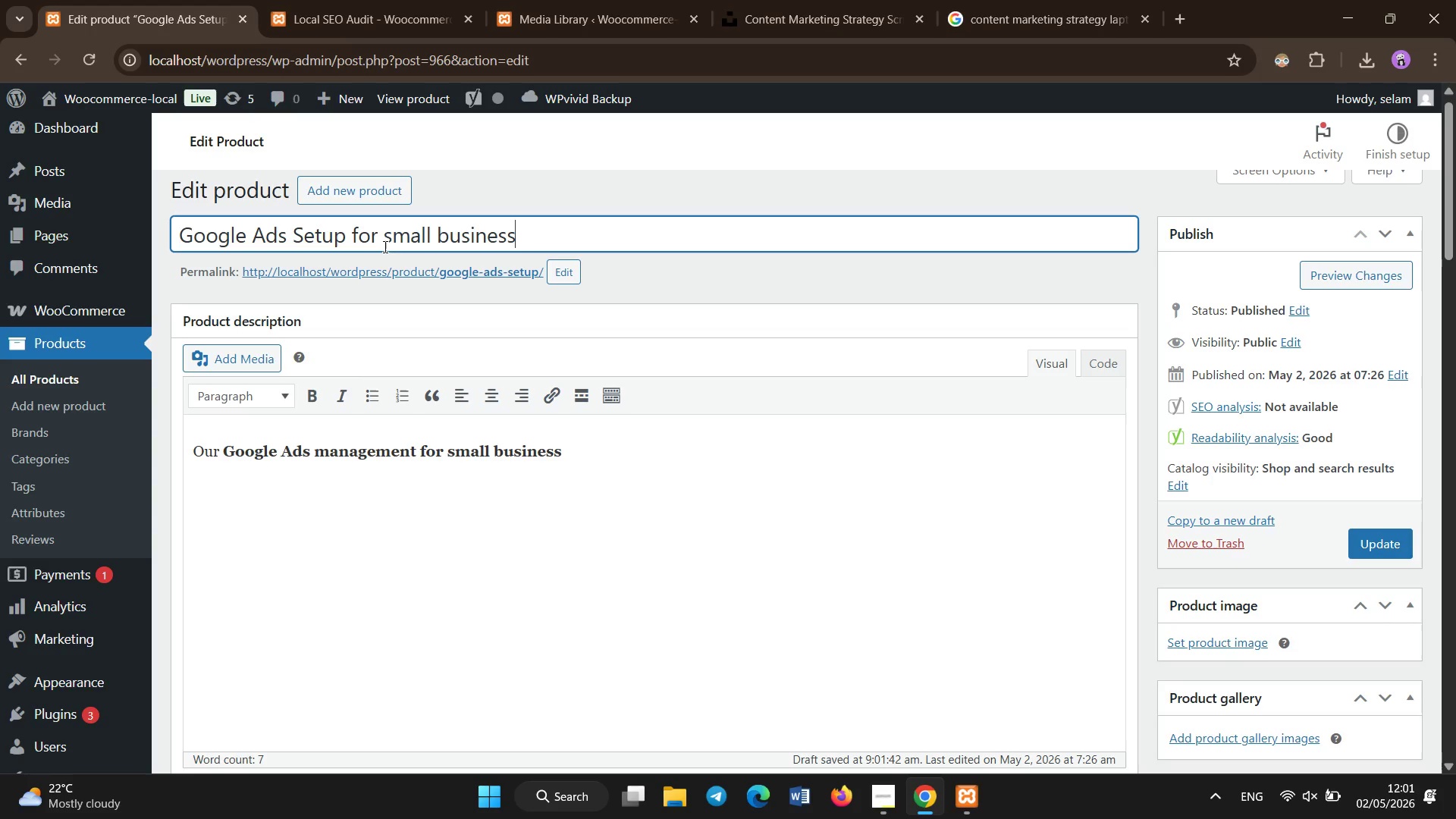 
left_click_drag(start_coordinate=[394, 235], to_coordinate=[395, 240])
 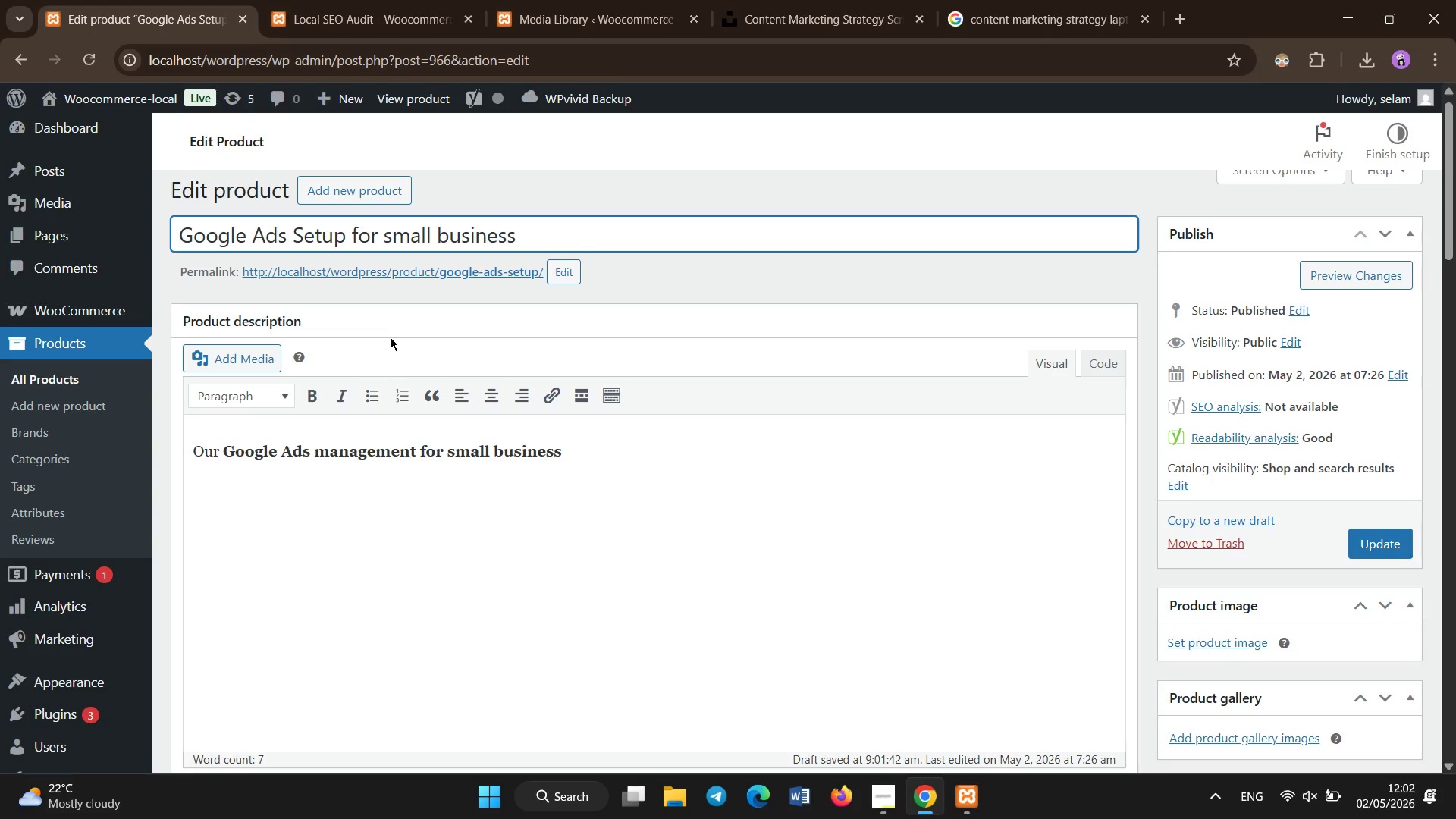 
key(Backspace)
 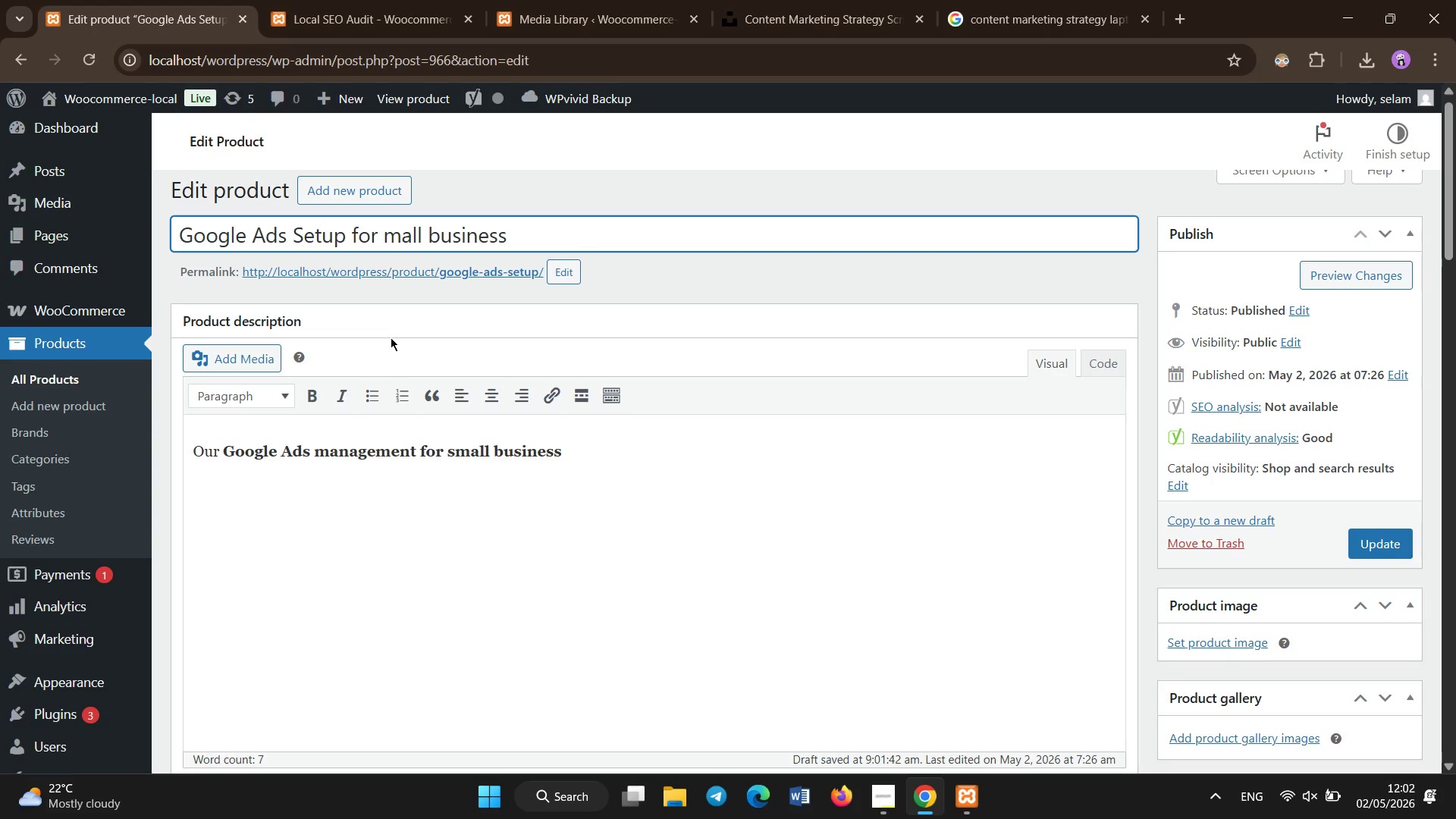 
hold_key(key=ShiftLeft, duration=0.38)
 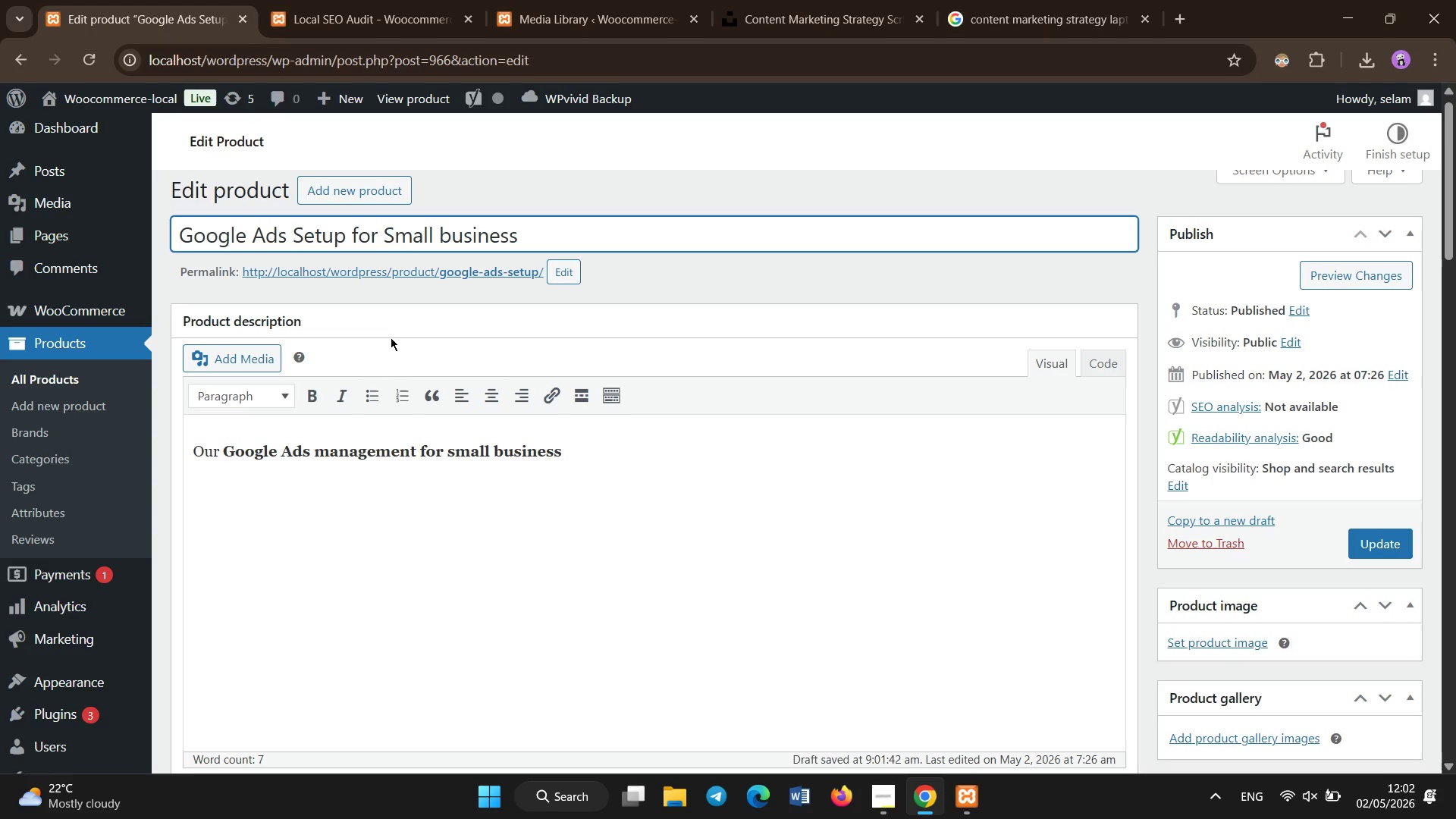 
hold_key(key=S, duration=0.38)
 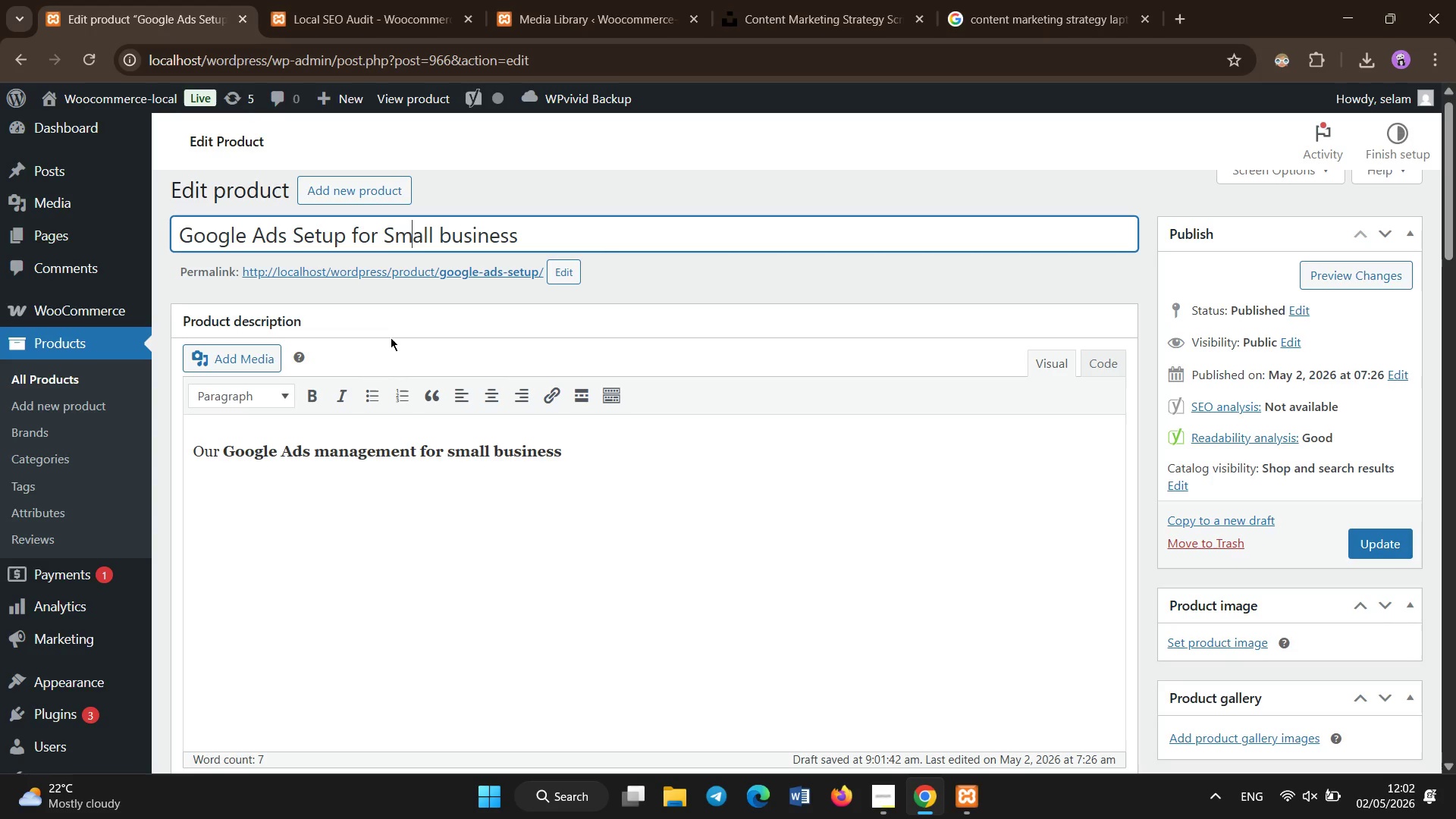 
hold_key(key=ArrowRight, duration=0.67)
 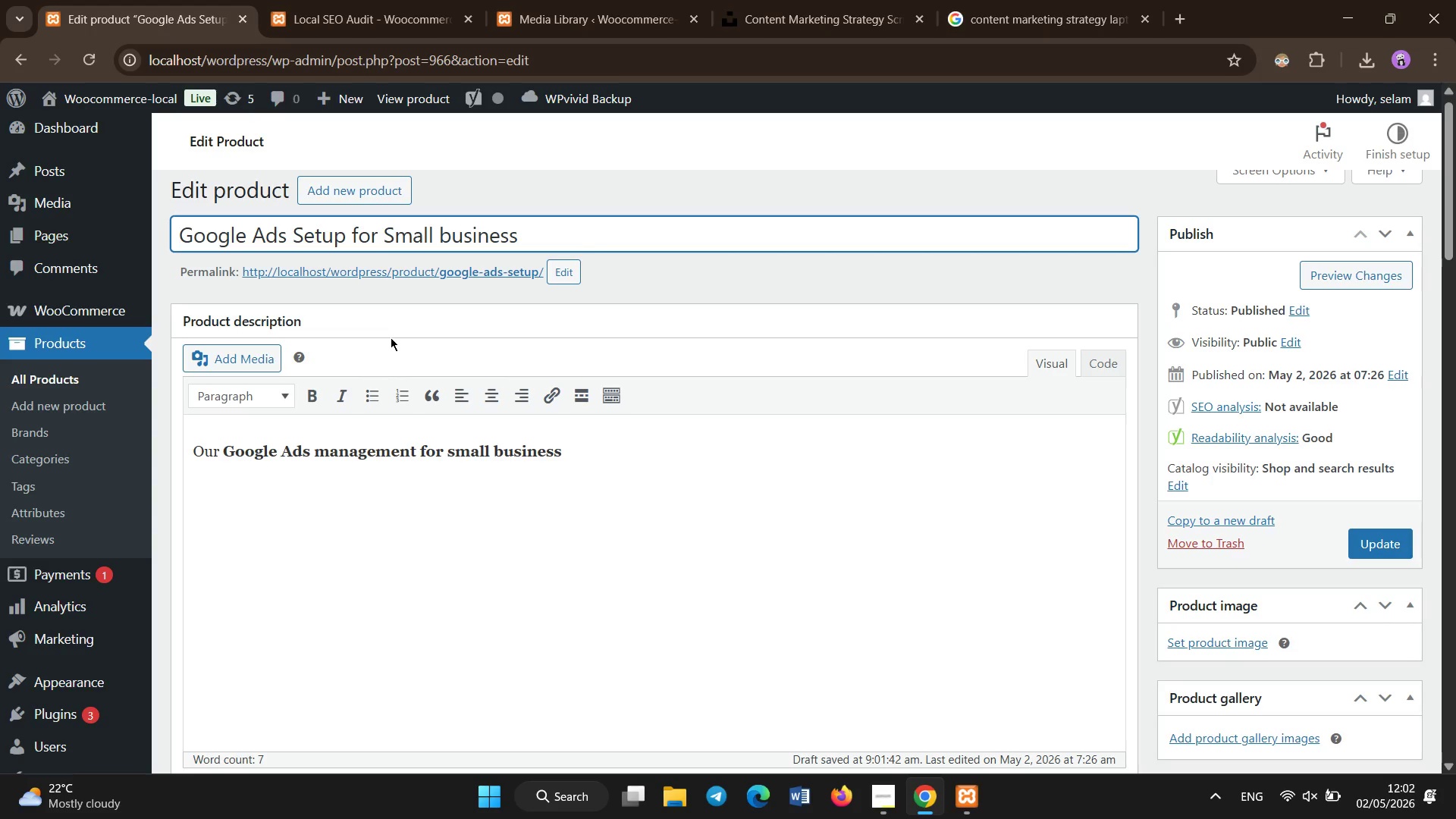 
key(Backspace)
 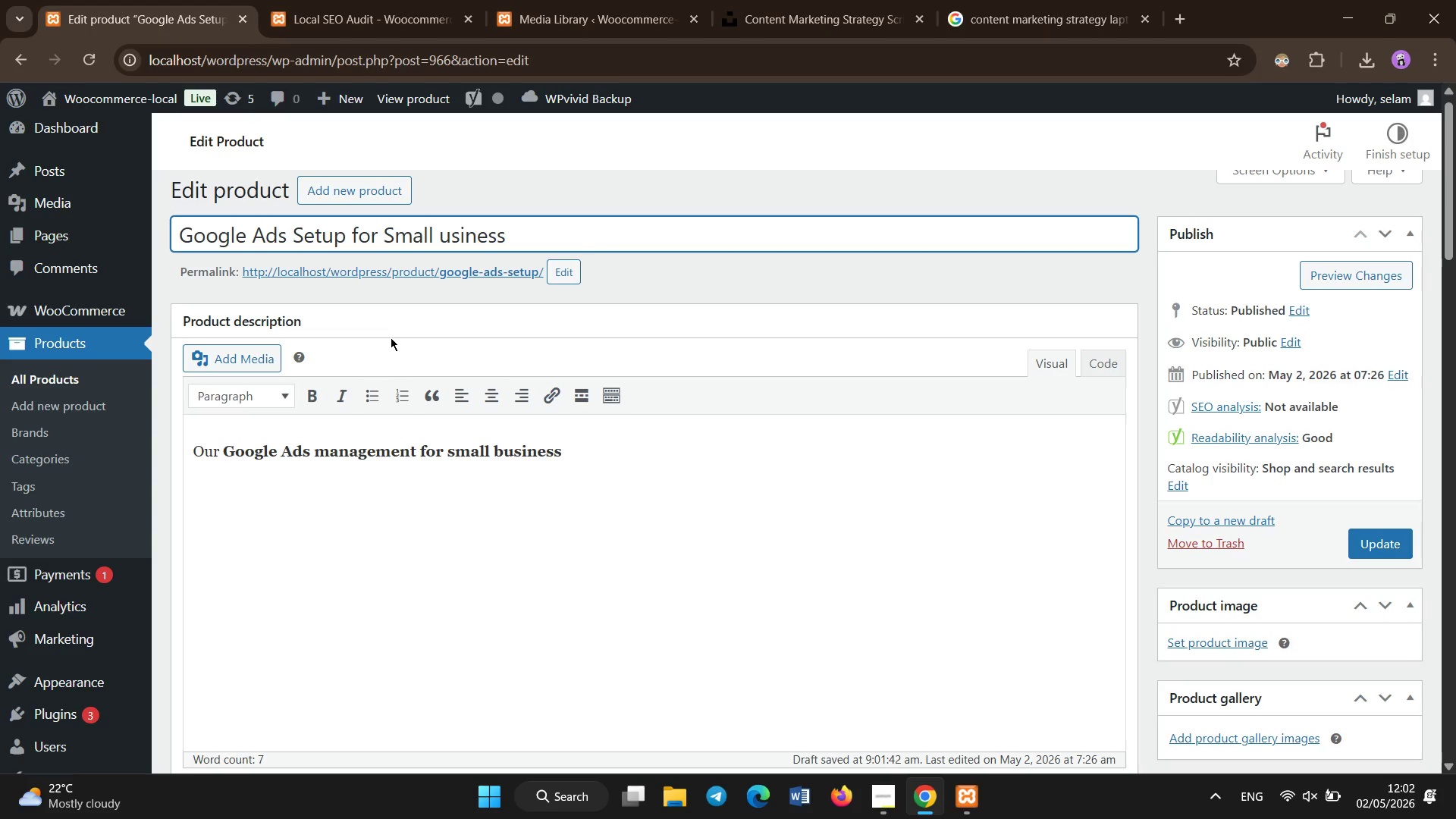 
key(Shift+B)
 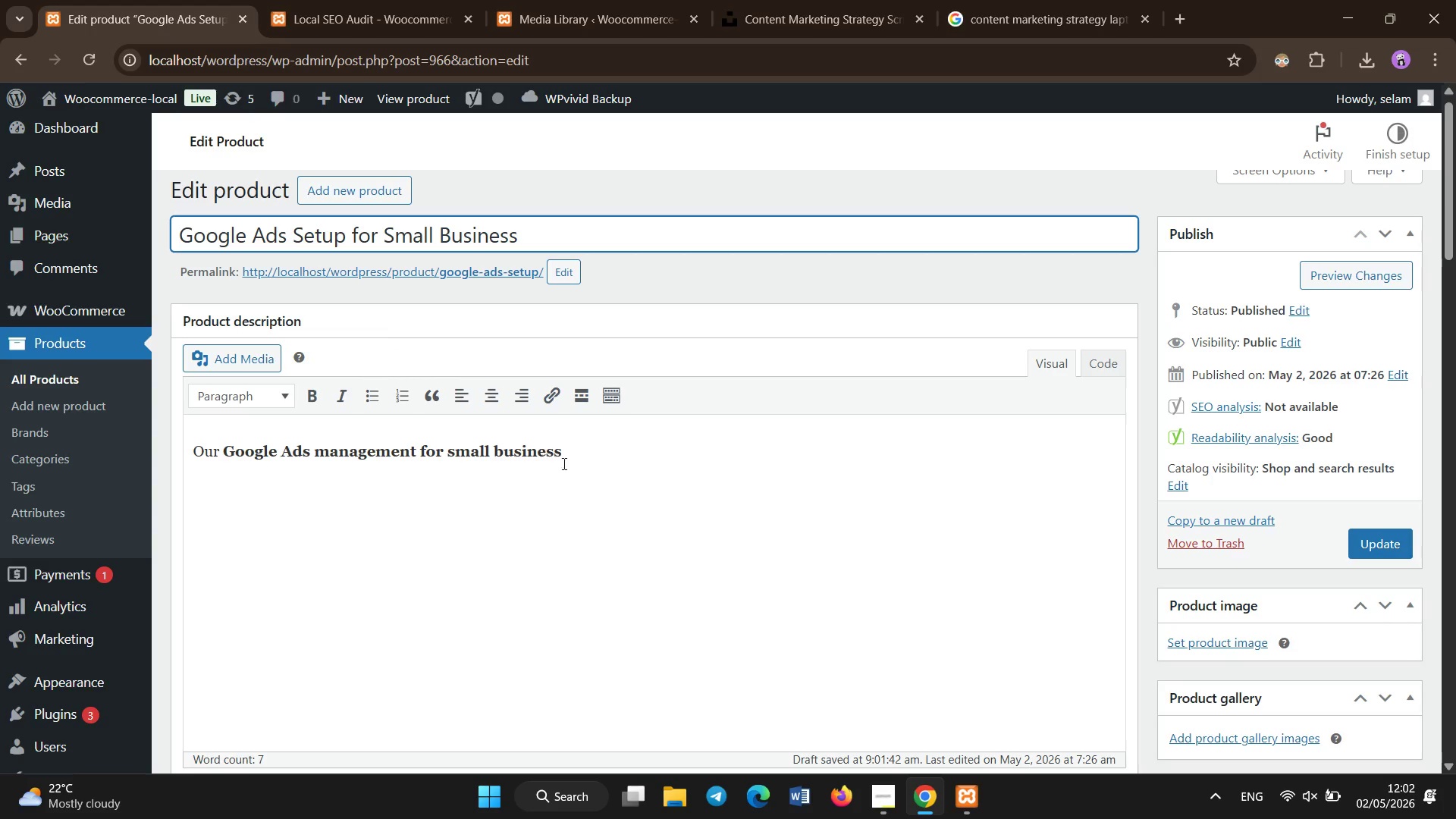 
left_click([583, 466])
 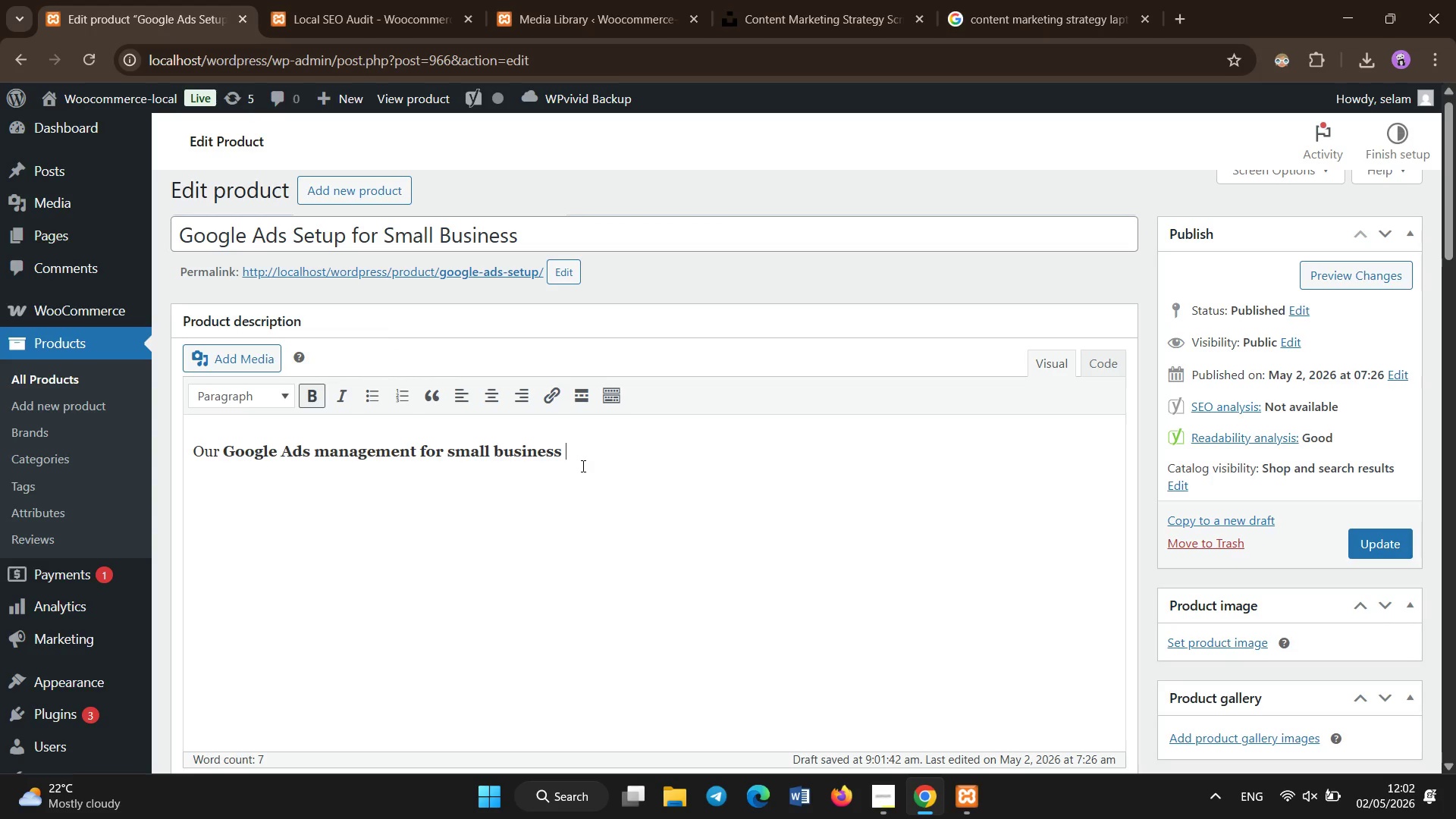 
type(serv)
key(Backspace)
key(Backspace)
key(Backspace)
key(Backspace)
 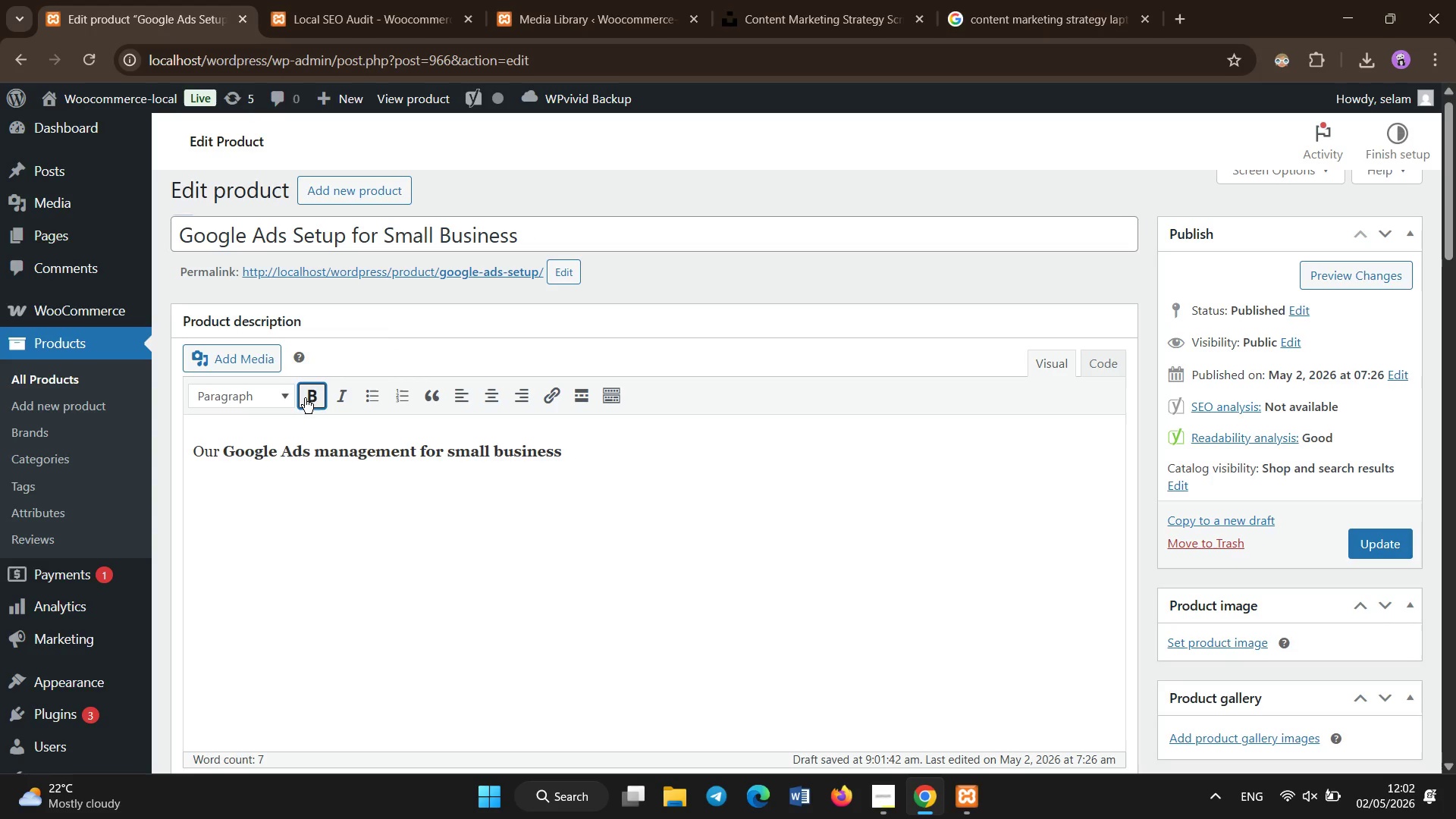 
double_click([402, 364])
 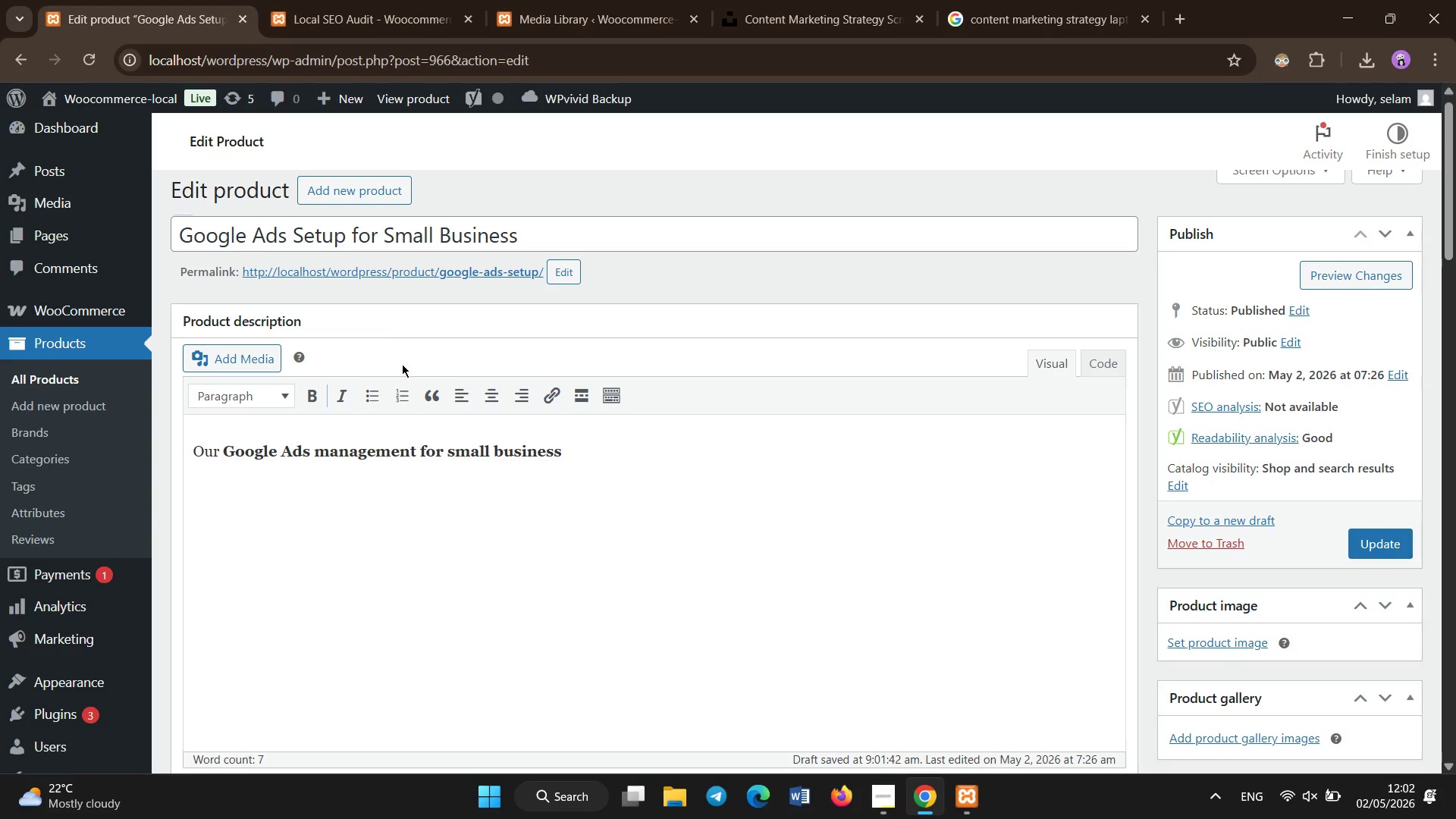 
key(S)
 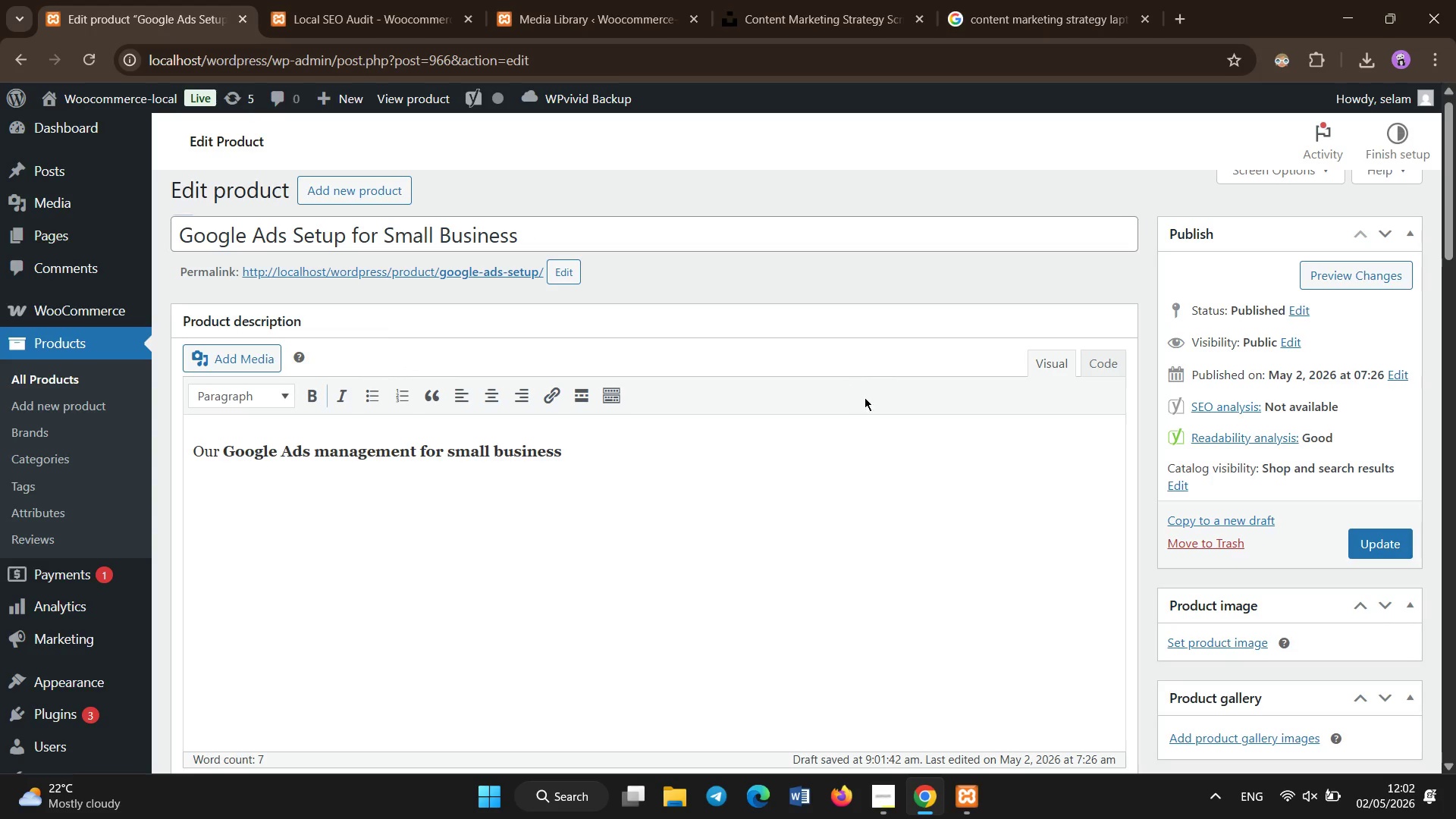 
left_click([871, 449])
 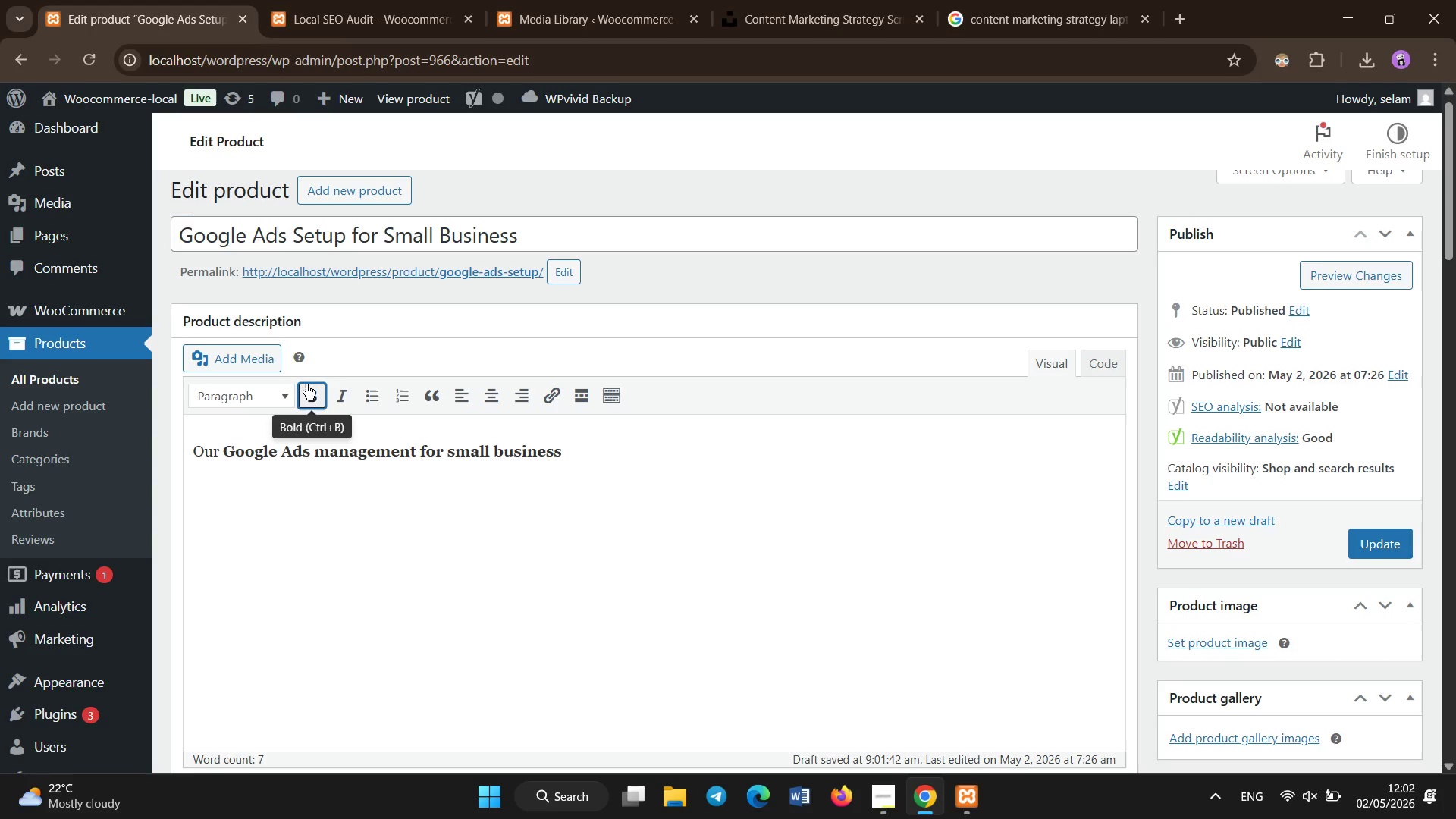 
left_click([312, 391])
 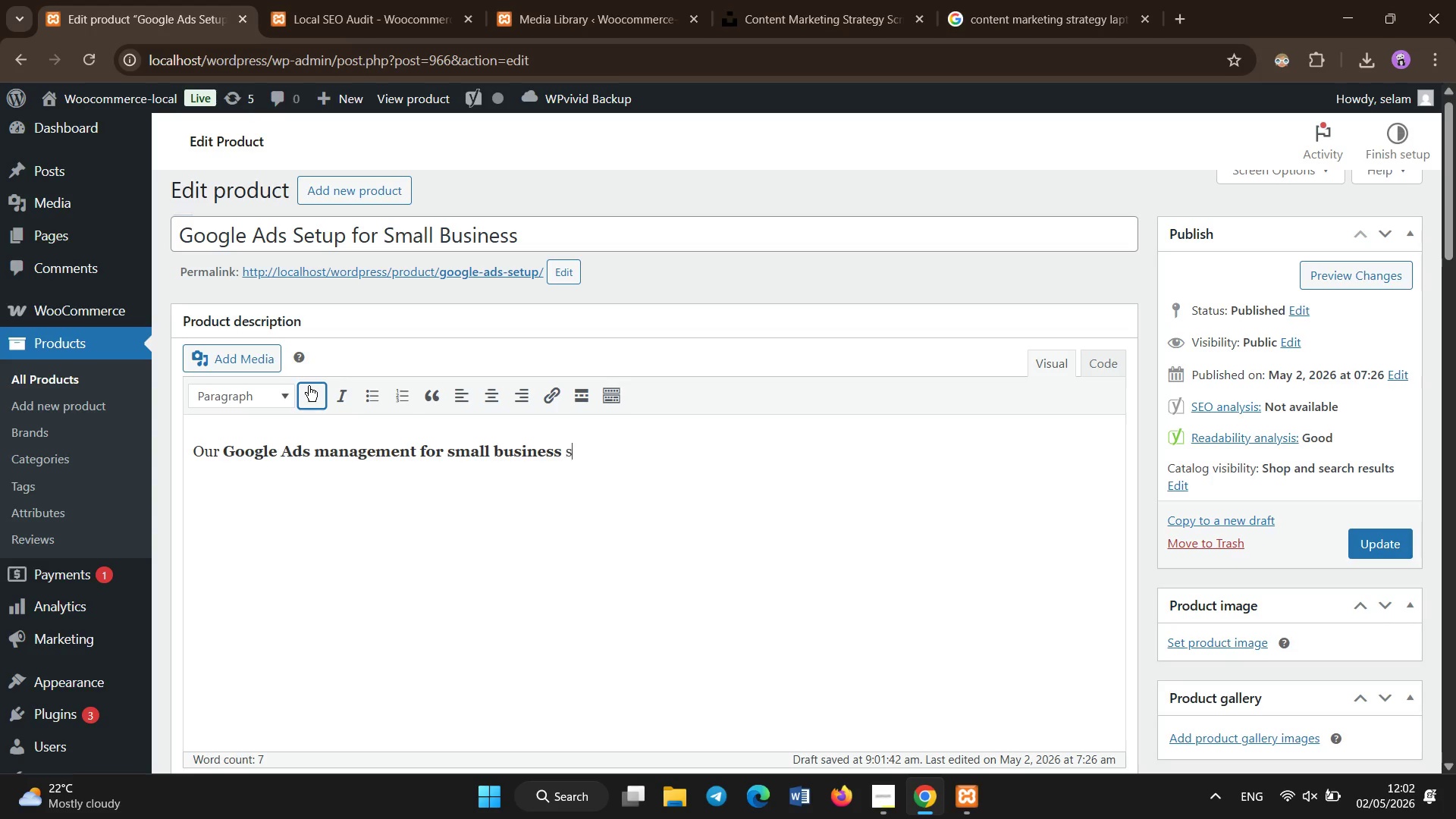 
type(service is desg)
key(Backspace)
type(igned to help companies generateim)
key(Backspace)
key(Backspace)
type( immediate traffic and el)
key(Backspace)
key(Backspace)
type(leads throught)
key(Backspace)
type( paid search adverising. Running Google)
 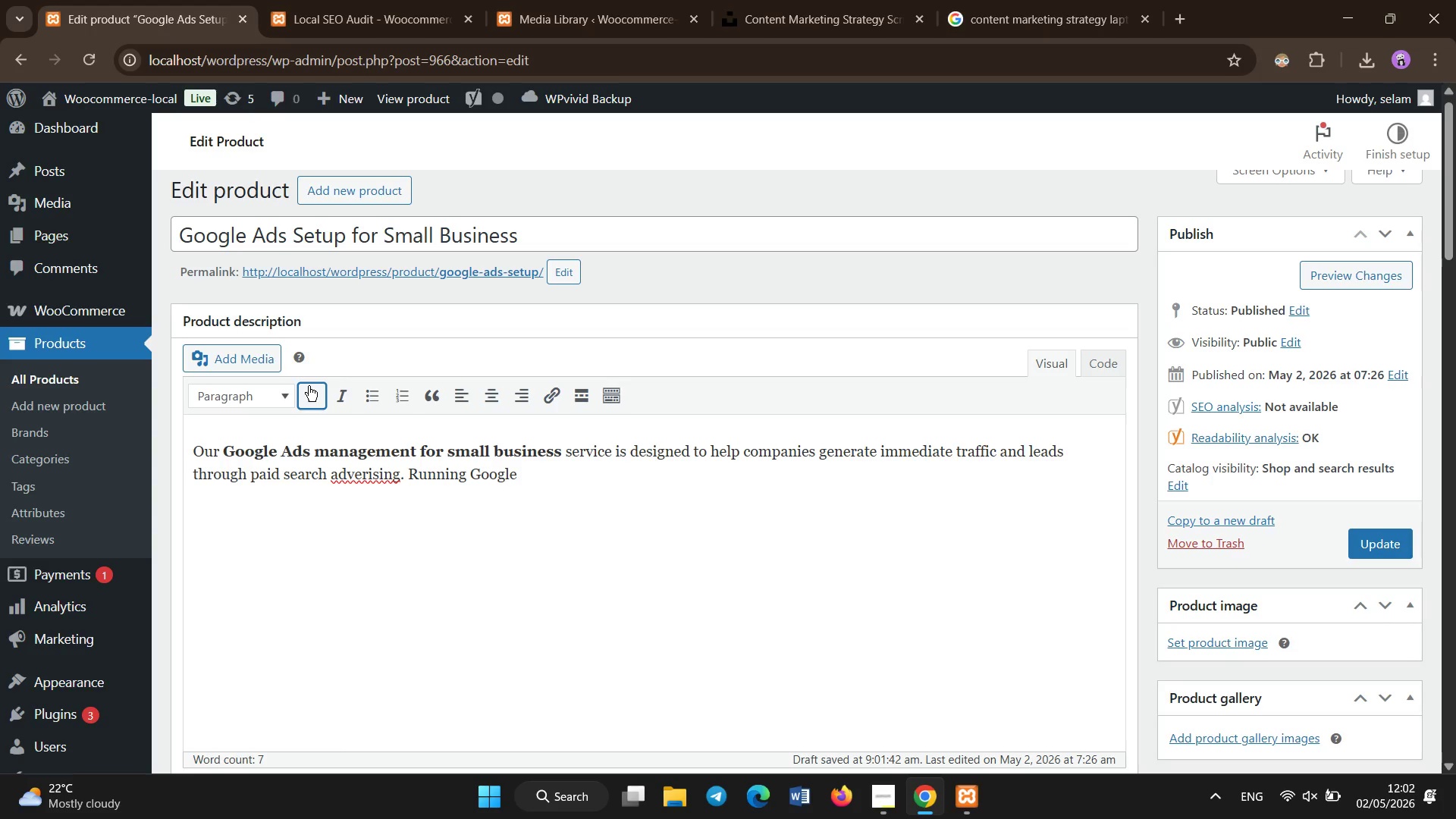 
left_click([397, 478])
 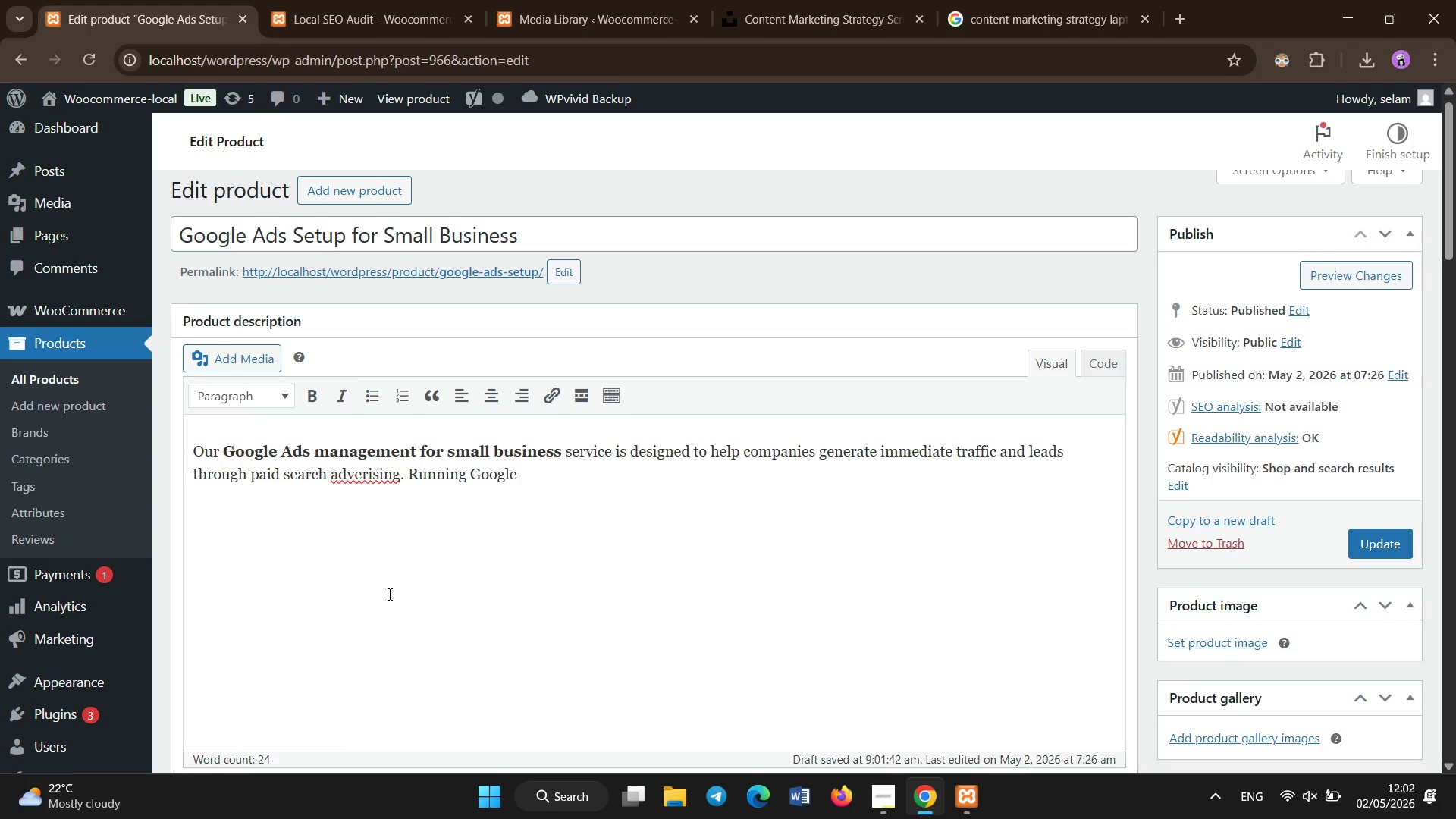 
hold_key(key=Backspace, duration=0.66)
 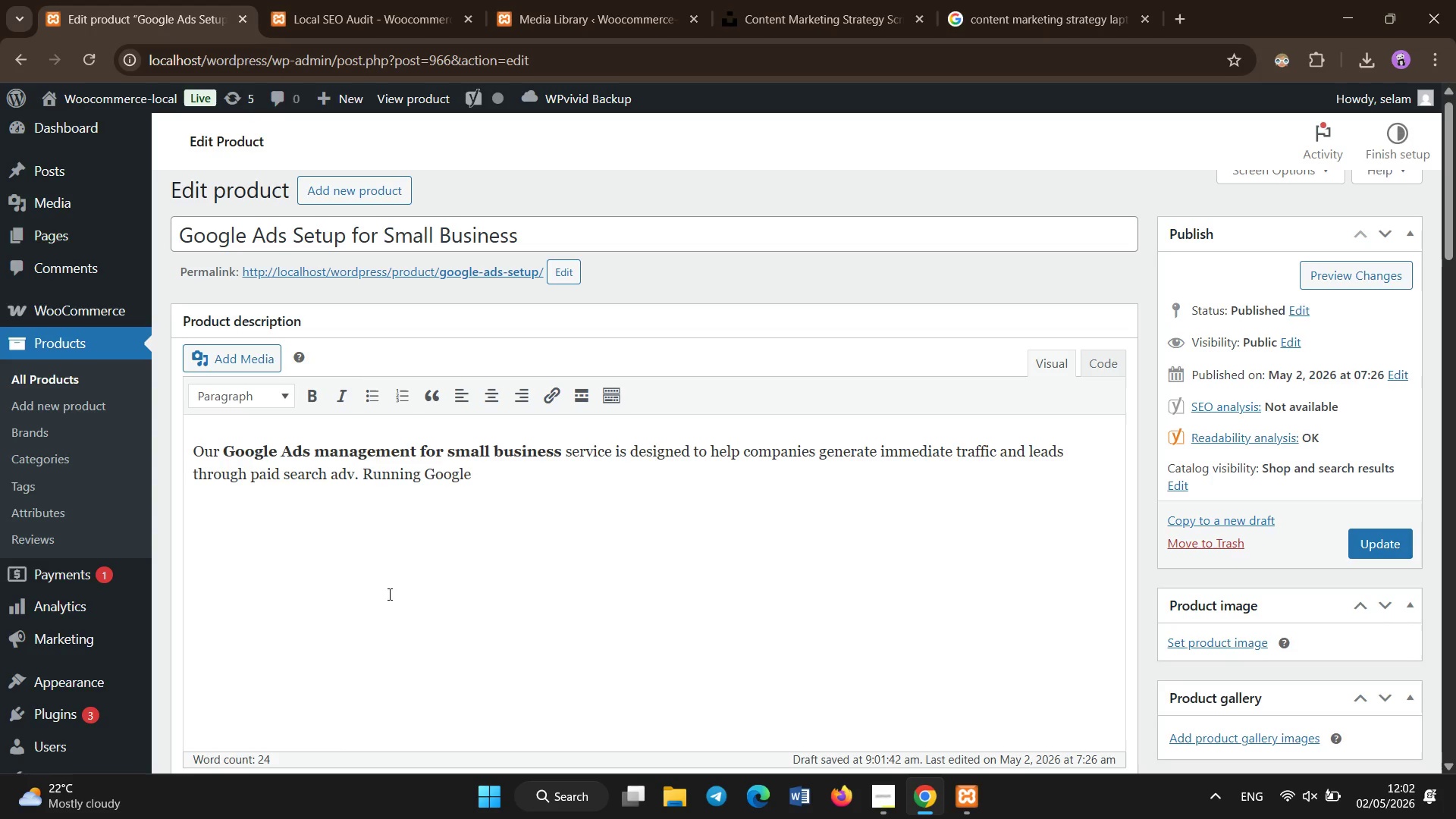 
key(Backspace)
type(ertising[End] Ads without proper strategyoften leads to wasted)
 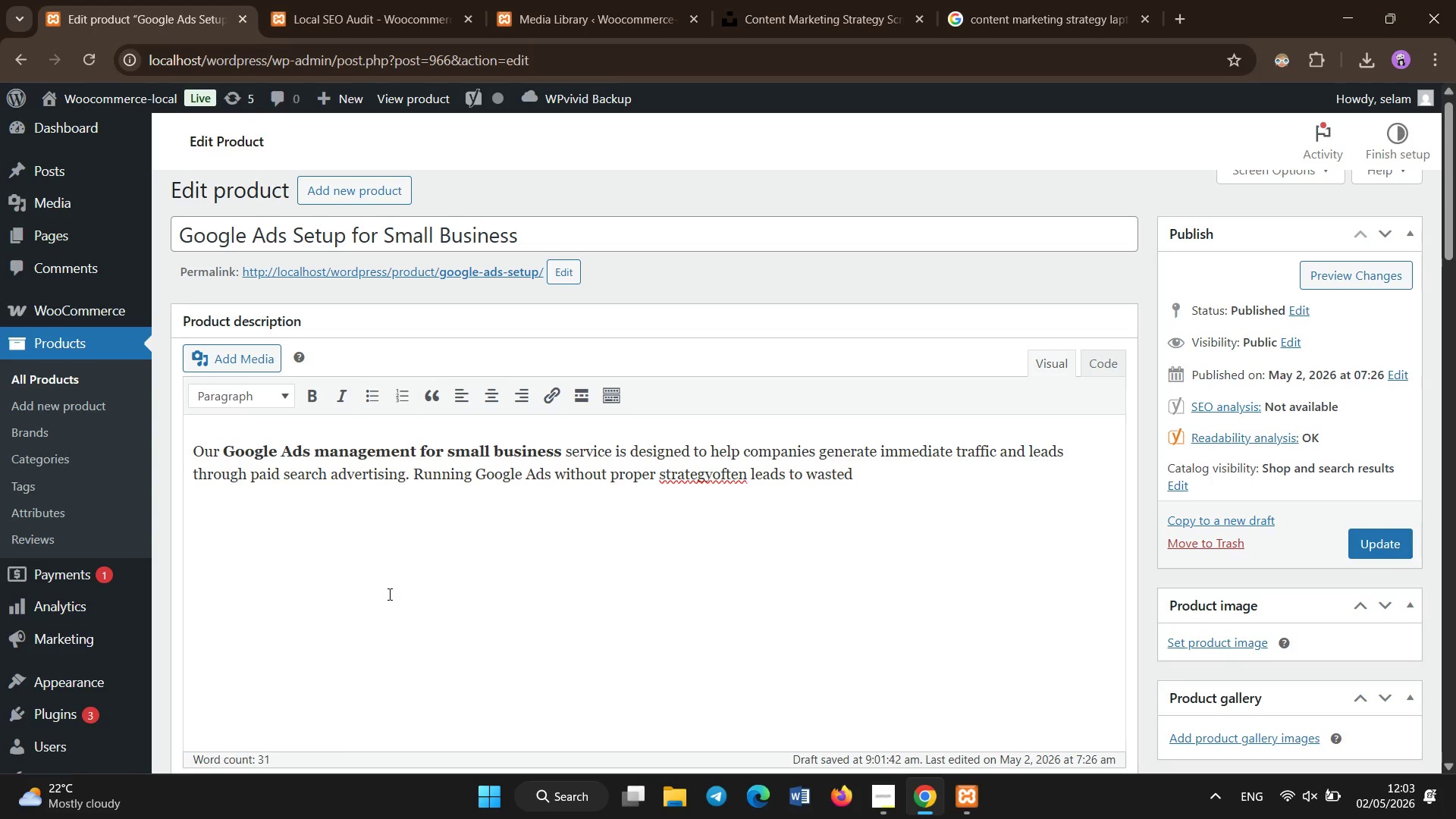 
left_click([713, 476])
 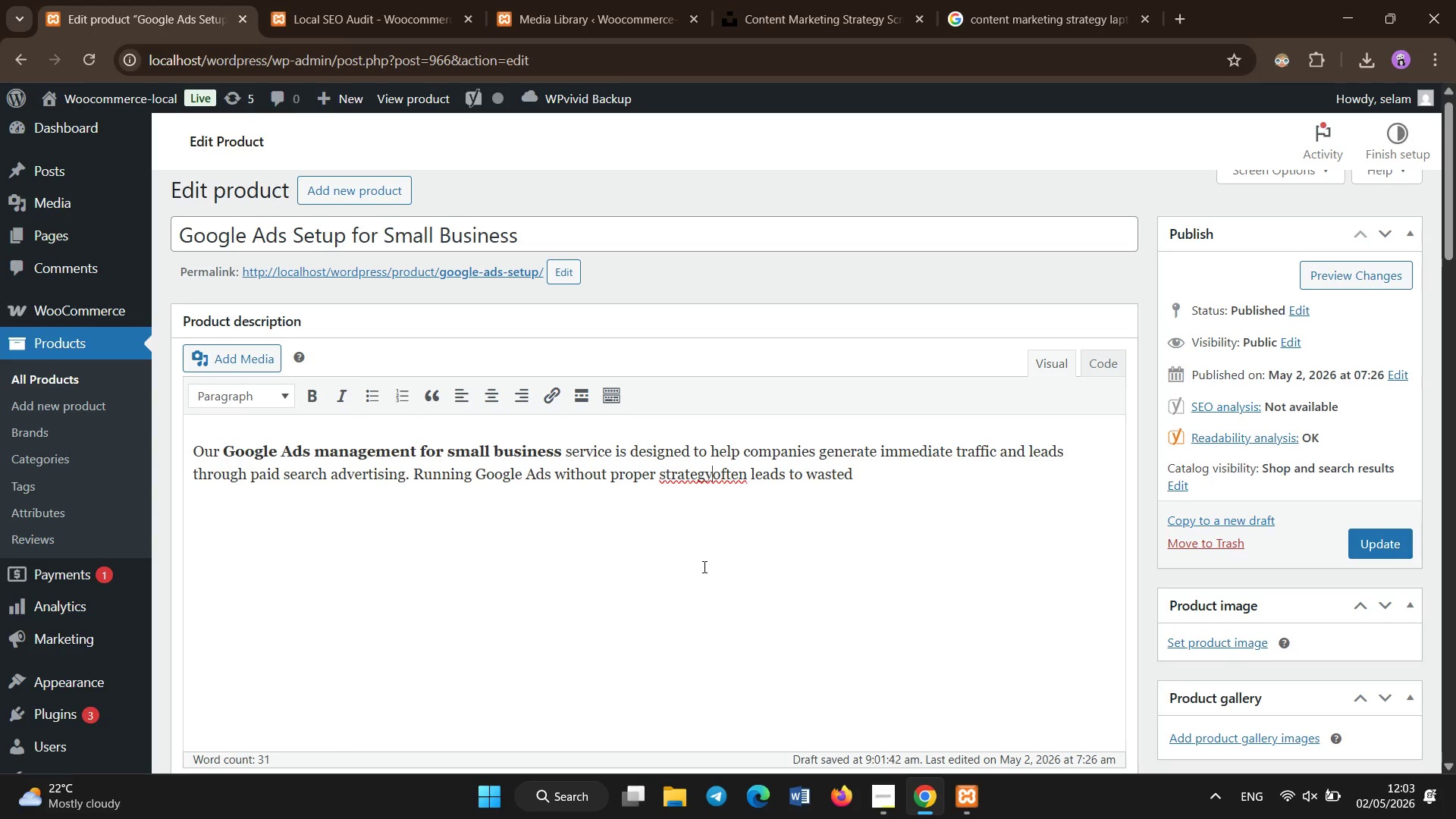 
type( [End] budget and poor results.)
 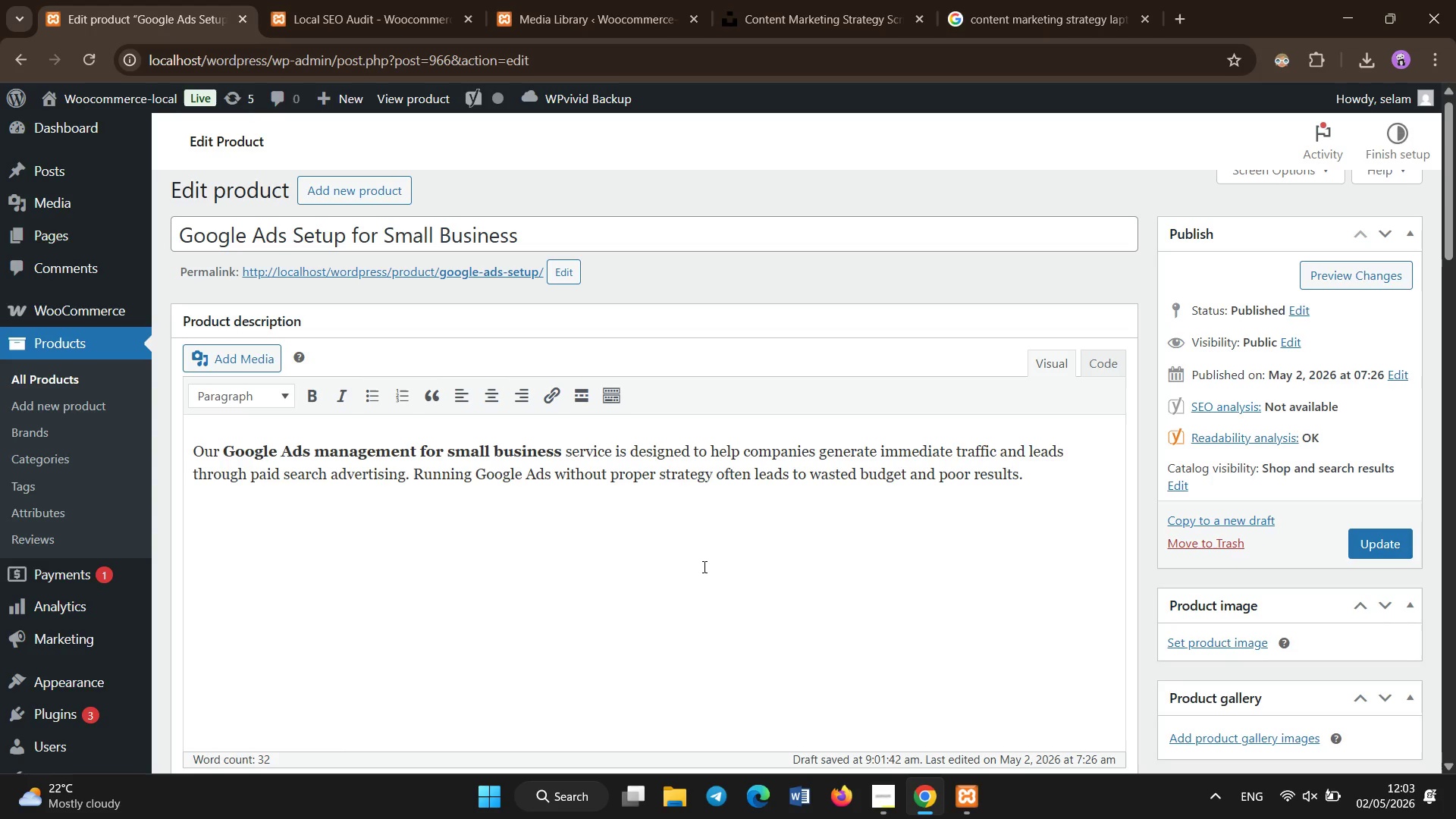 
key(Enter)
 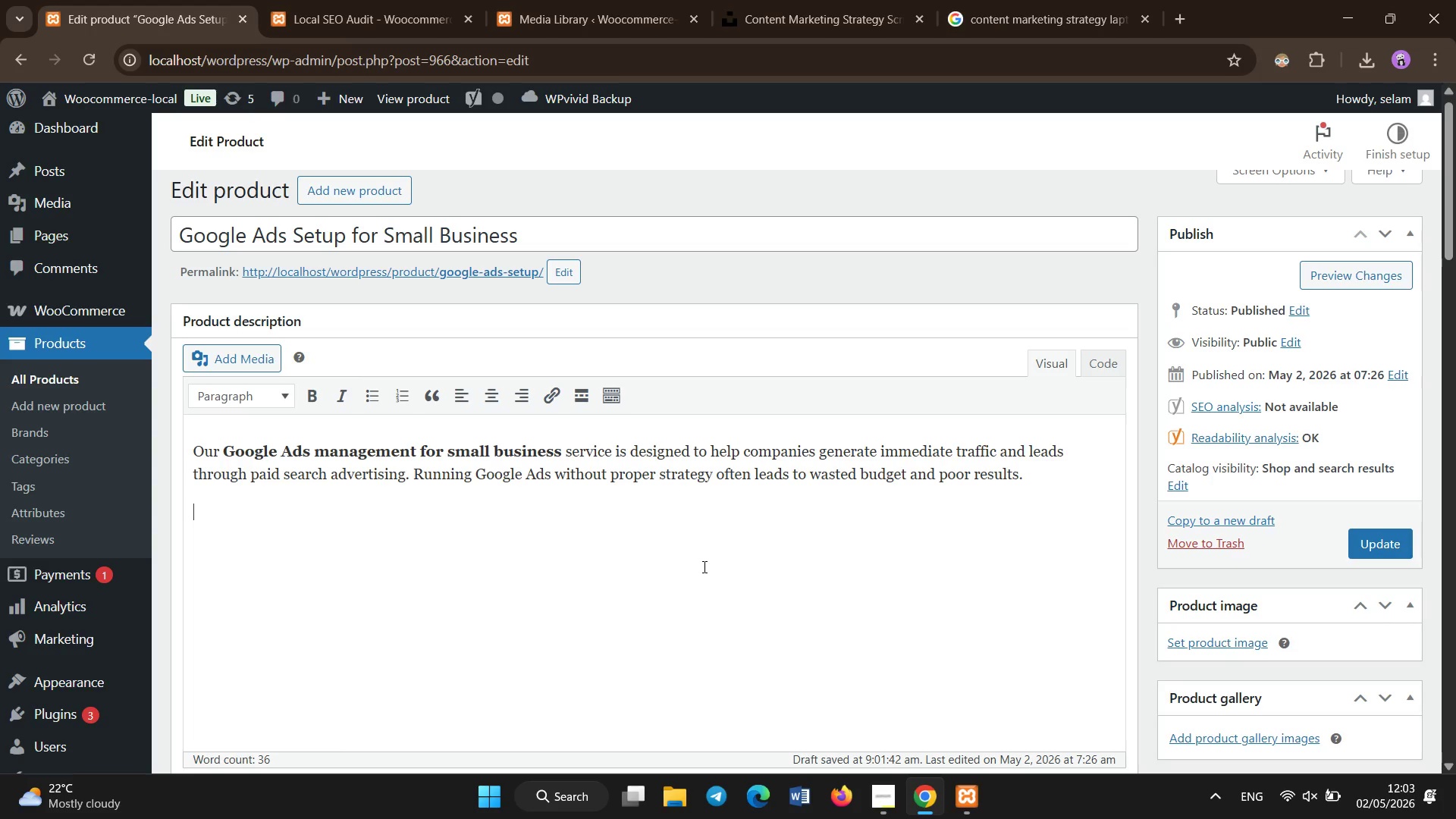 
key(Control+ControlLeft)
 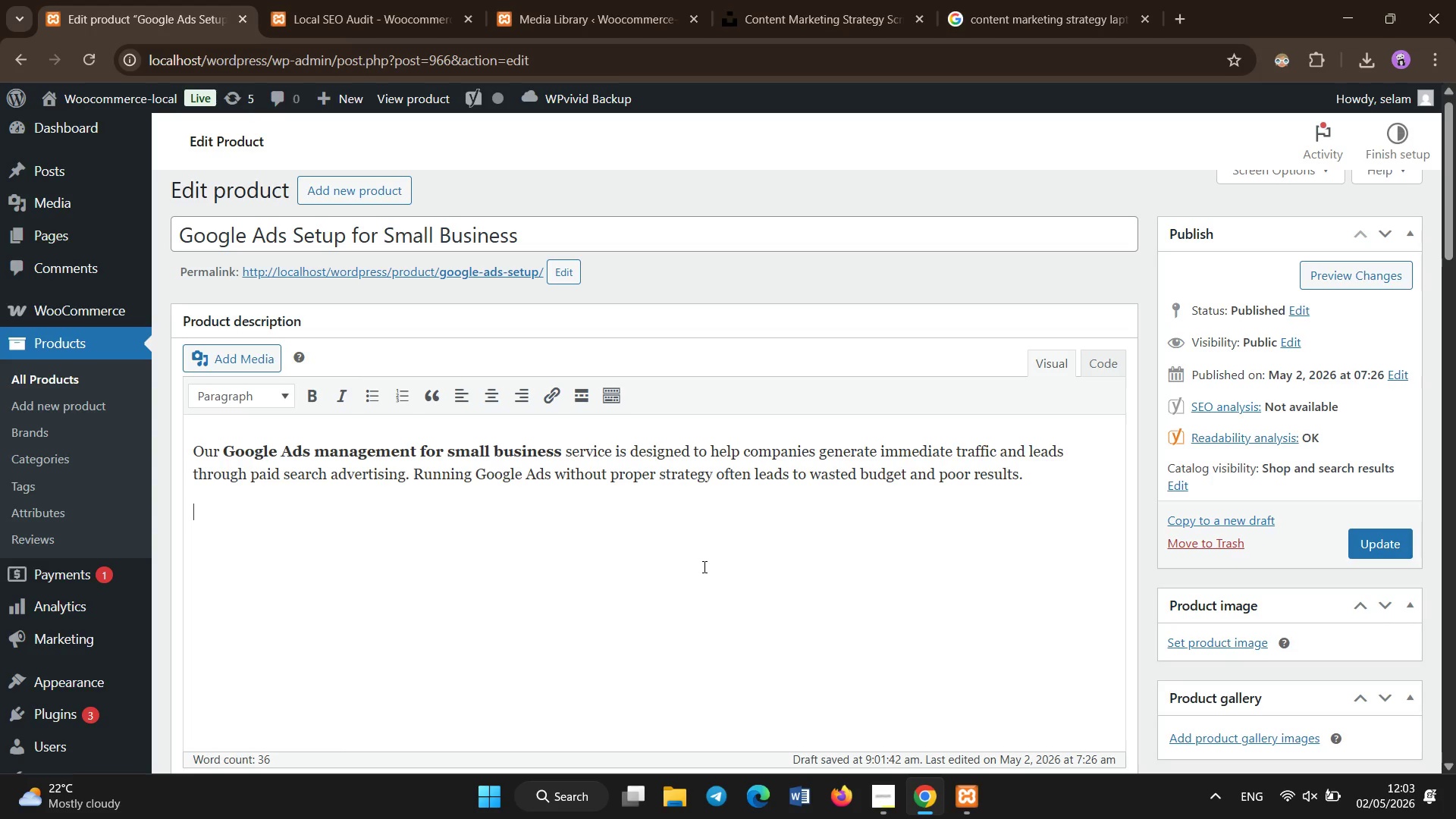 
type(We handle complete campaign setup including keyword research, ad group structuring, ad copy creation and conversion tracking. Every campaign is optimized to target the right audience at the right time.)
 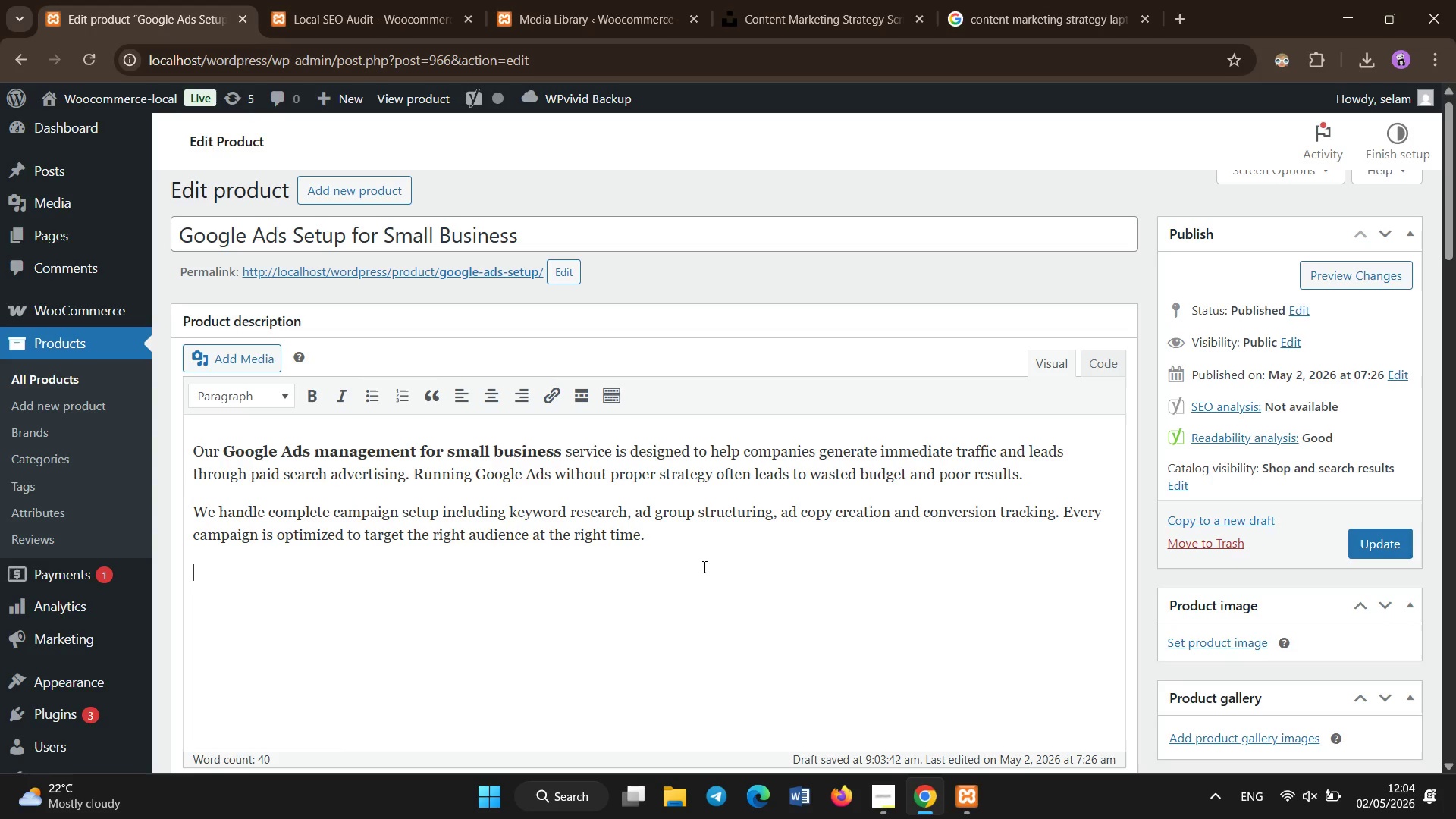 
 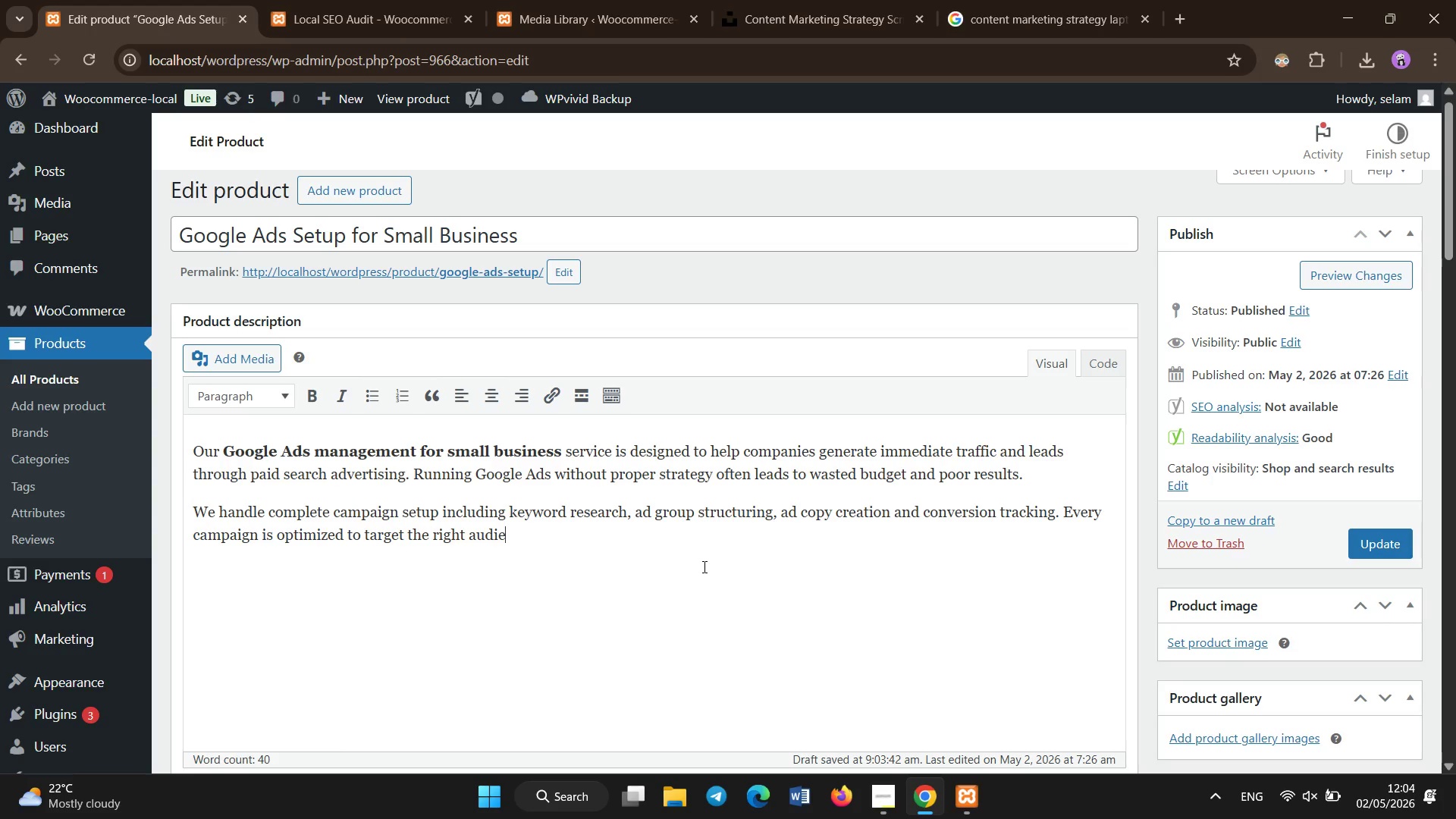 
key(Enter)
 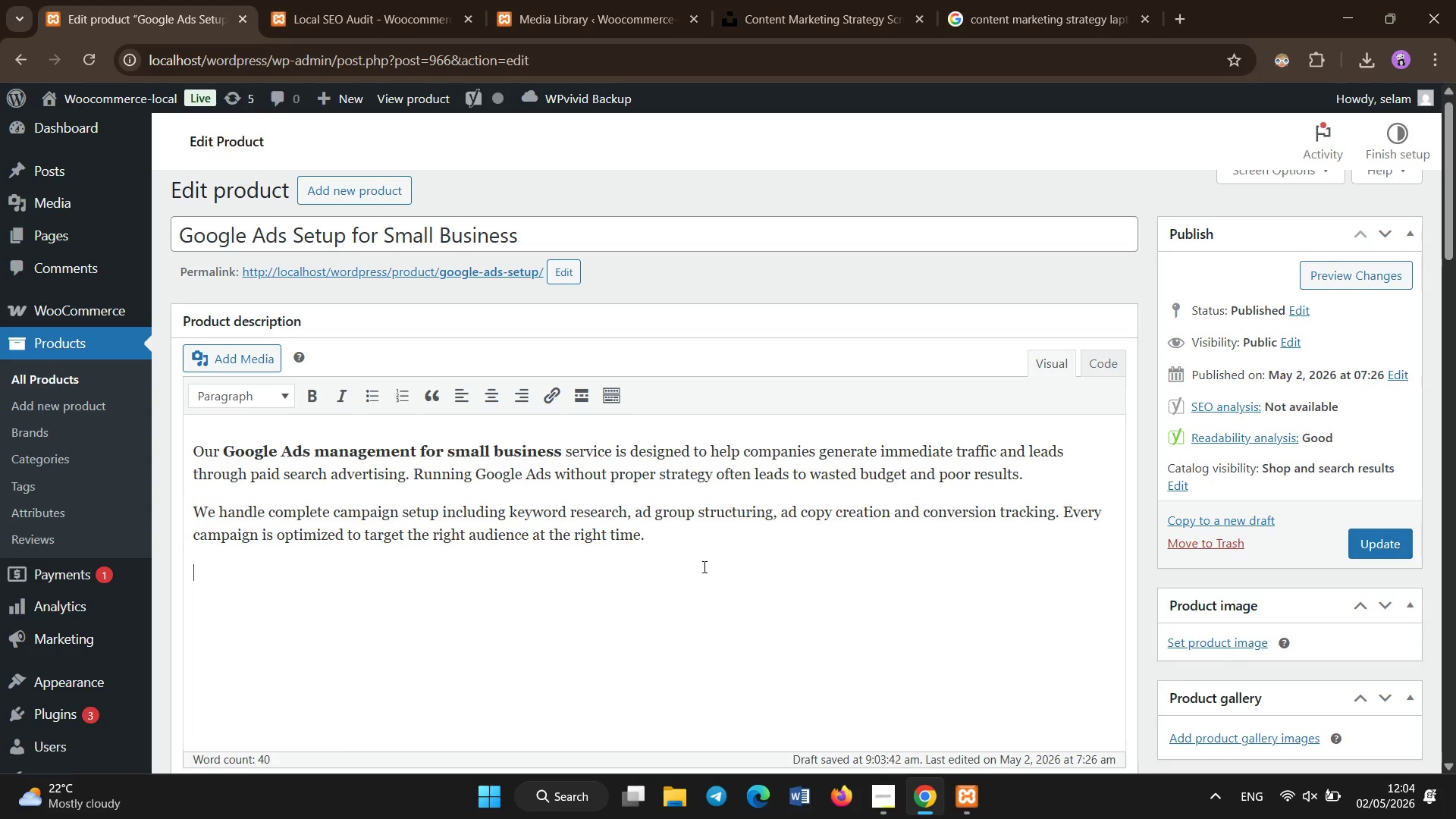 
type(Without our Google As)
key(Backspace)
type(ds managm)
key(Backspace)
type(ement for small business, you get professionally structured campaigns that focus on ROI, not just clicks. We continously )
key(Backspace)
key(Backspace)
key(Backspace)
key(Backspace)
key(Backspace)
key(Backspace)
type(uously monitory and optimize performance to reduce cost per click and increase conversions.)
 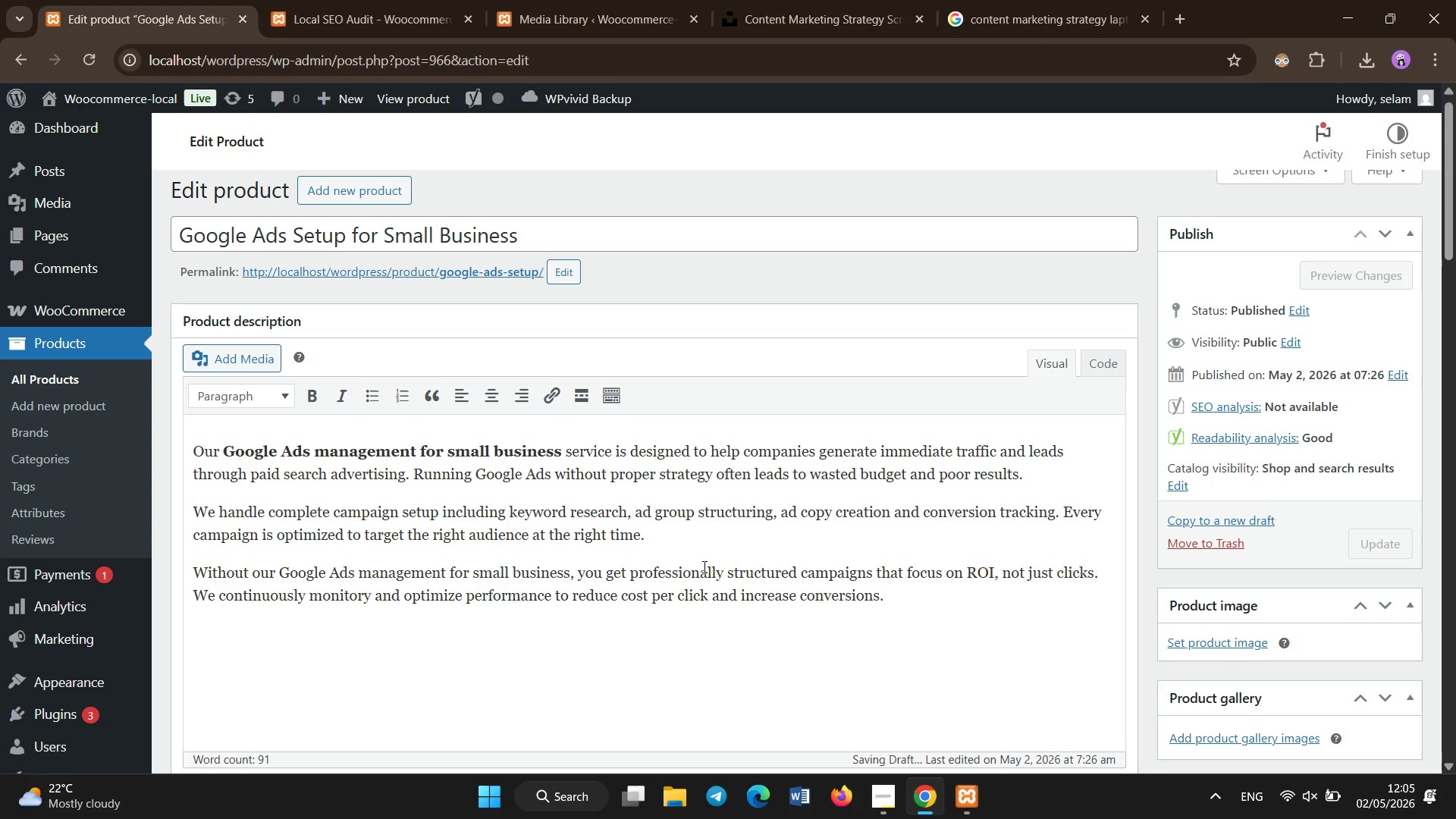 
key(Enter)
 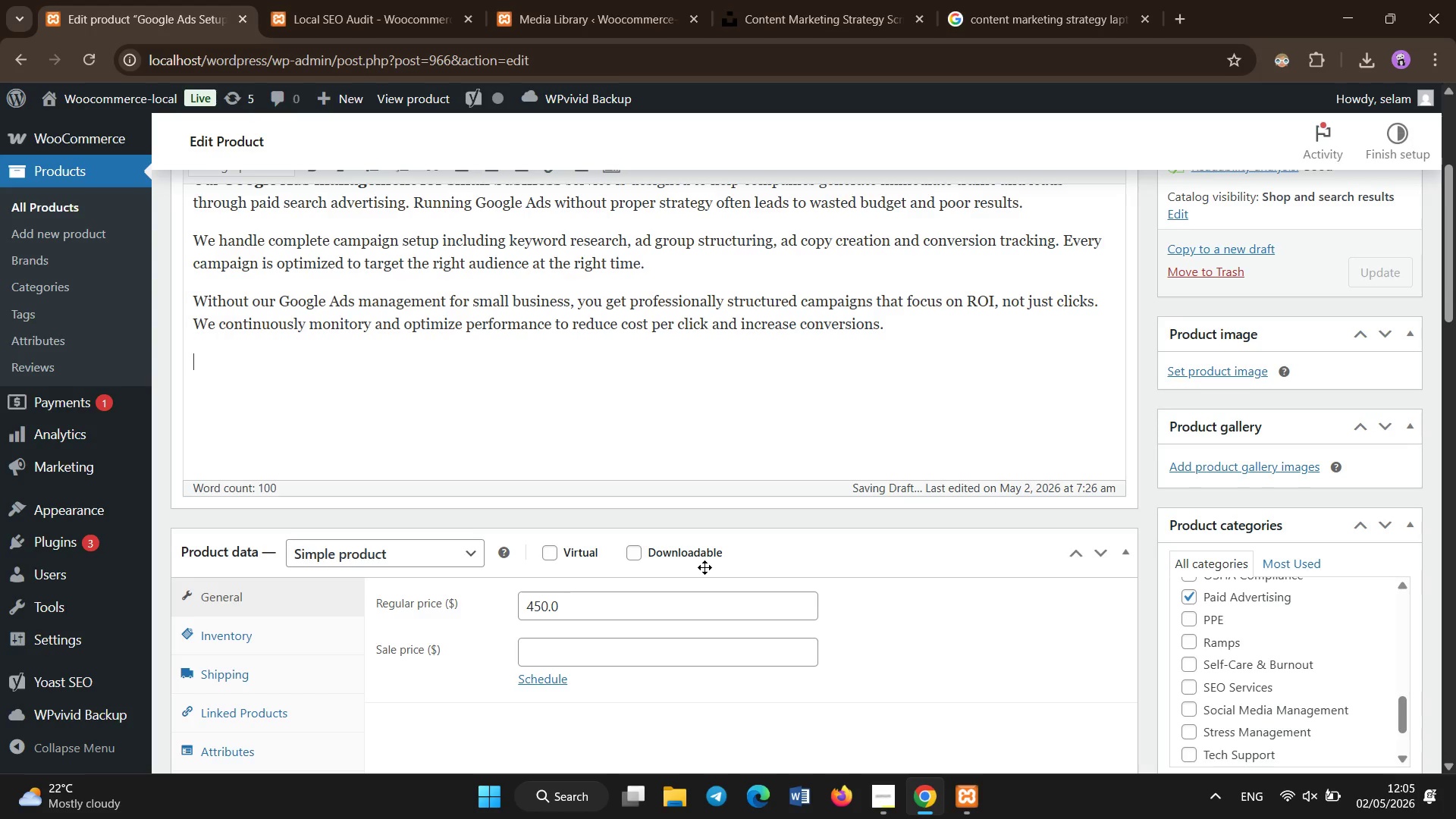 
scroll: coordinate [704, 567], scroll_direction: down, amount: 2.0
 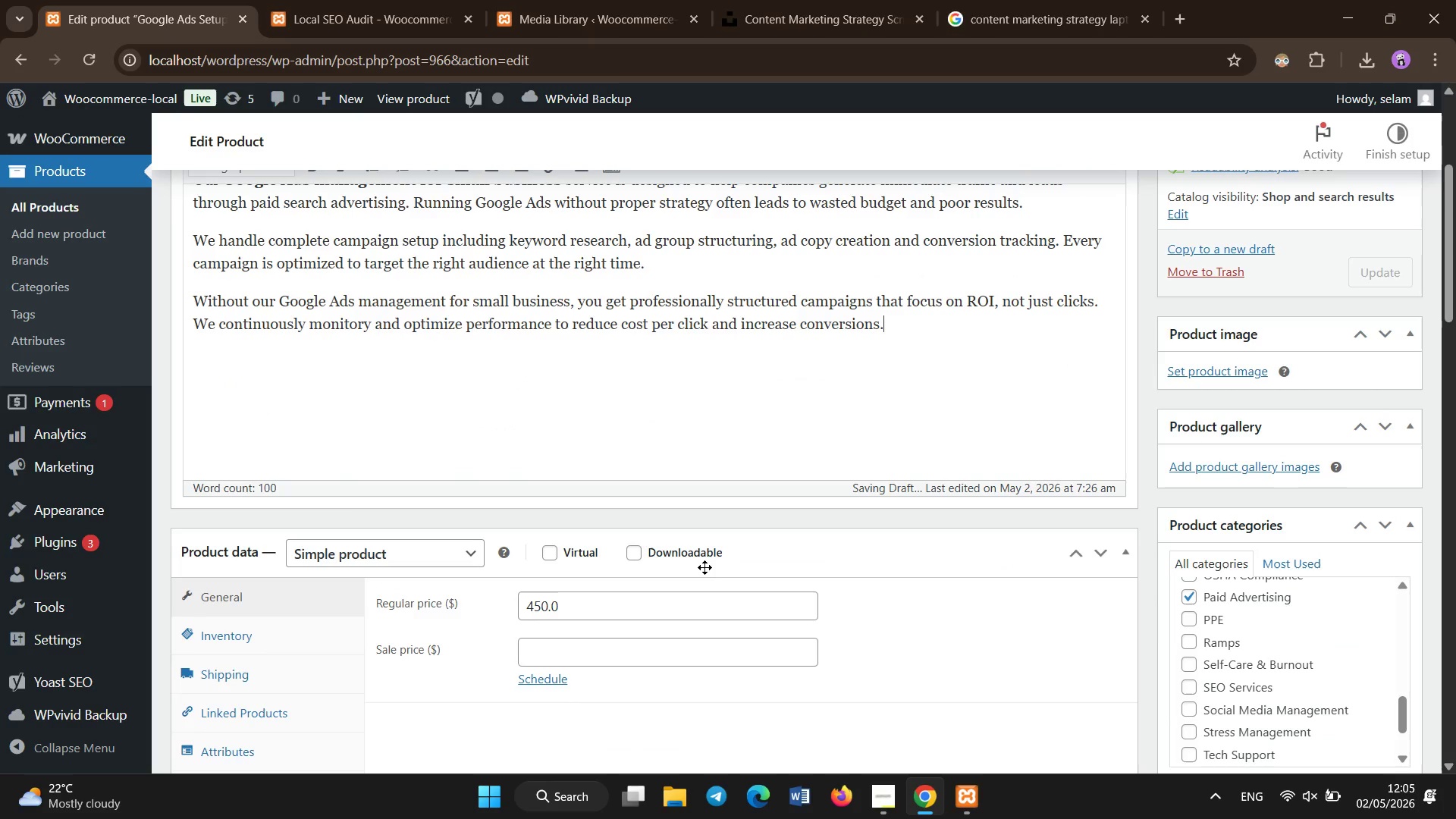 
type(This service is ideal for businesses that want fast, measurable rs)
key(Backspace)
type(esults from search engine marketing.)
 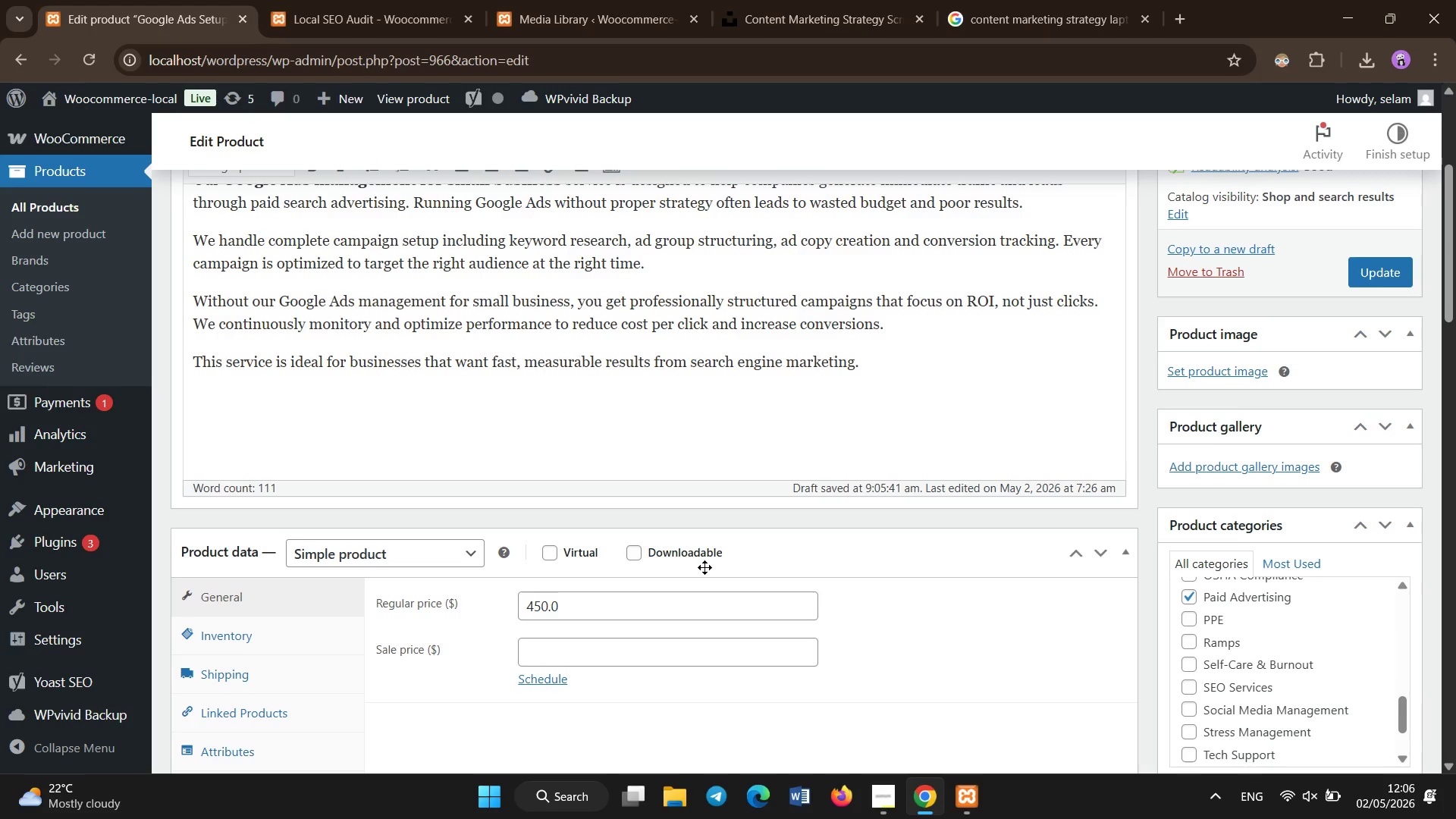 
scroll: coordinate [704, 567], scroll_direction: down, amount: 1.0
 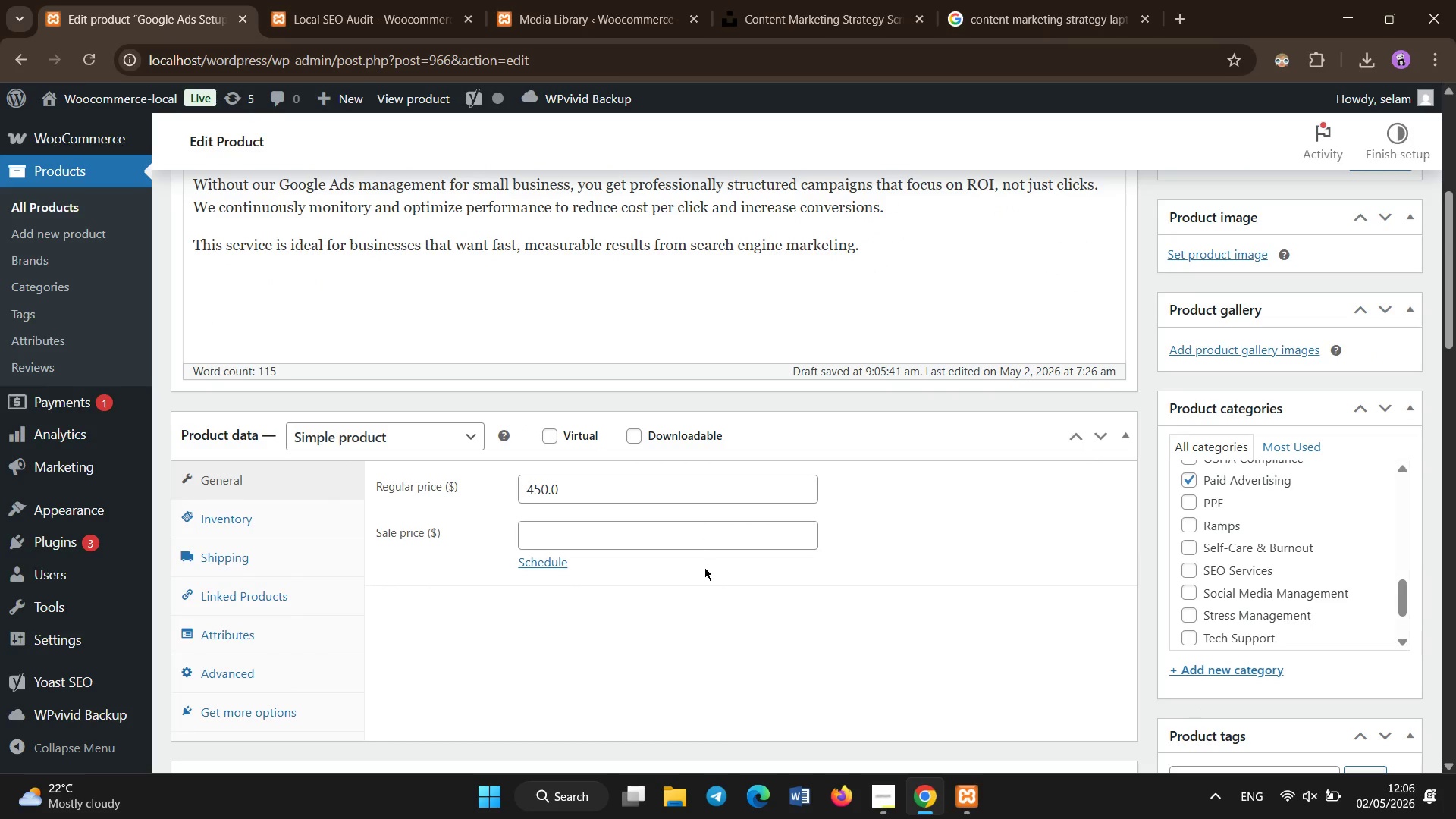 
left_click([817, 0])
 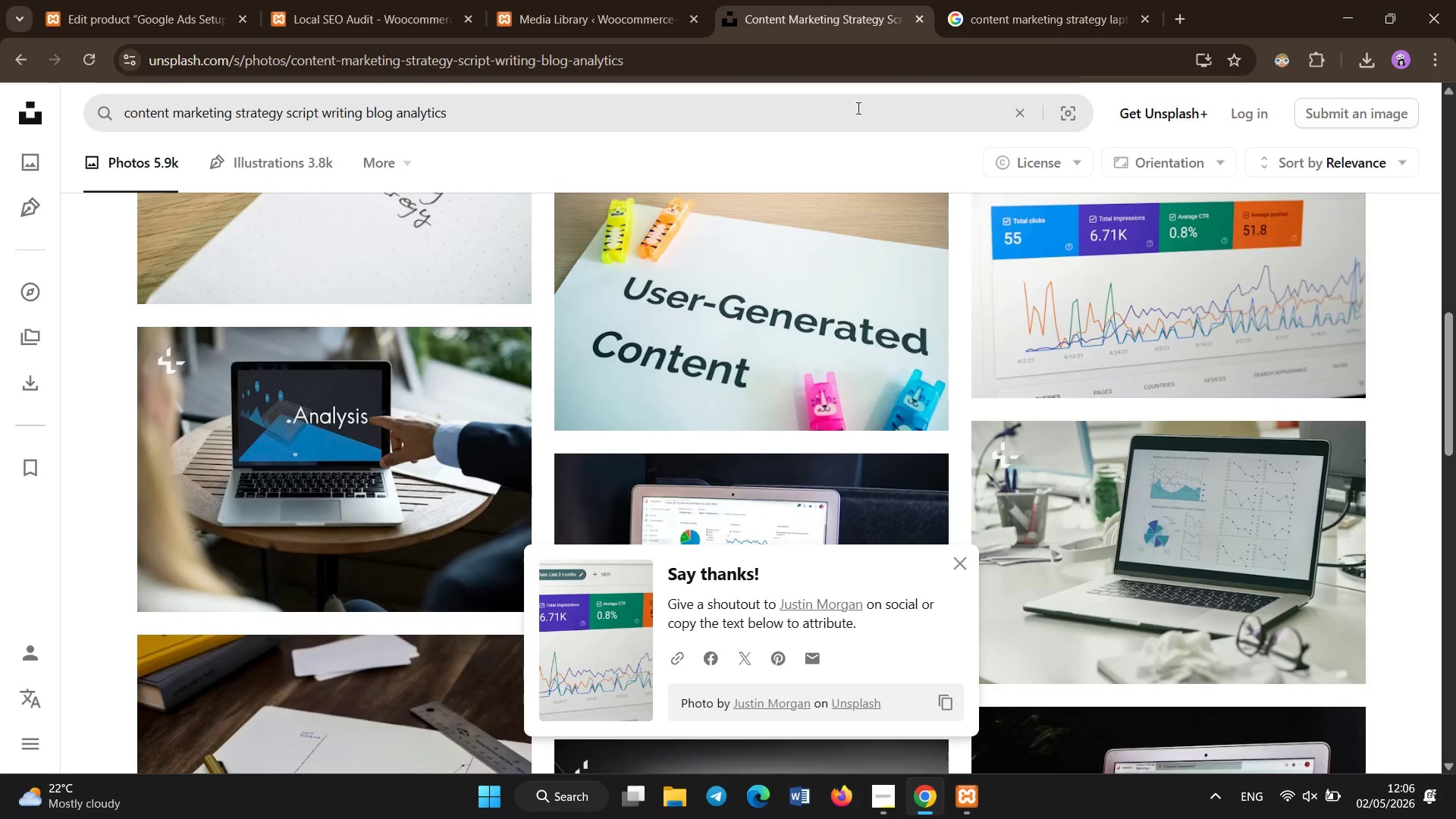 
scroll: coordinate [772, 280], scroll_direction: up, amount: 4.0
 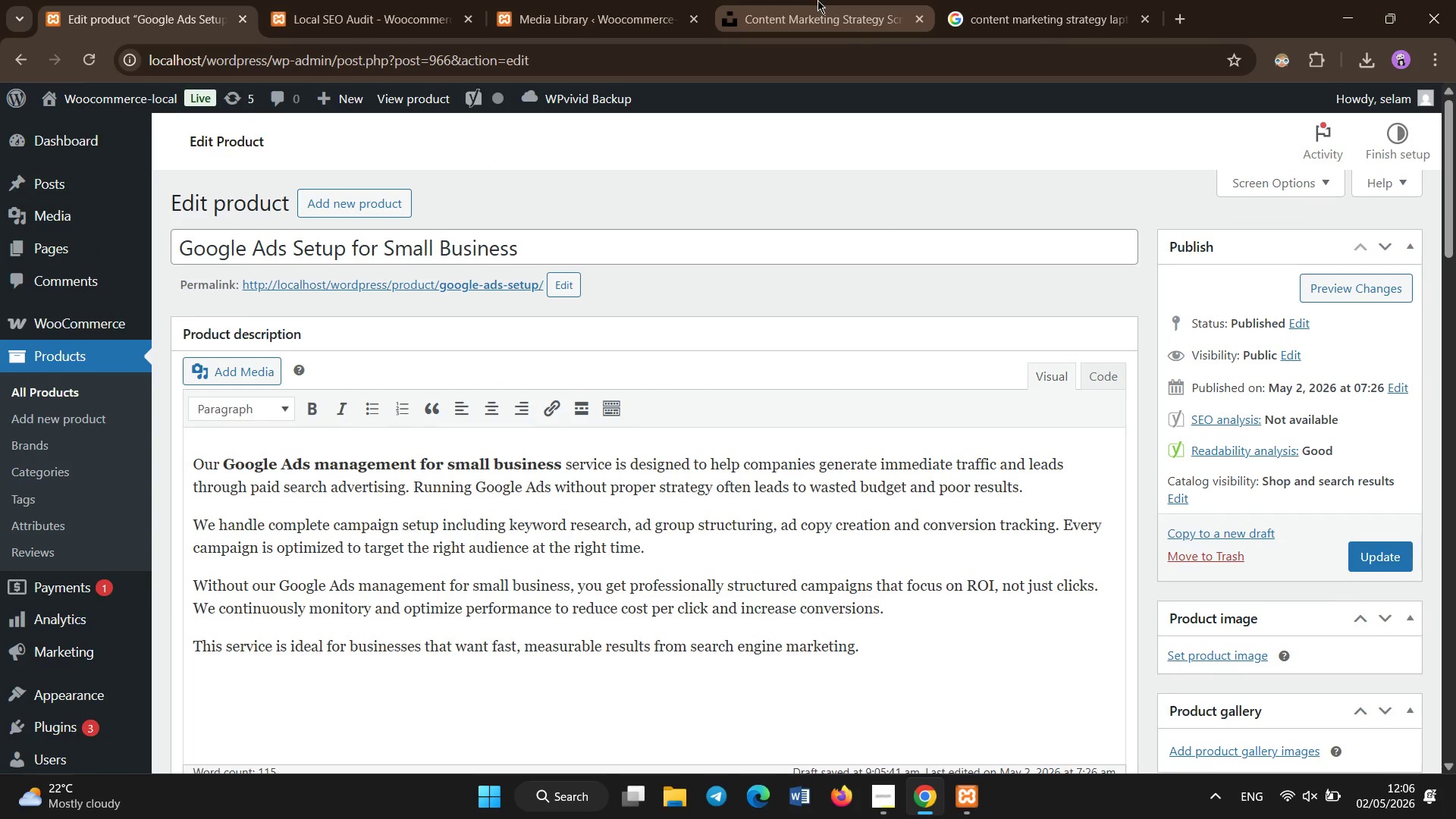 
left_click([859, 108])
 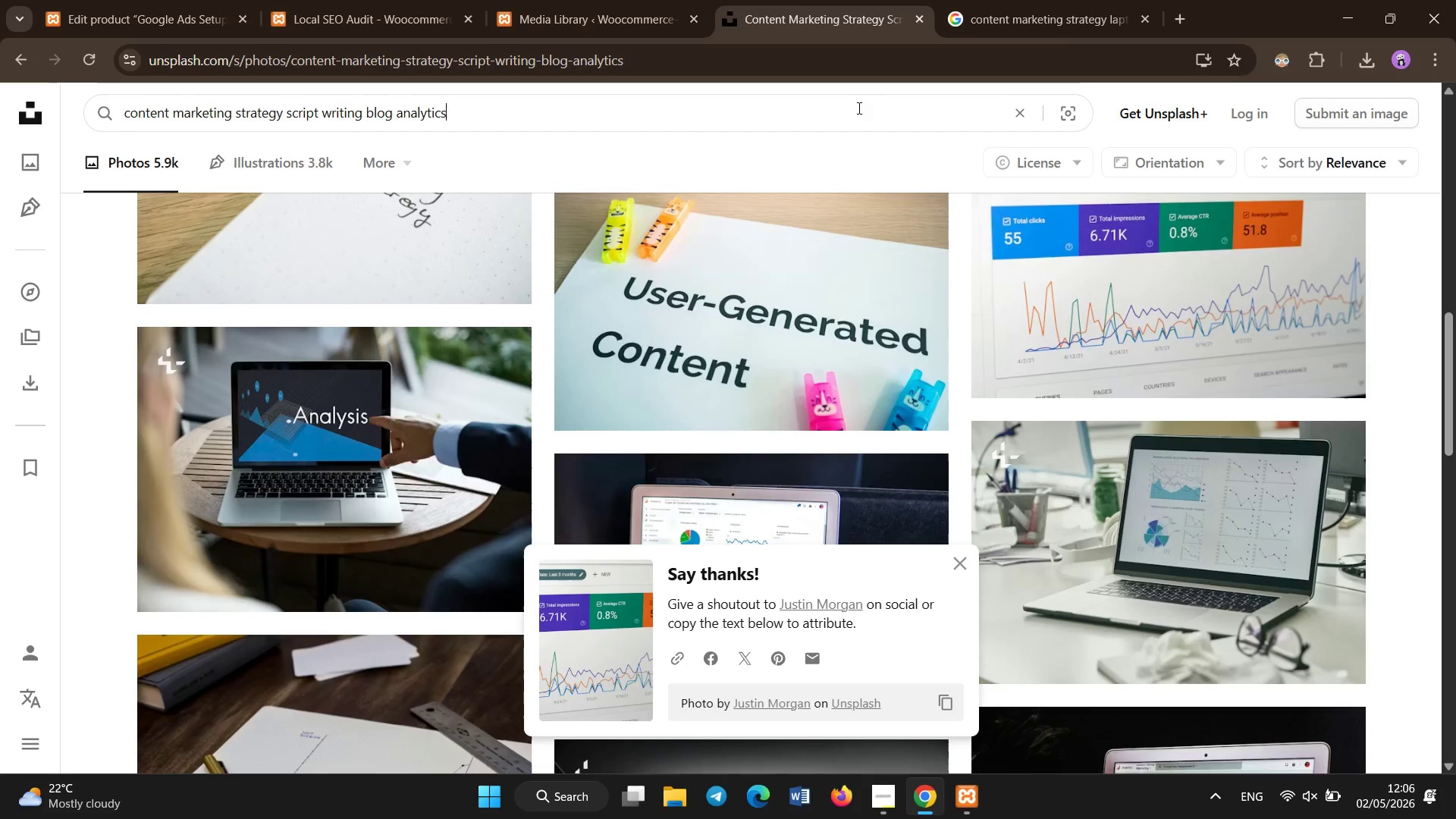 
key(Control+A)
 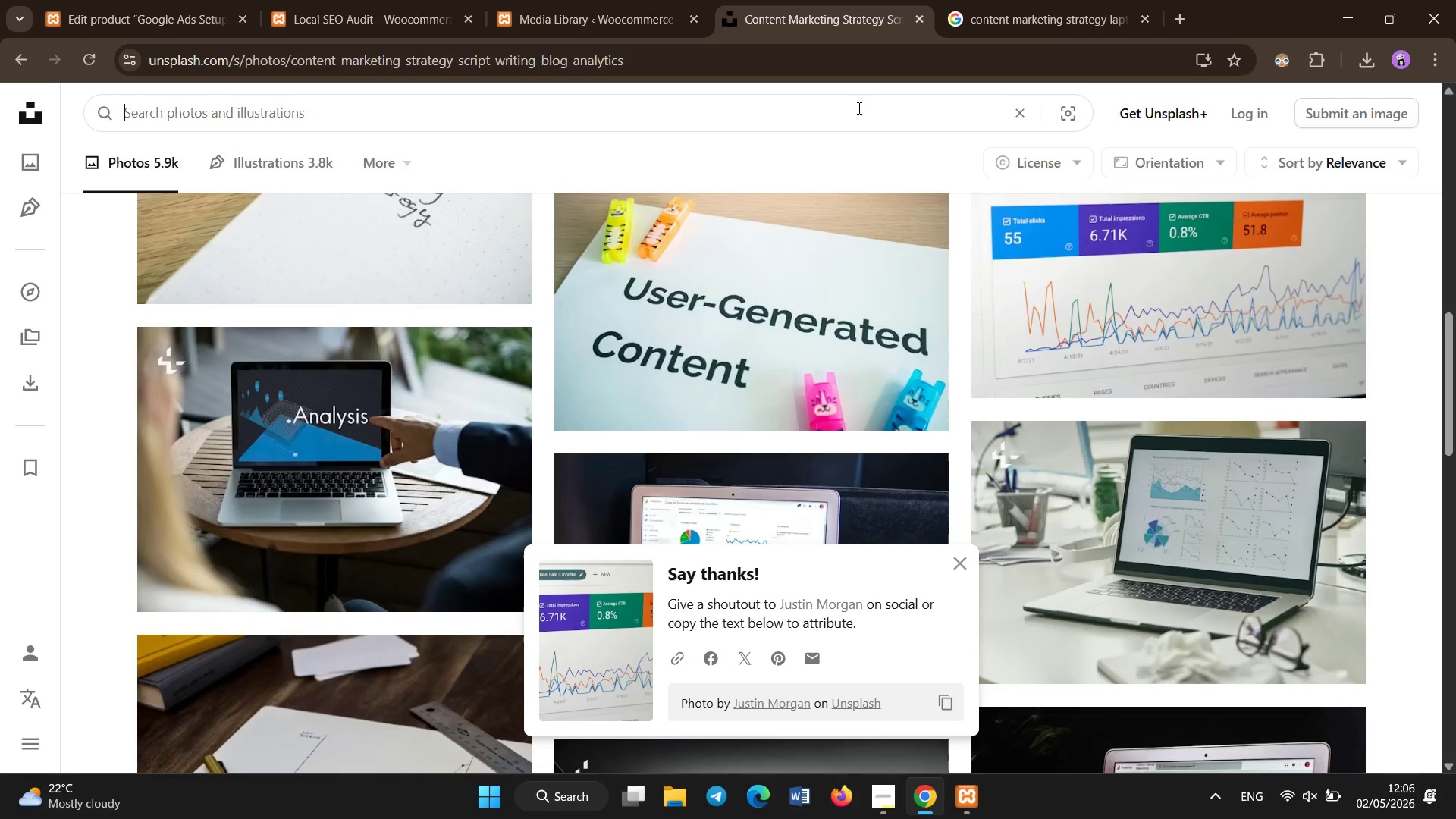 
key(Backspace)
type(google ads ds)
key(Backspace)
type(ashboard analytics screen marketing campaign screen)
 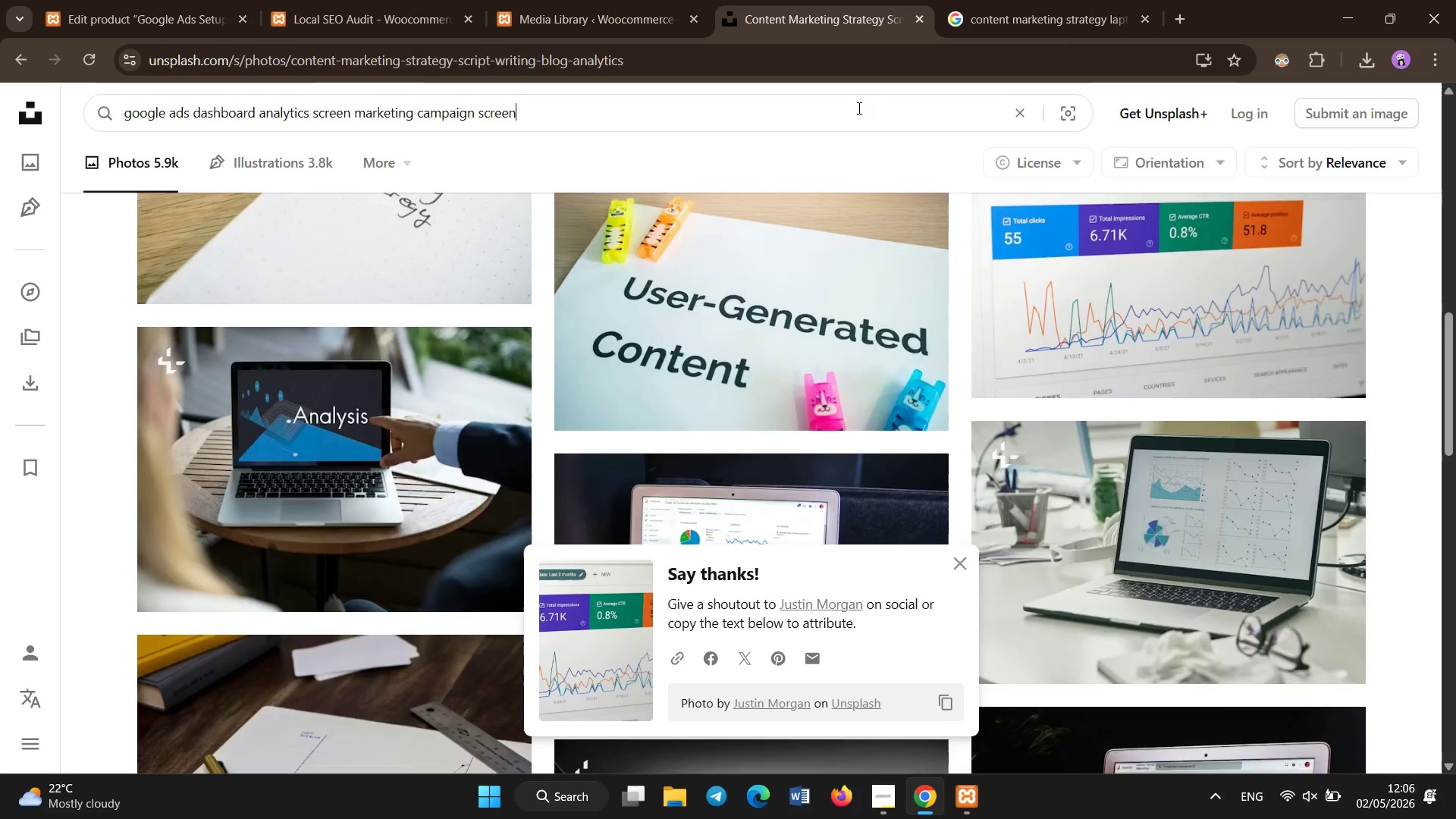 
key(Enter)
 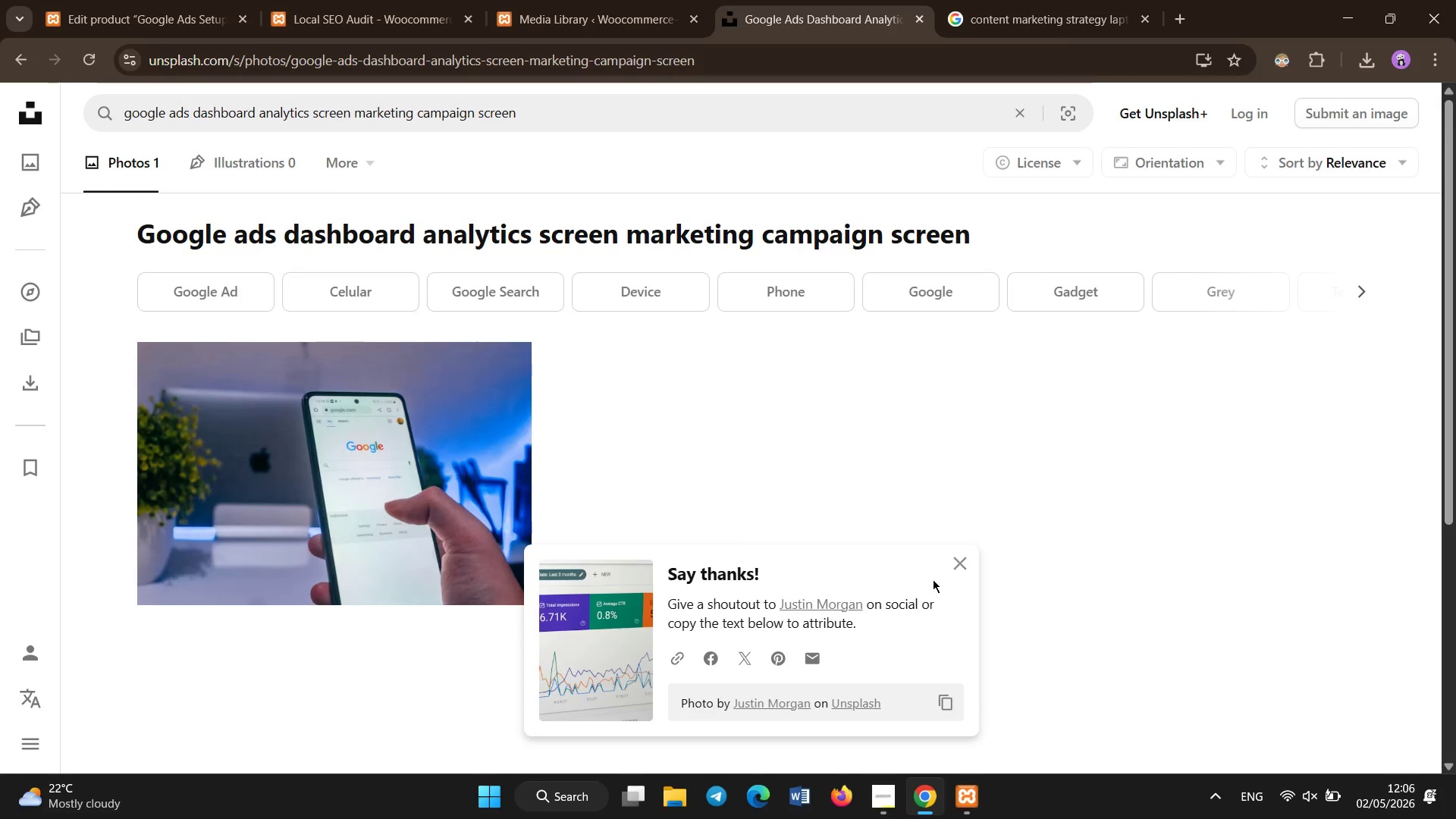 
left_click([956, 572])
 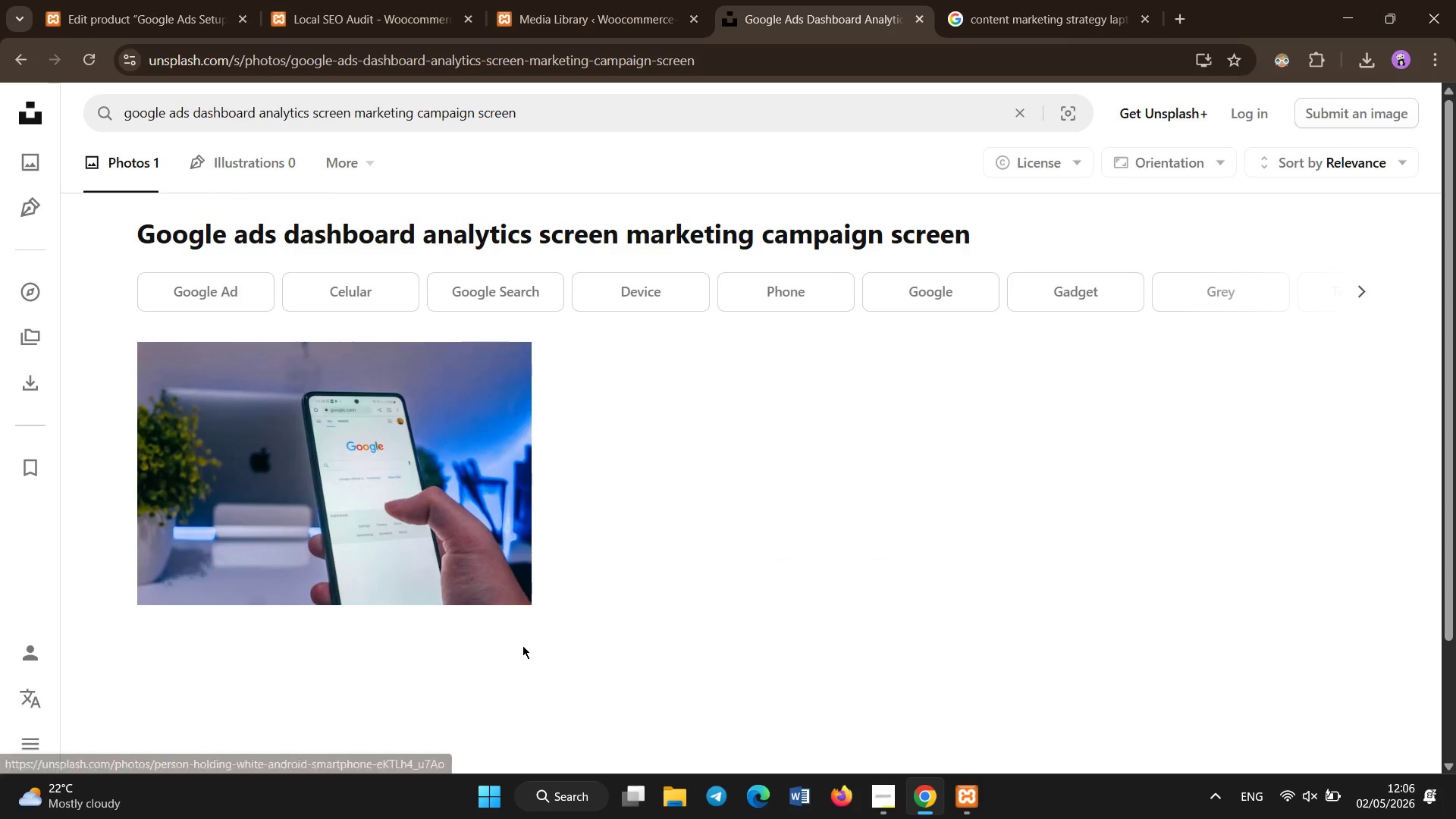 
left_click([534, 122])
 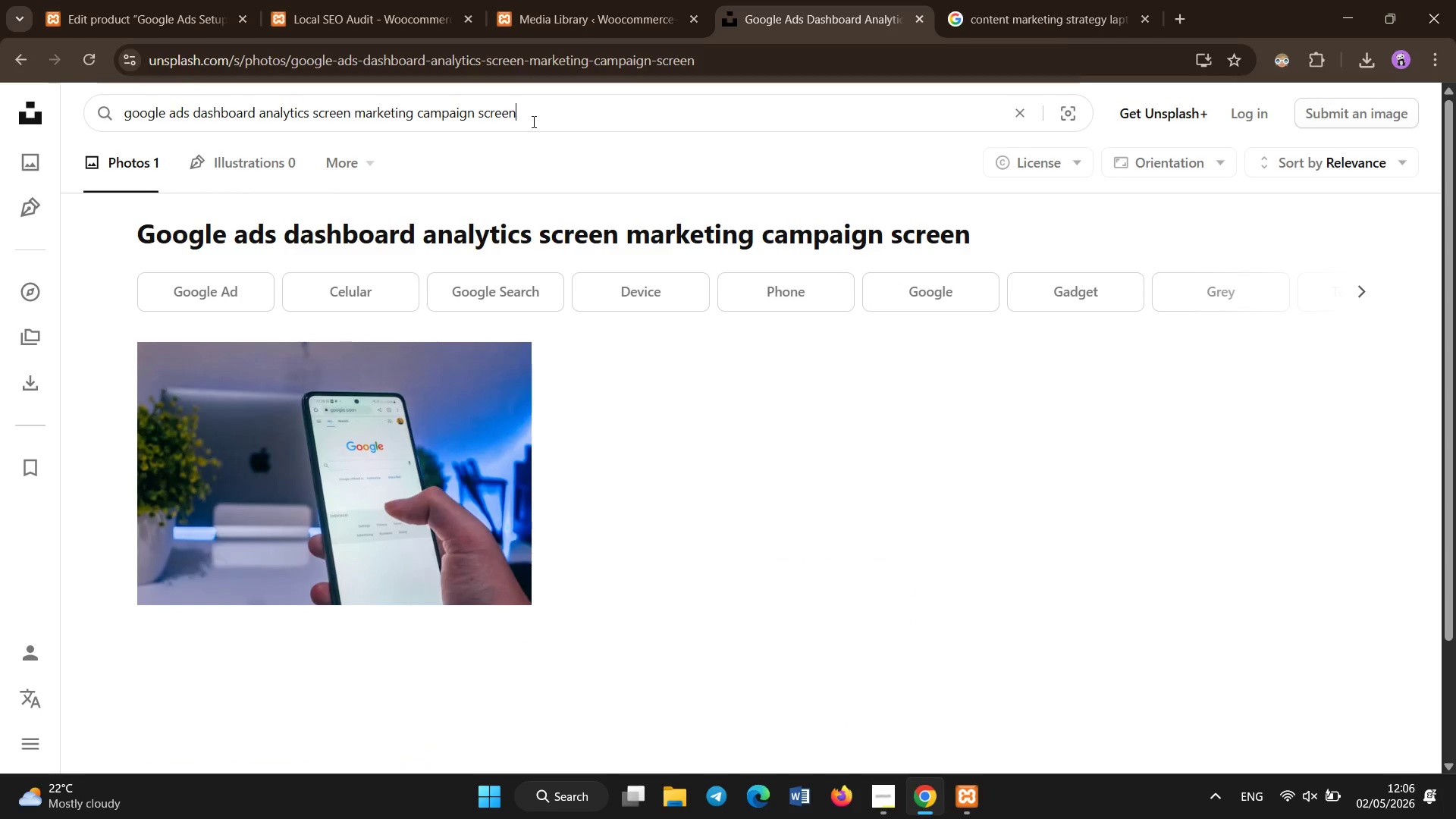 
hold_key(key=ControlLeft, duration=0.8)
 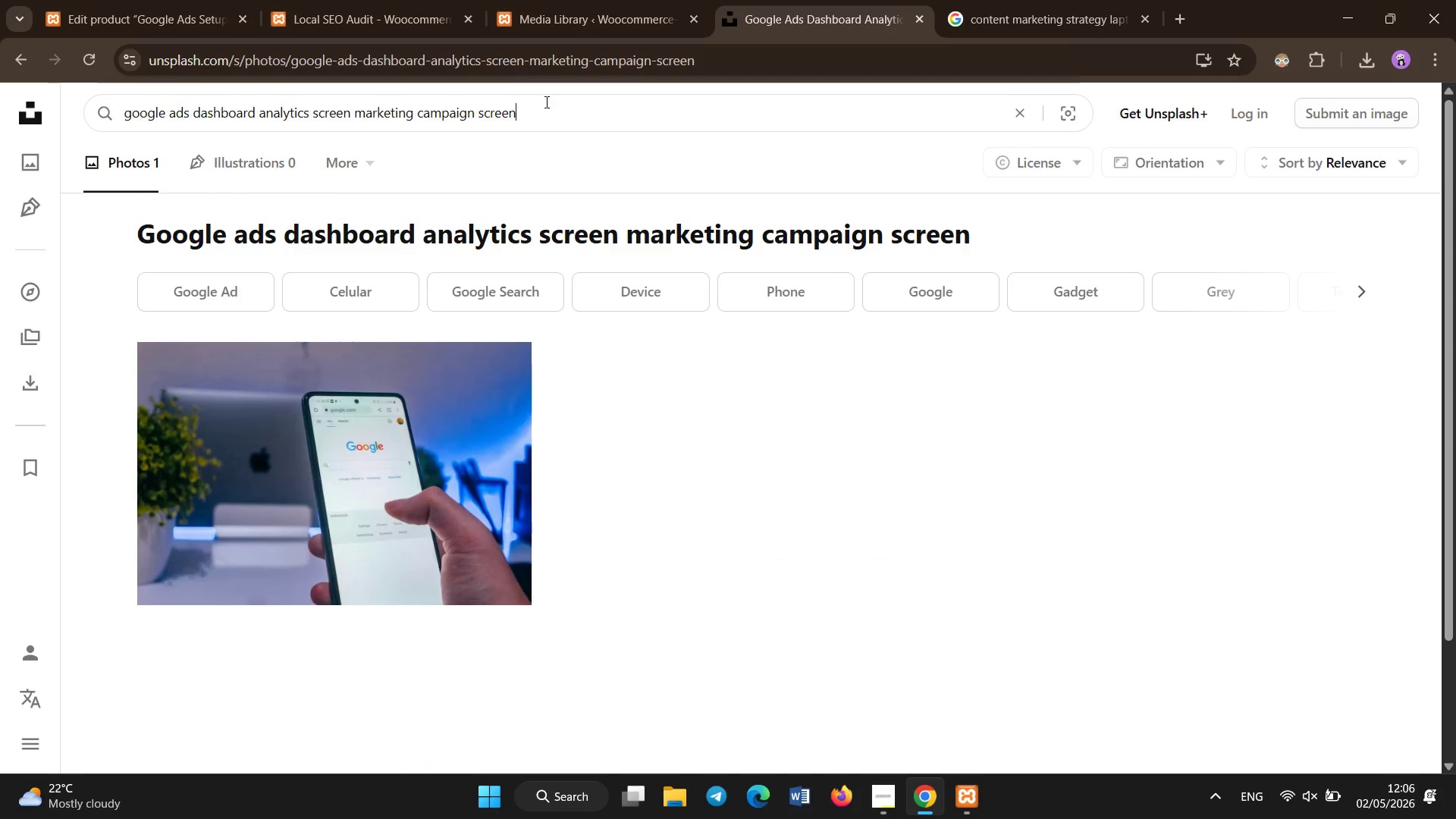 
left_click_drag(start_coordinate=[547, 102], to_coordinate=[357, 102])
 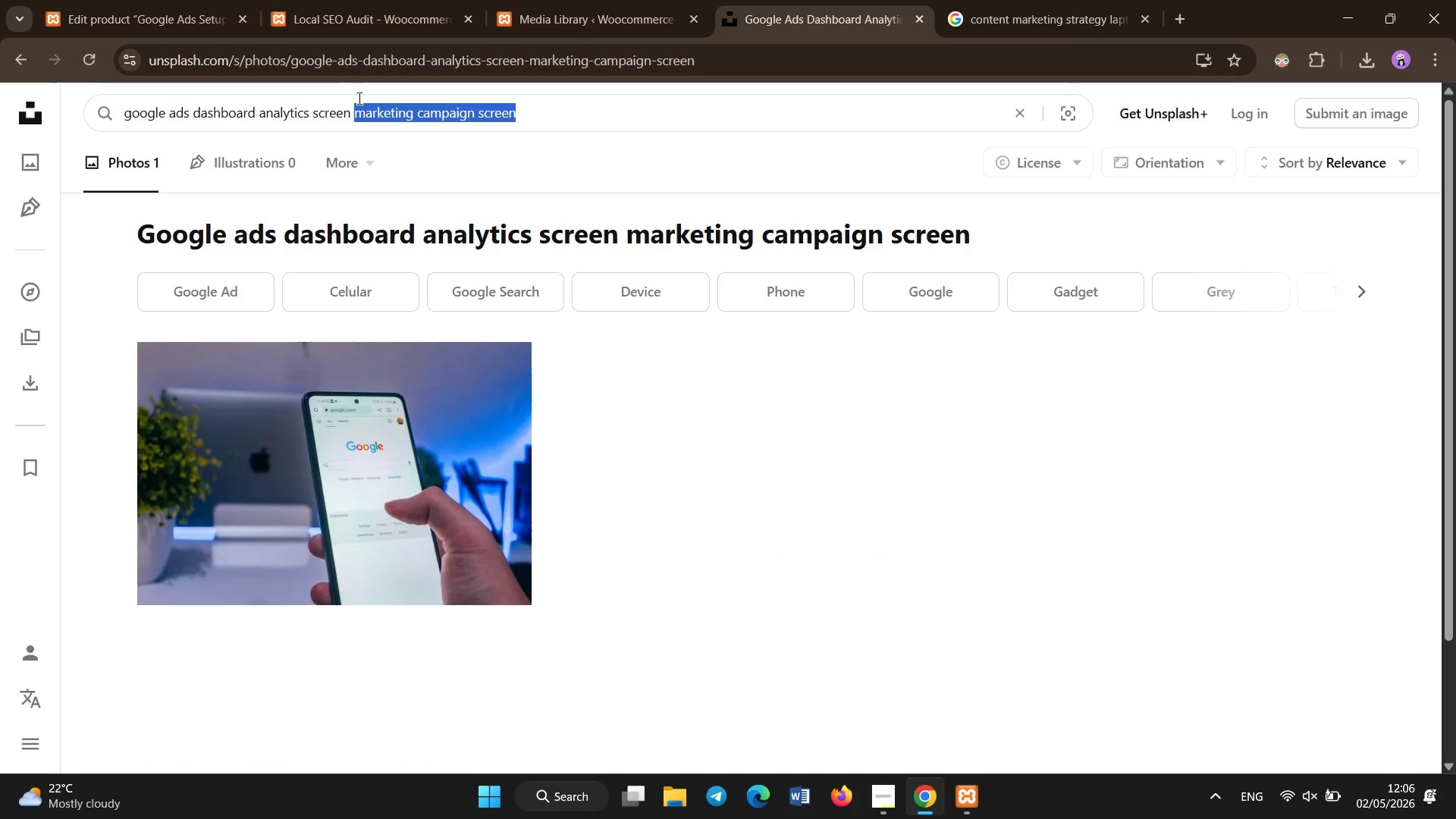 
key(Control+X)
 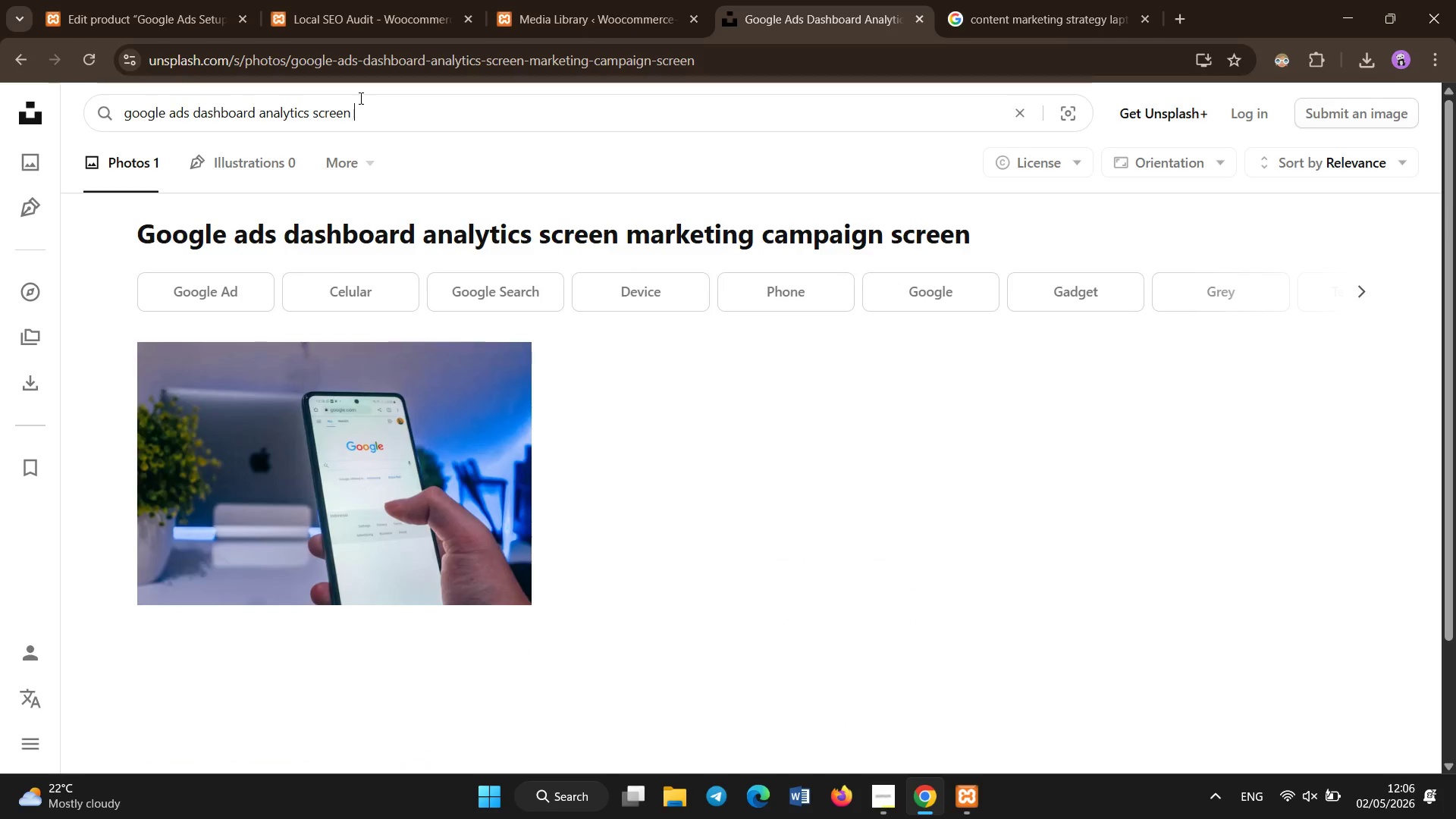 
key(Enter)
 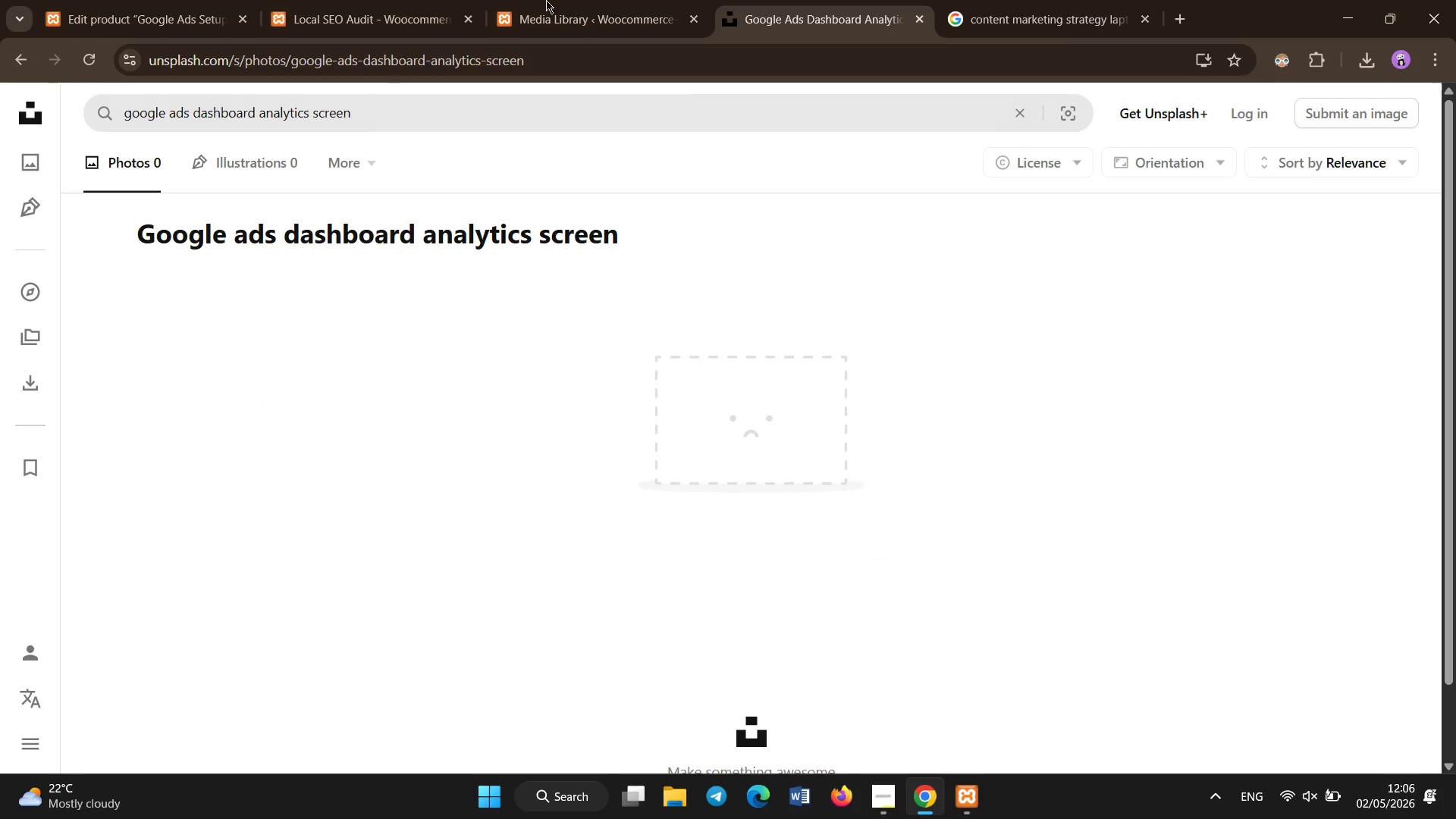 
left_click([573, 108])
 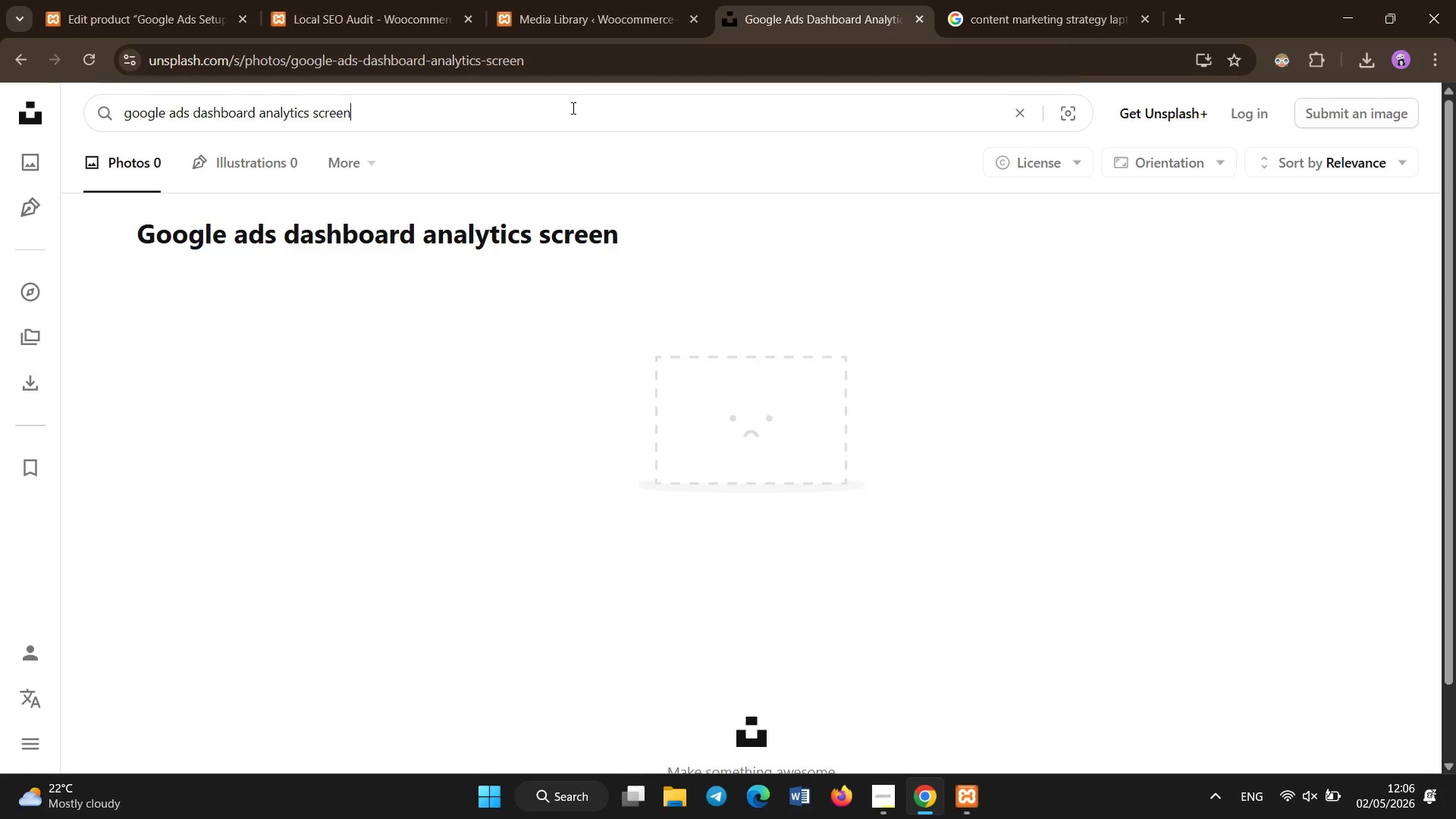 
key(Control+Z)
 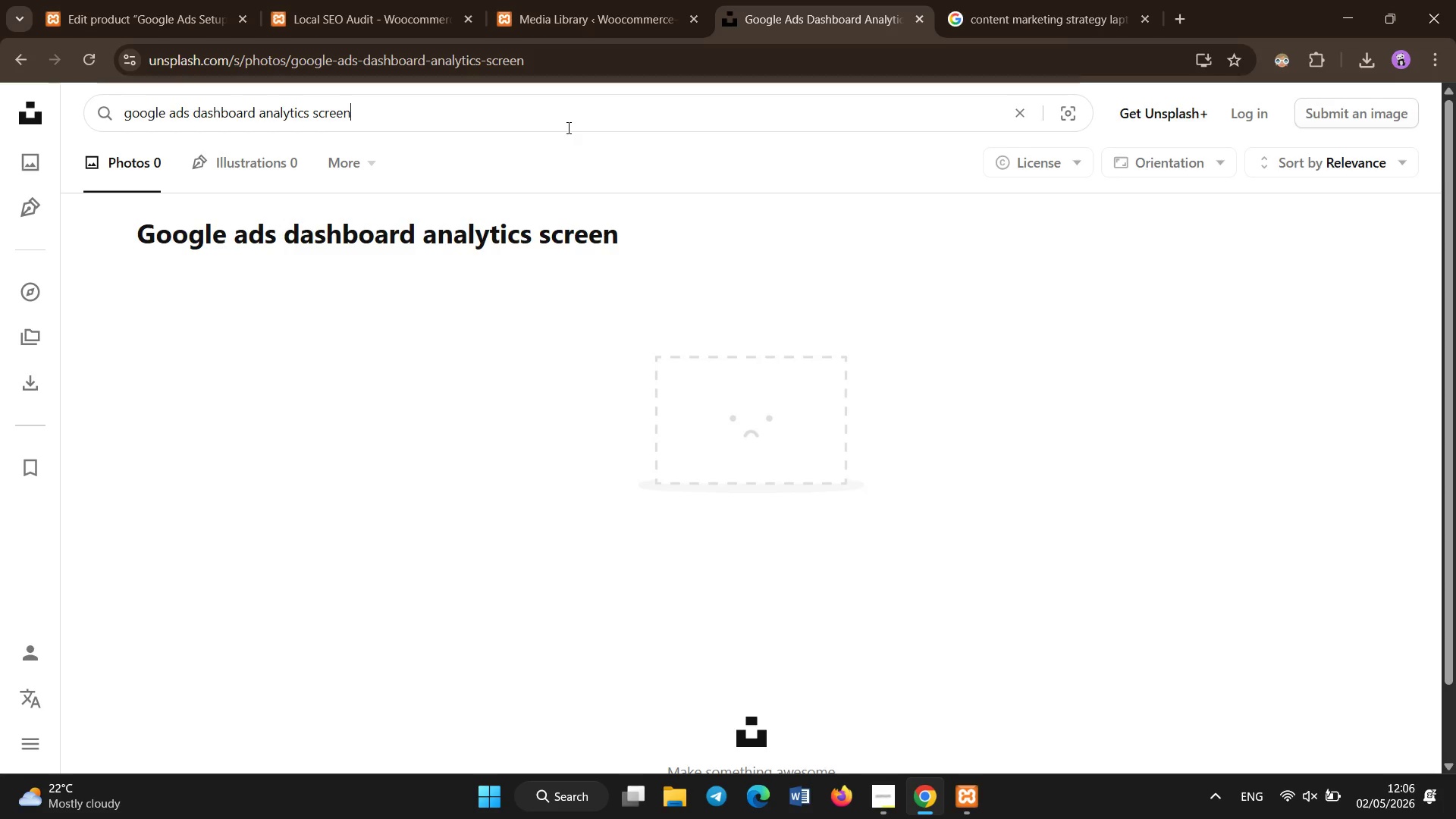 
left_click([569, 128])
 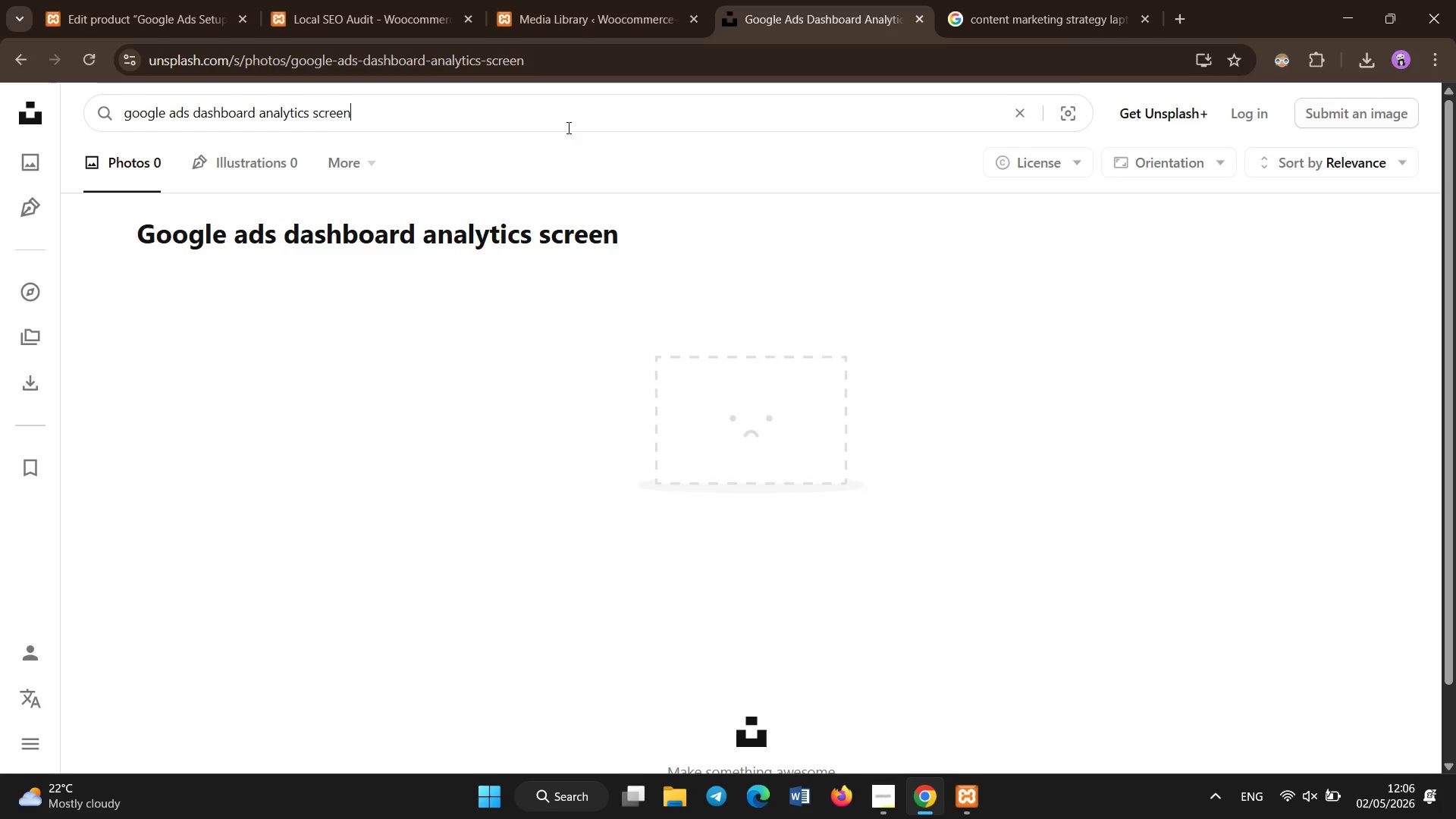 
key(Control+Z)
 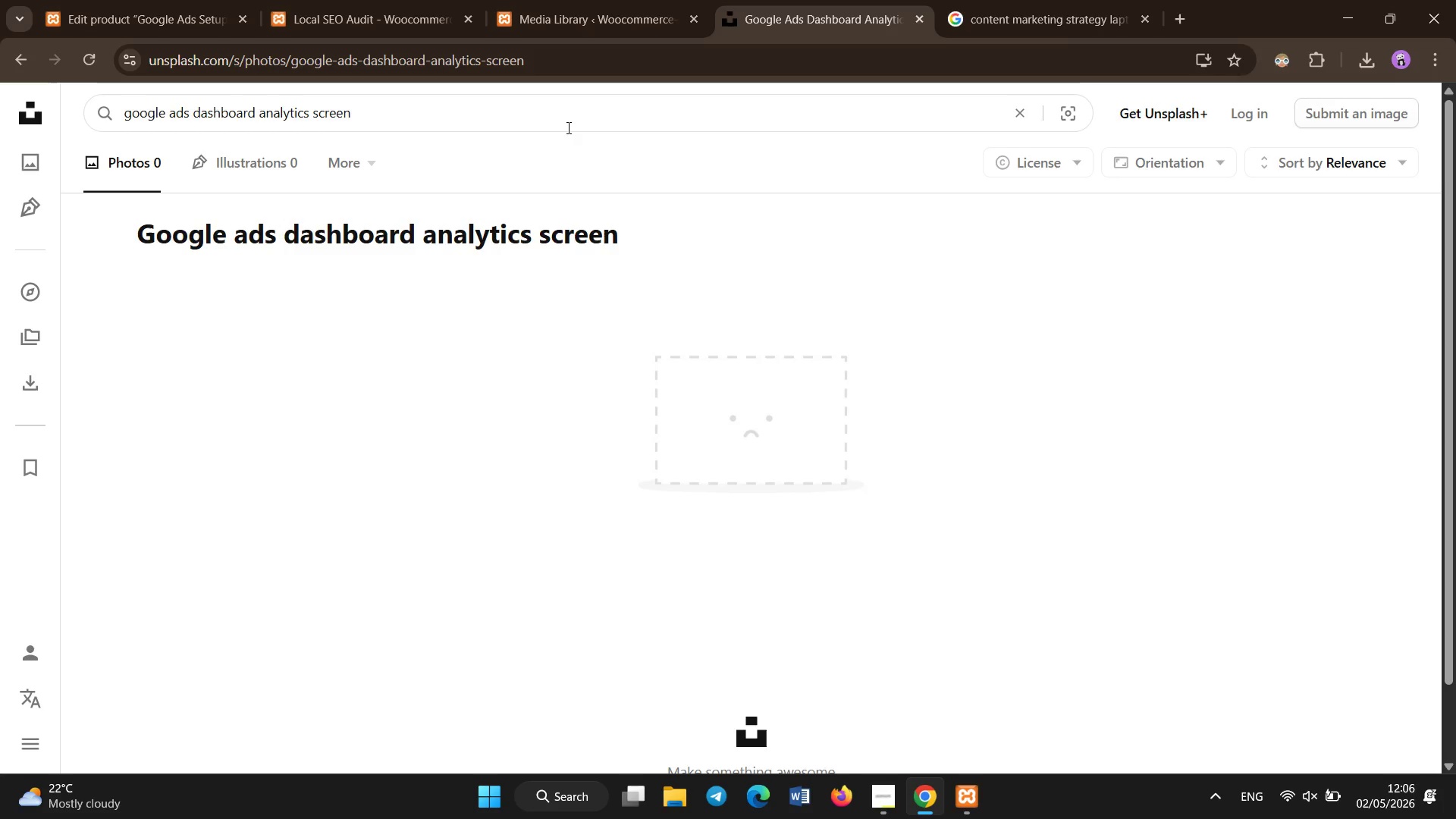 
key(Control+Z)
 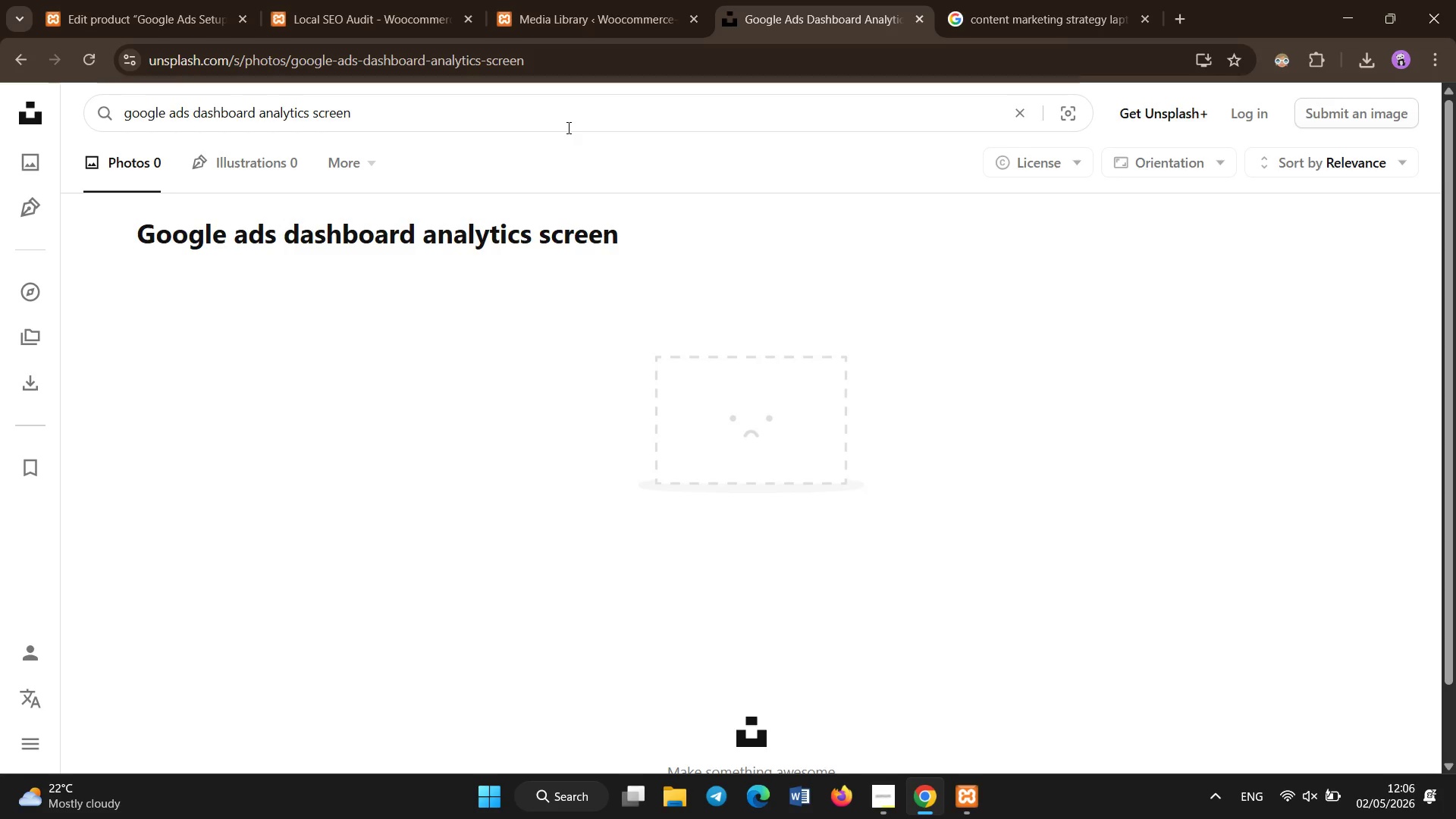 
key(Space)
 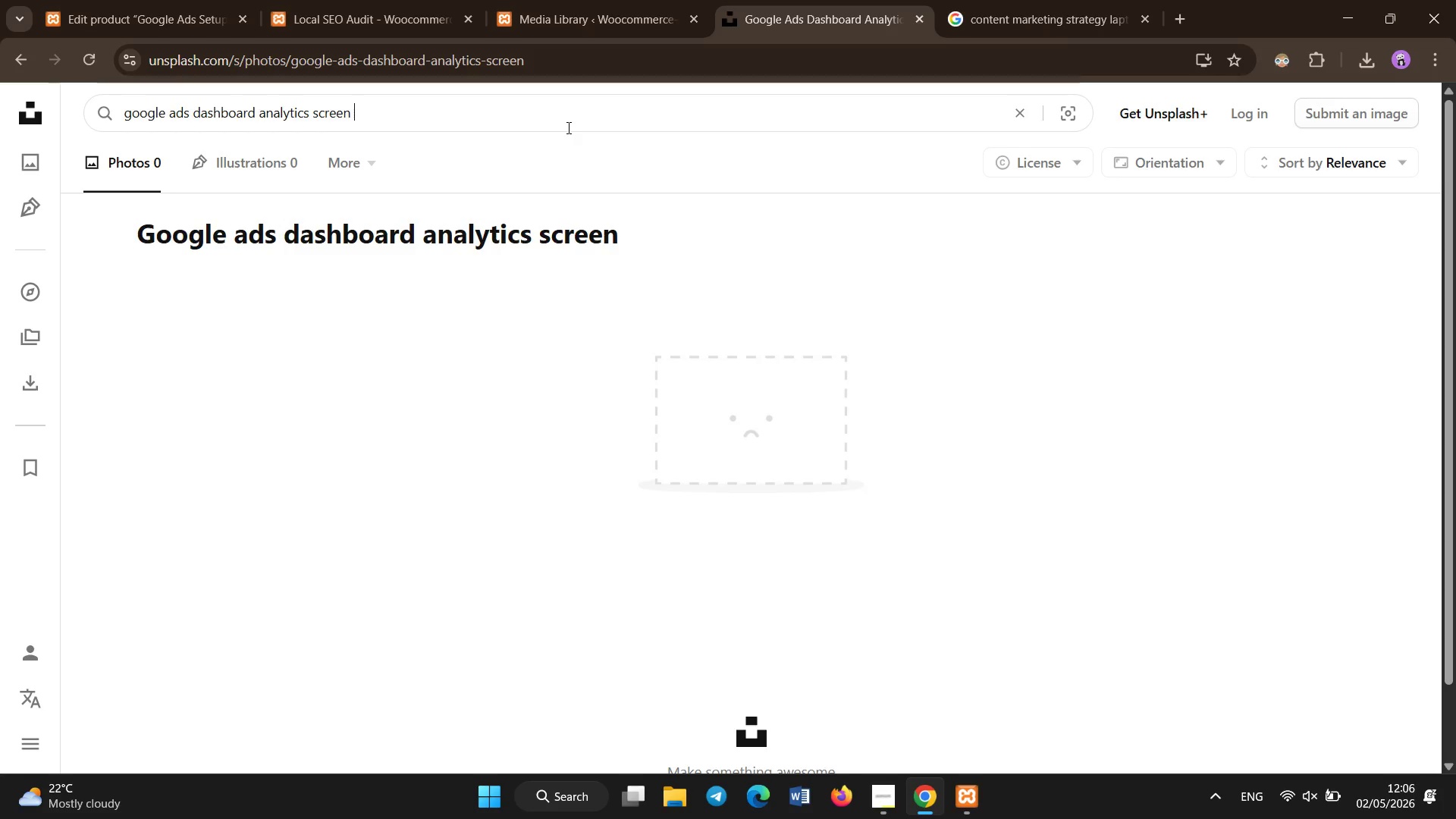 
key(Control+X)
 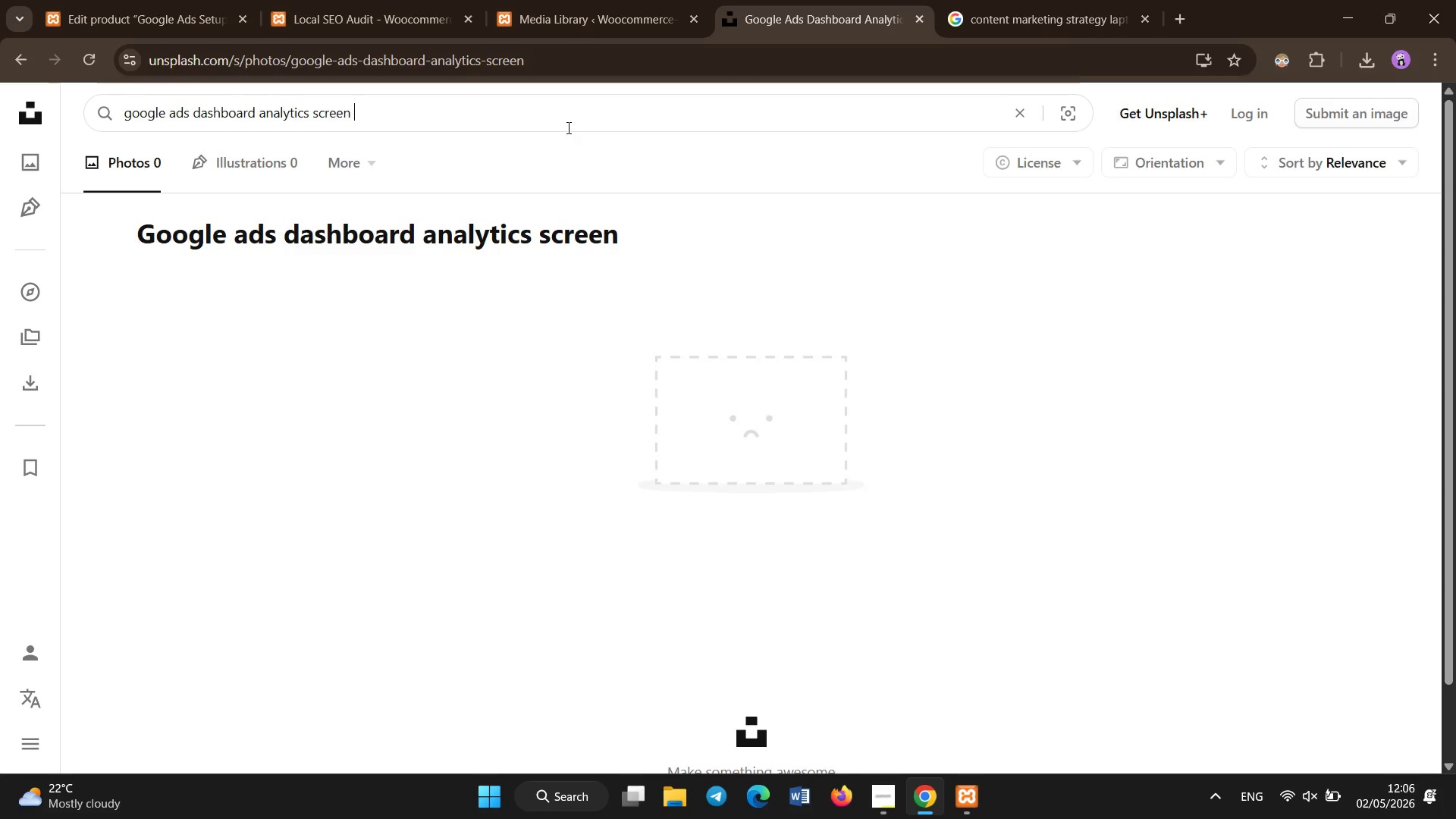 
key(Control+X)
 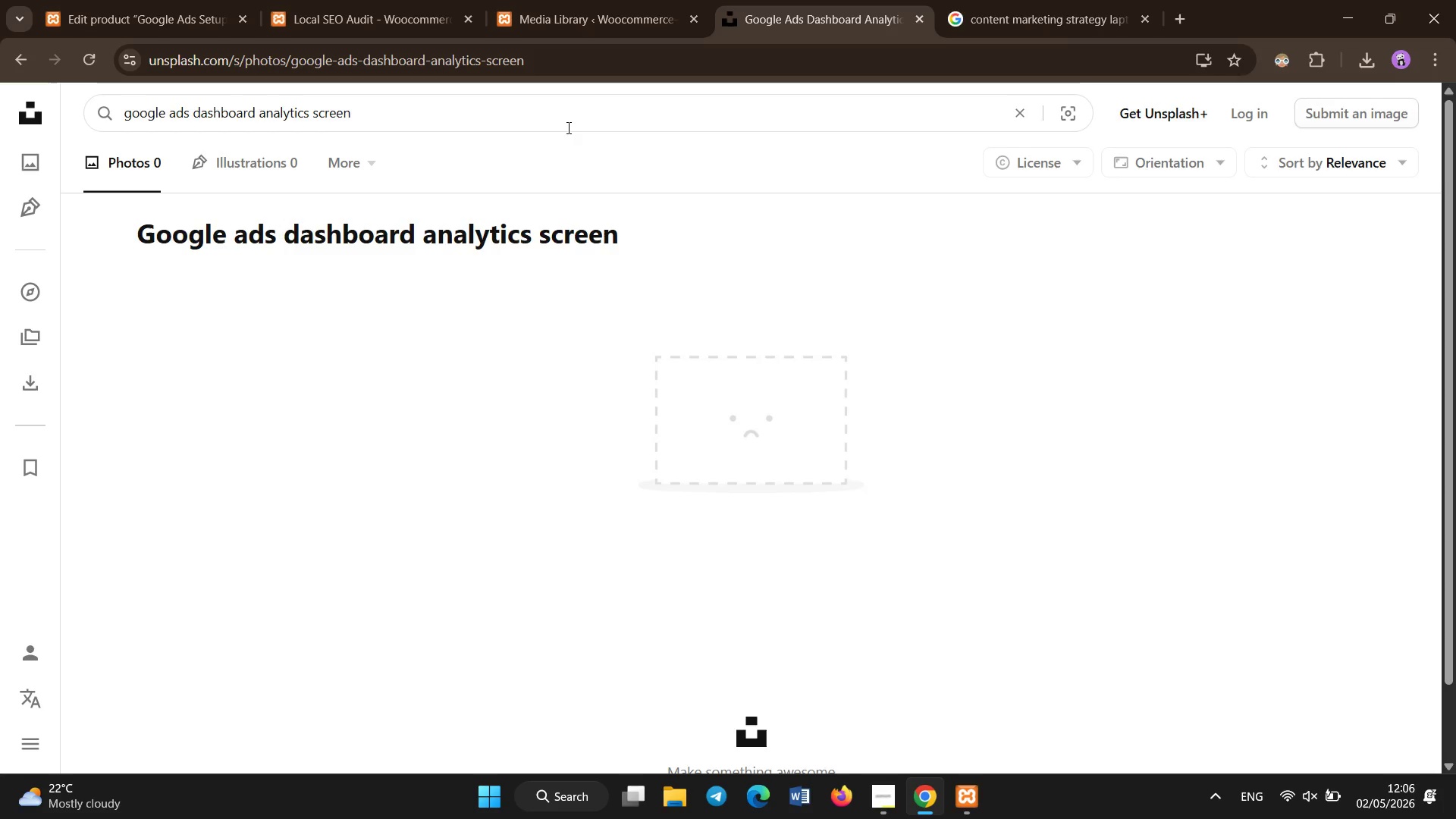 
key(Control+V)
 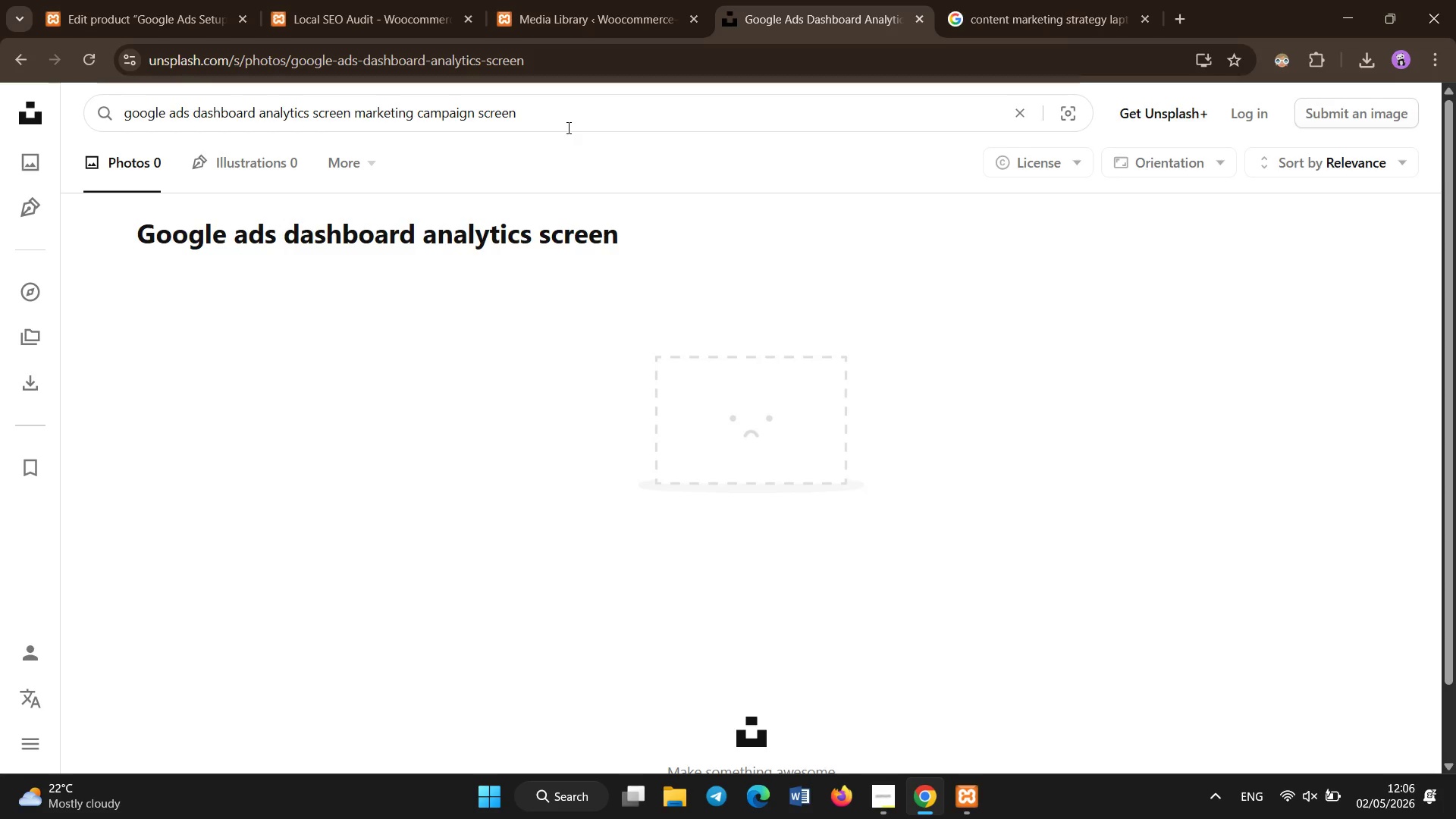 
key(Control+A)
 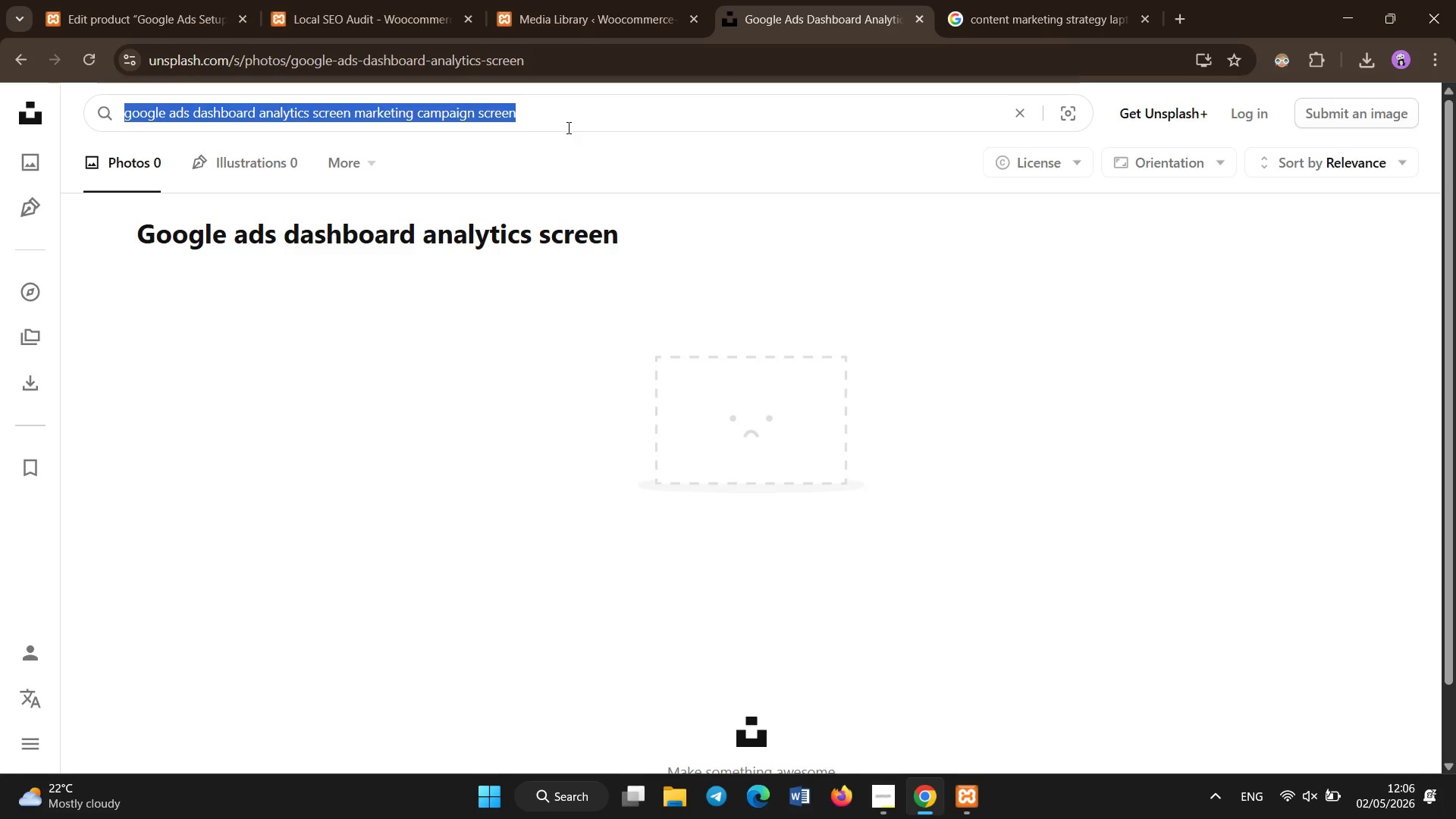 
key(Control+C)
 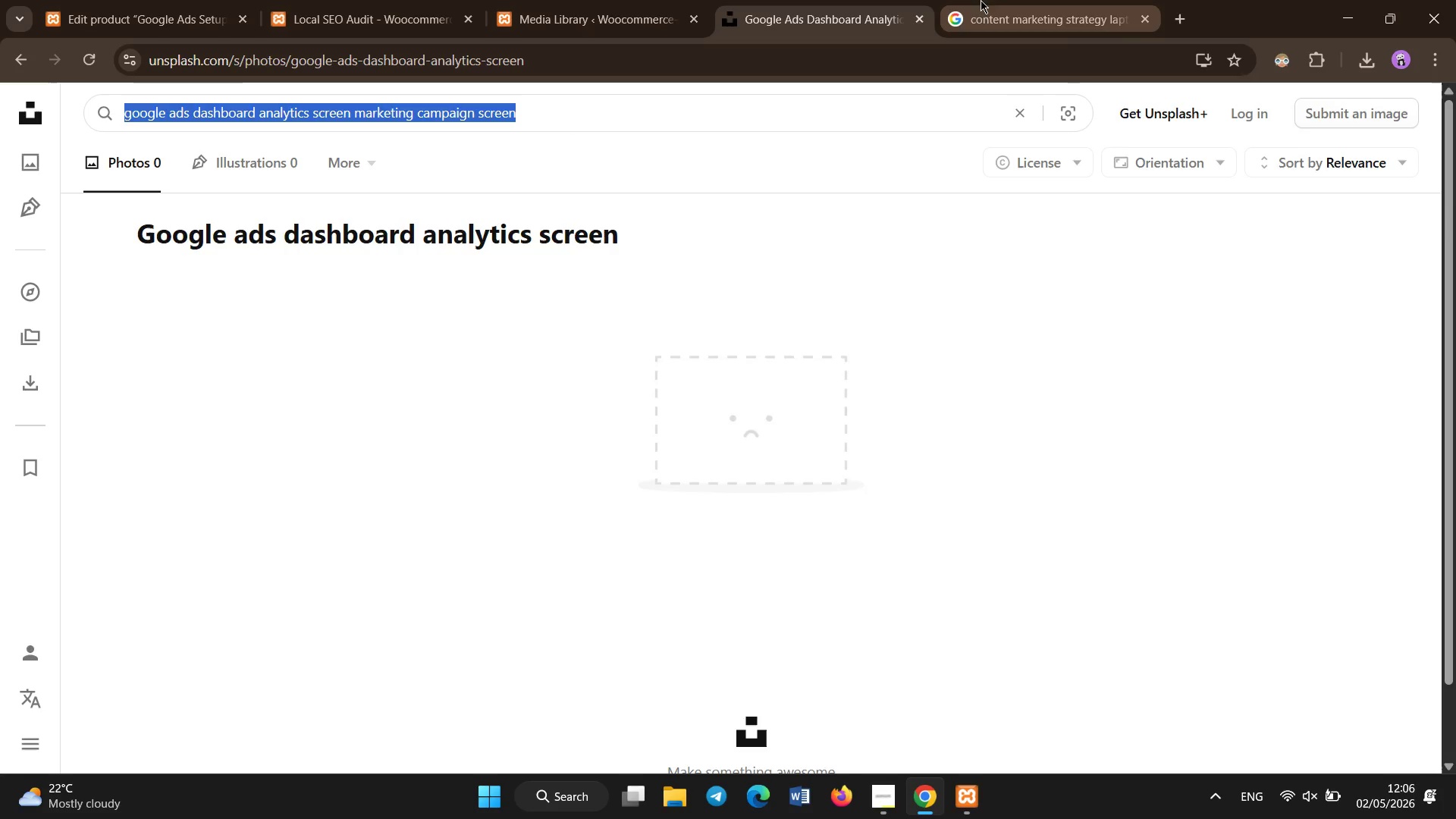 
left_click([991, 0])
 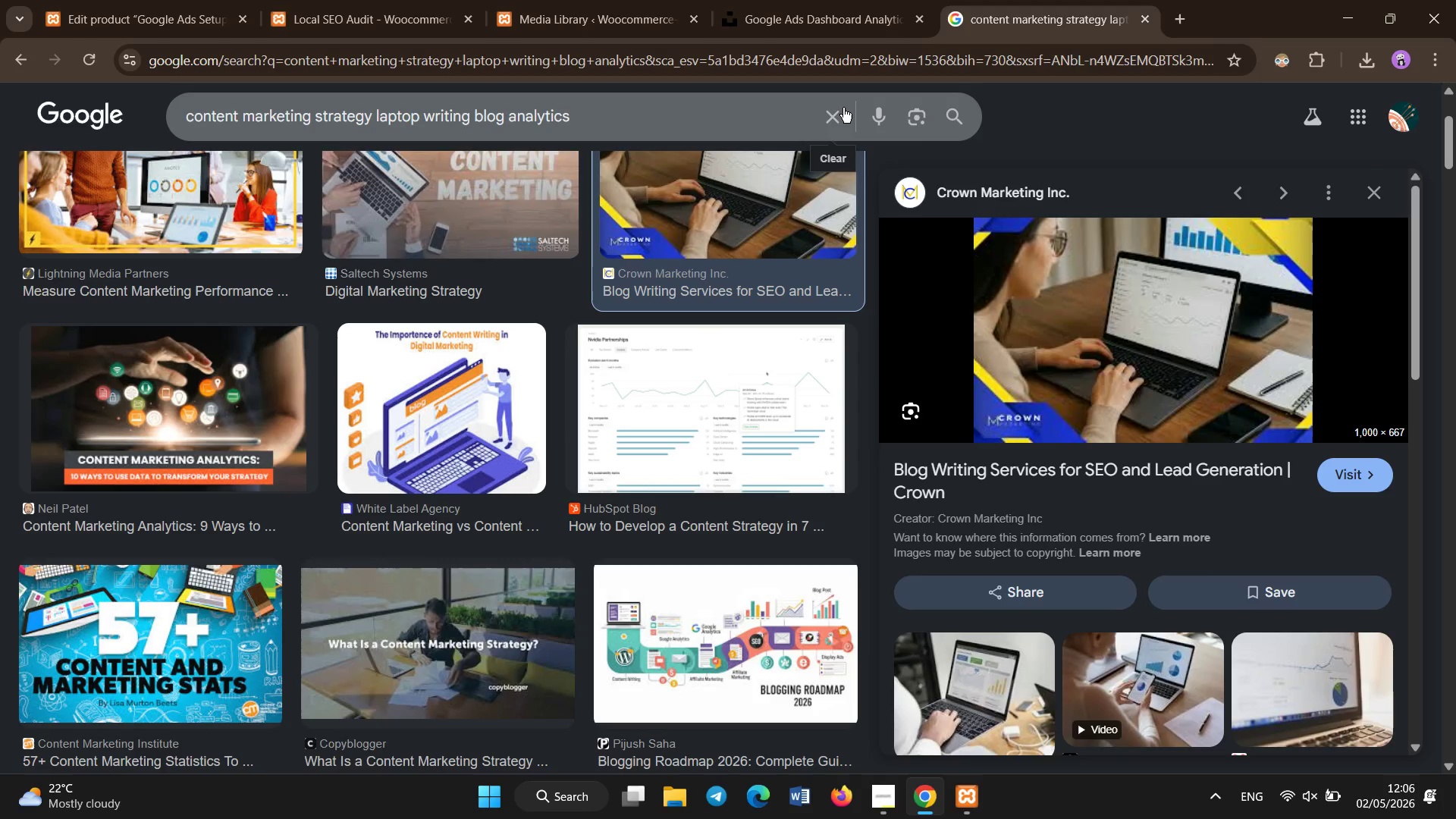 
left_click([830, 108])
 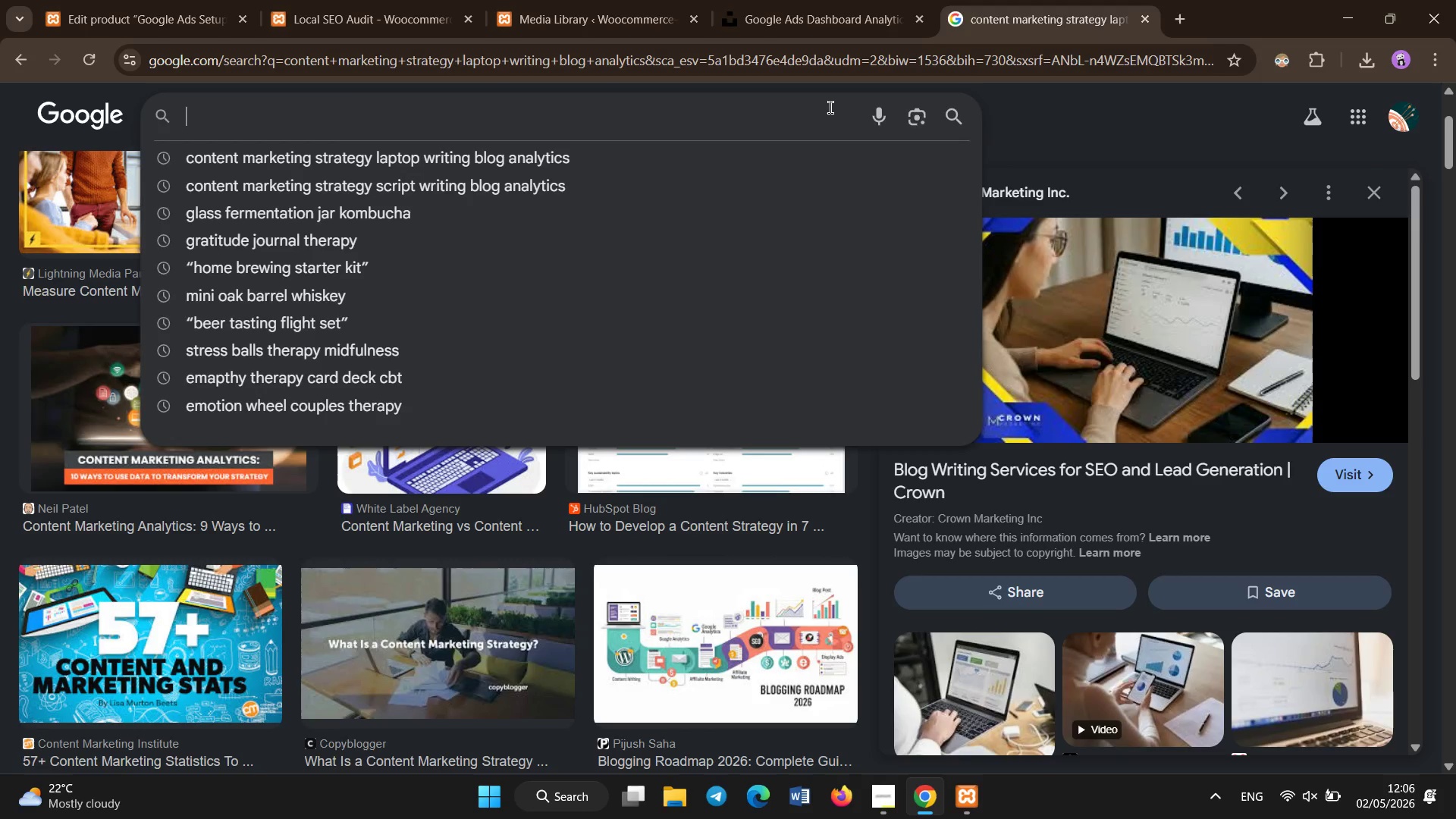 
key(Control+V)
 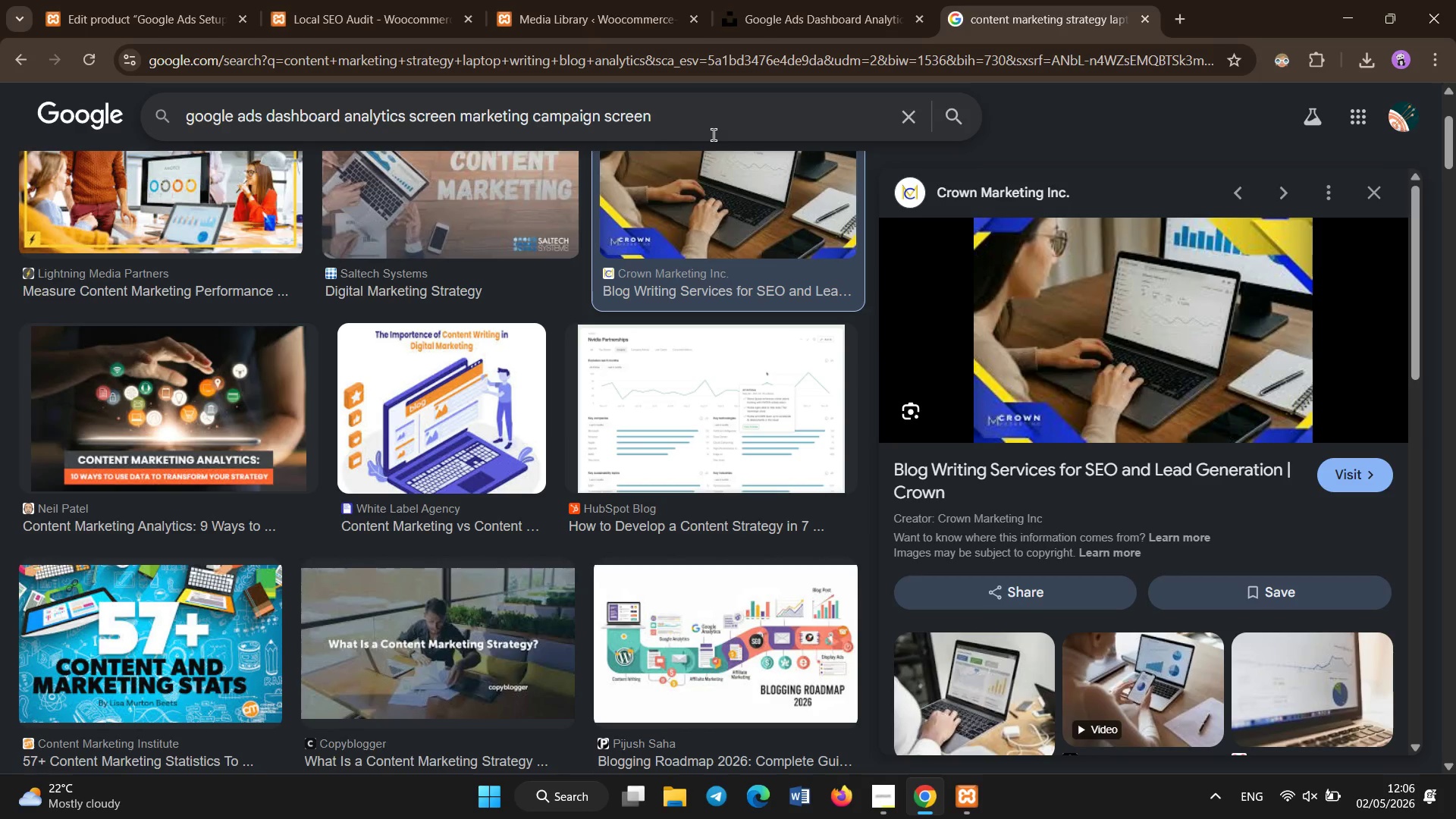 
key(Enter)
 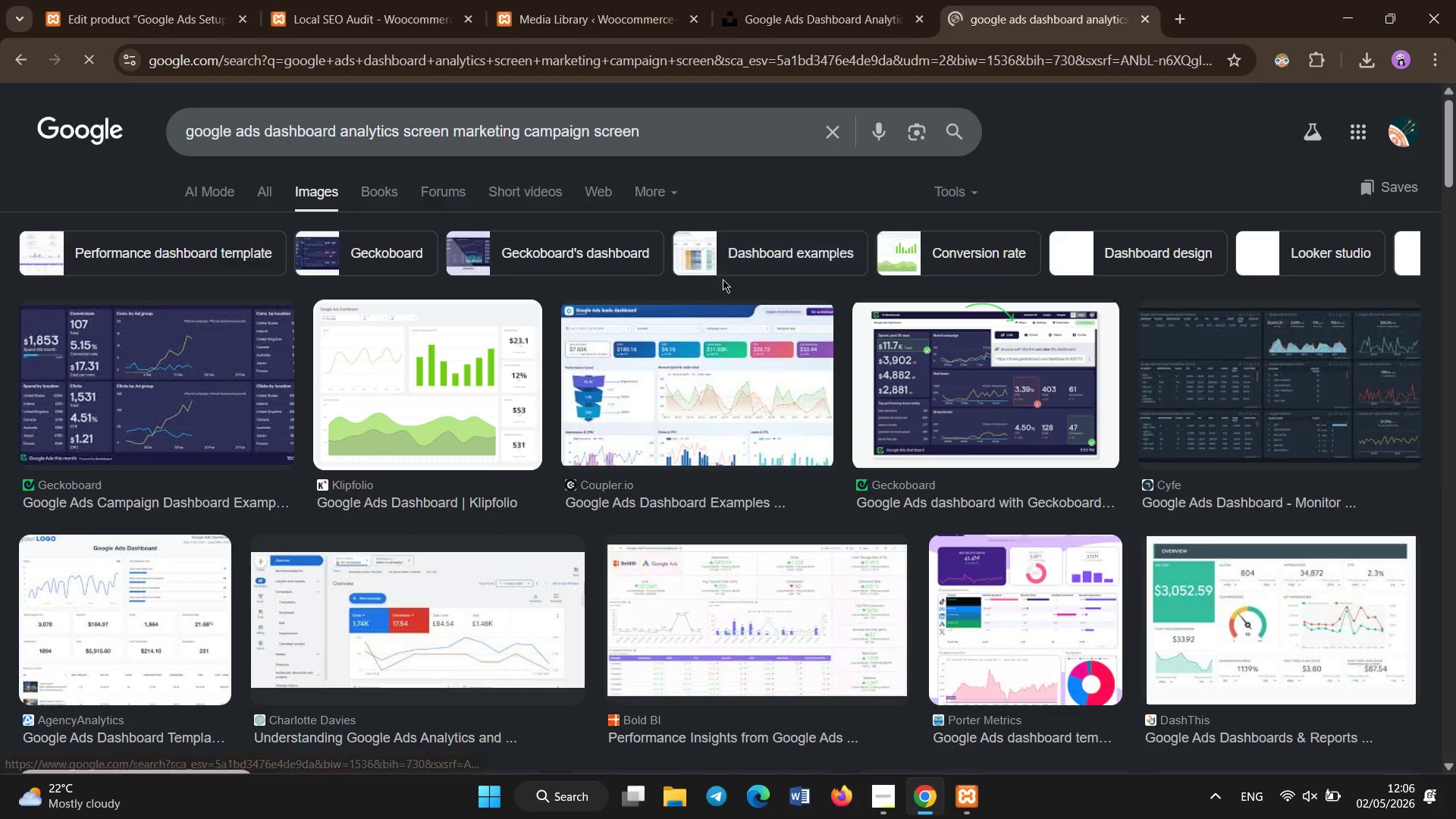 
scroll: coordinate [730, 340], scroll_direction: down, amount: 4.0
 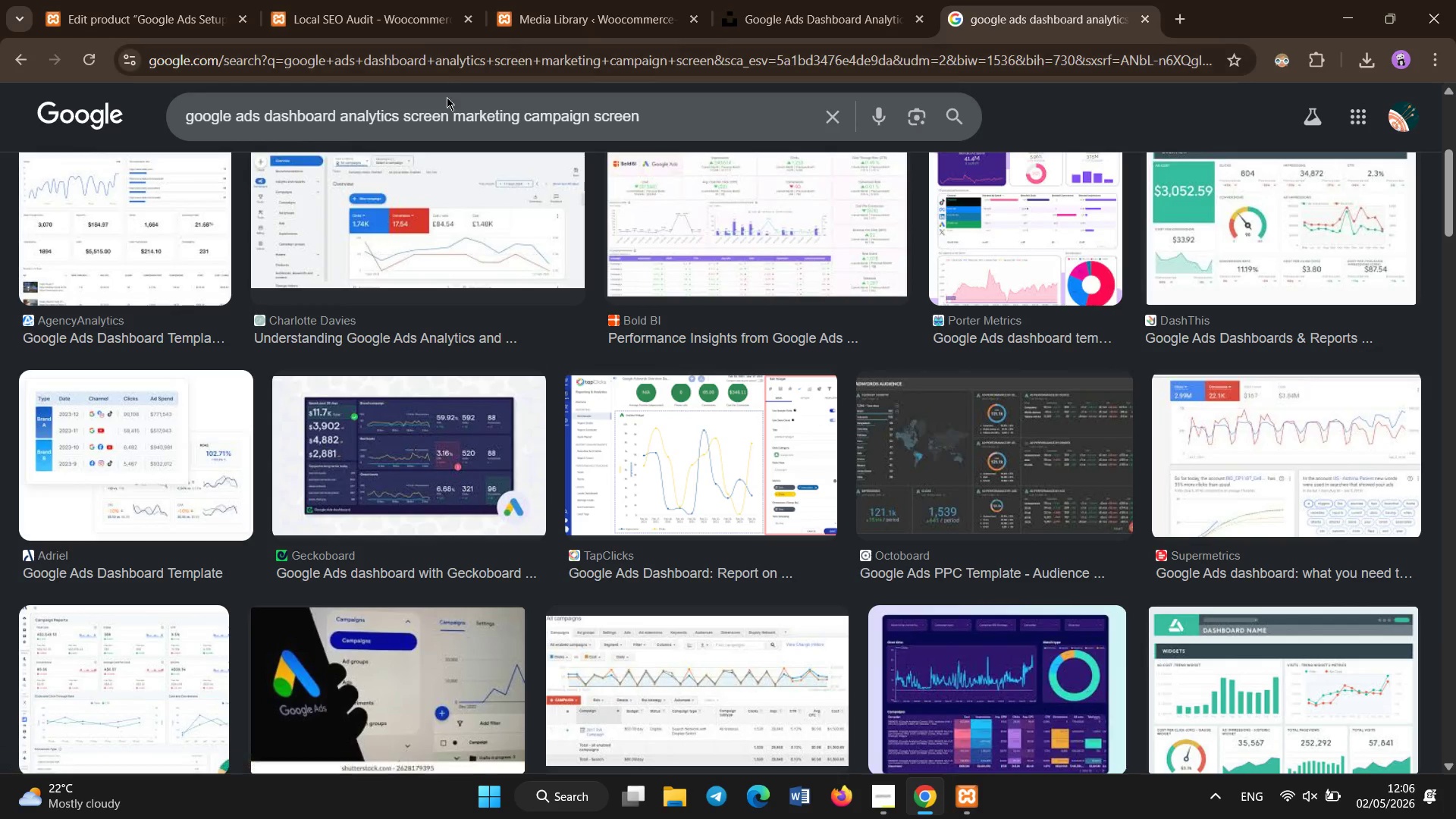 
left_click([449, 118])
 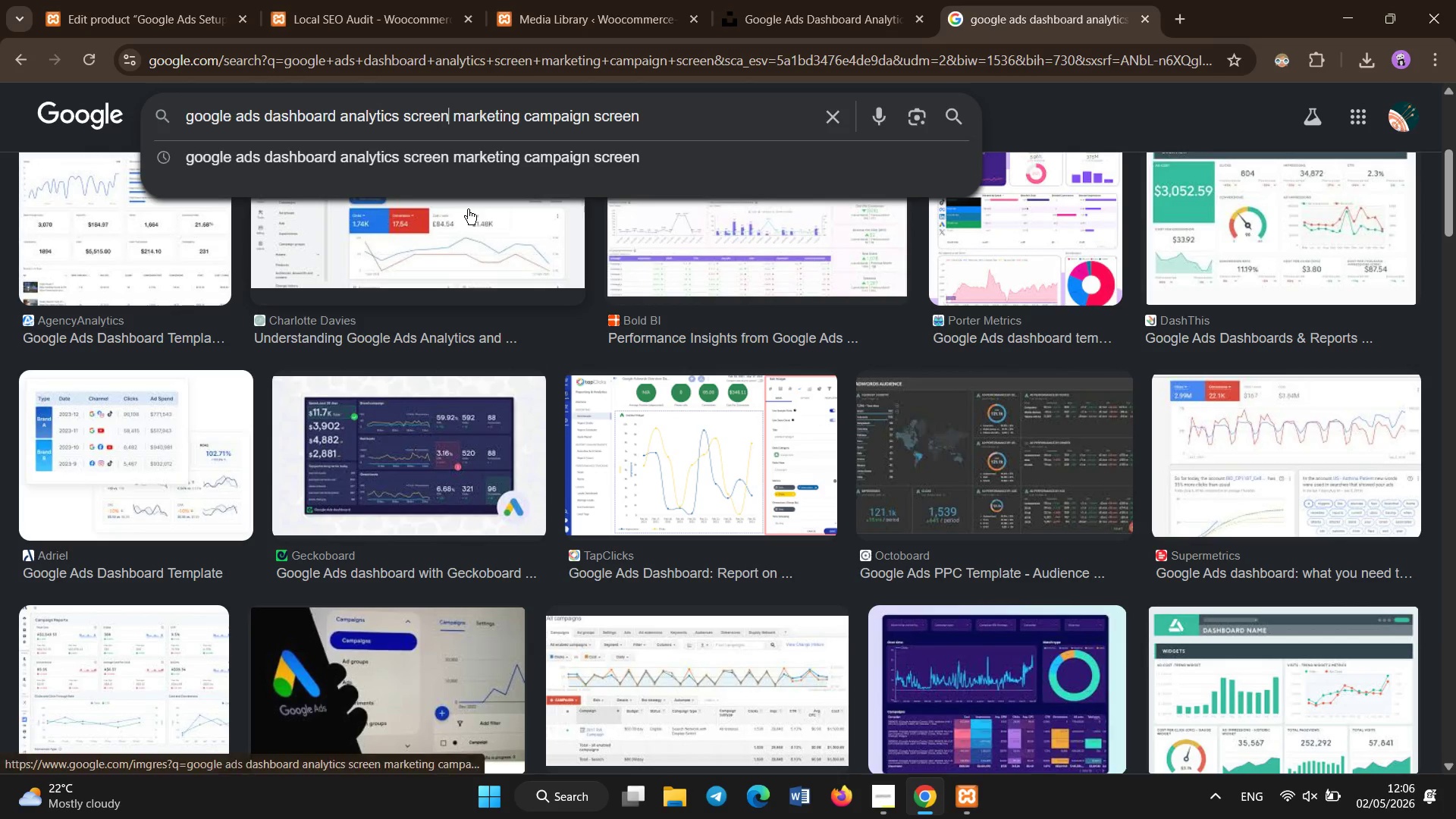 
key(Backspace)
key(Backspace)
key(Backspace)
key(Backspace)
key(Backspace)
key(Backspace)
type(laptpo)
key(Backspace)
key(Backspace)
type(op)
 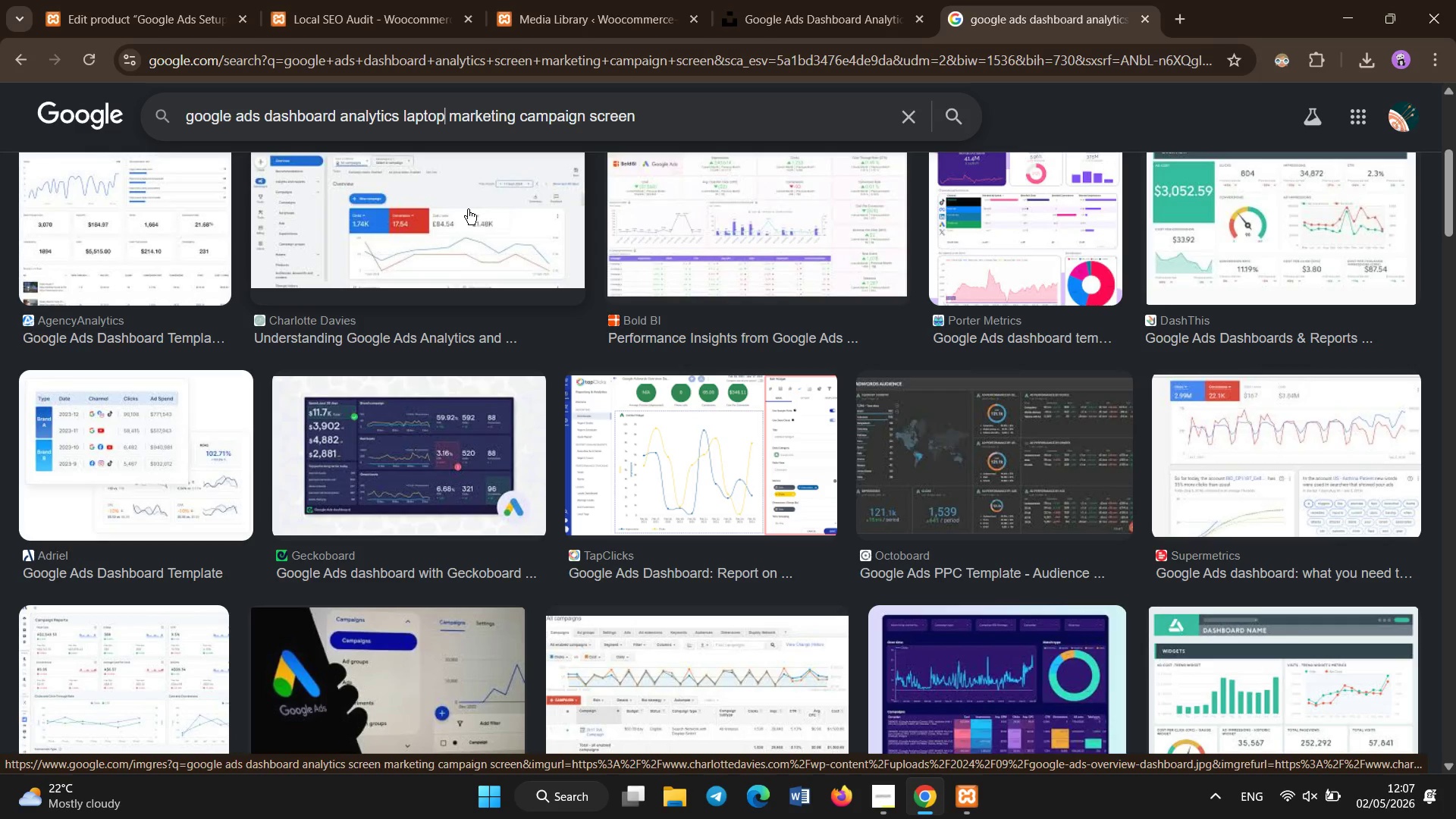 
key(Enter)
 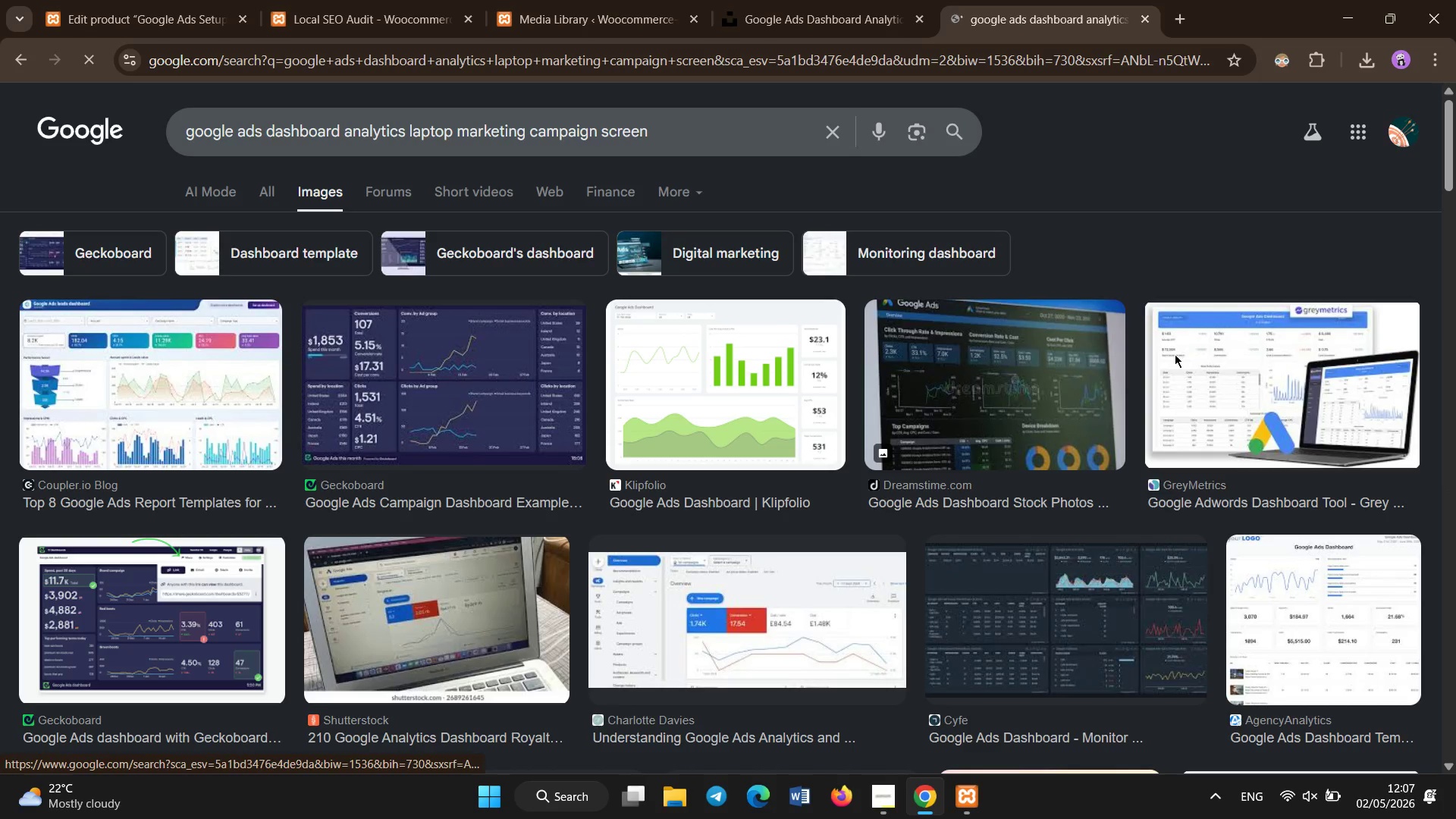 
left_click([1191, 376])
 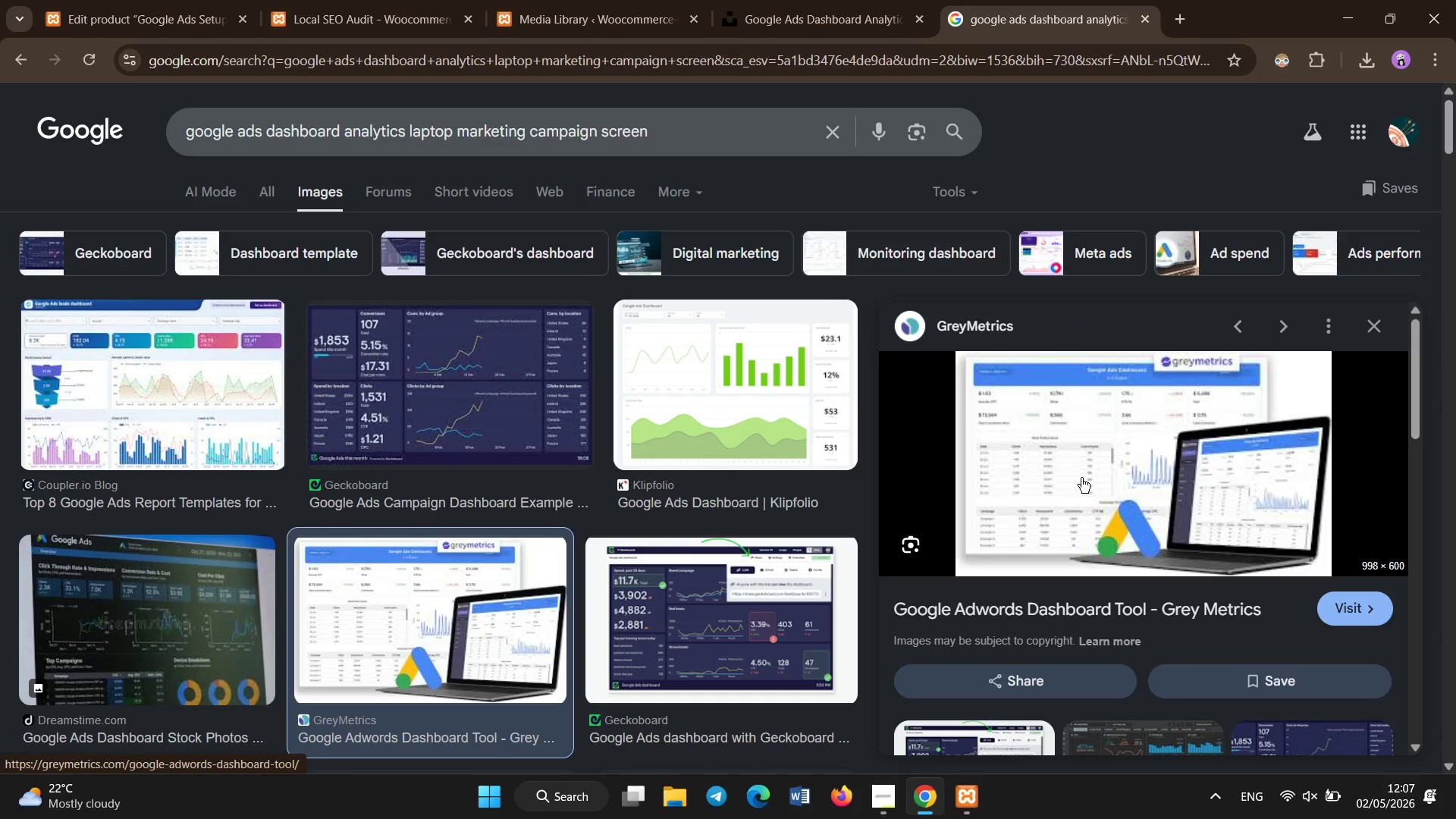 
wait(7.0)
 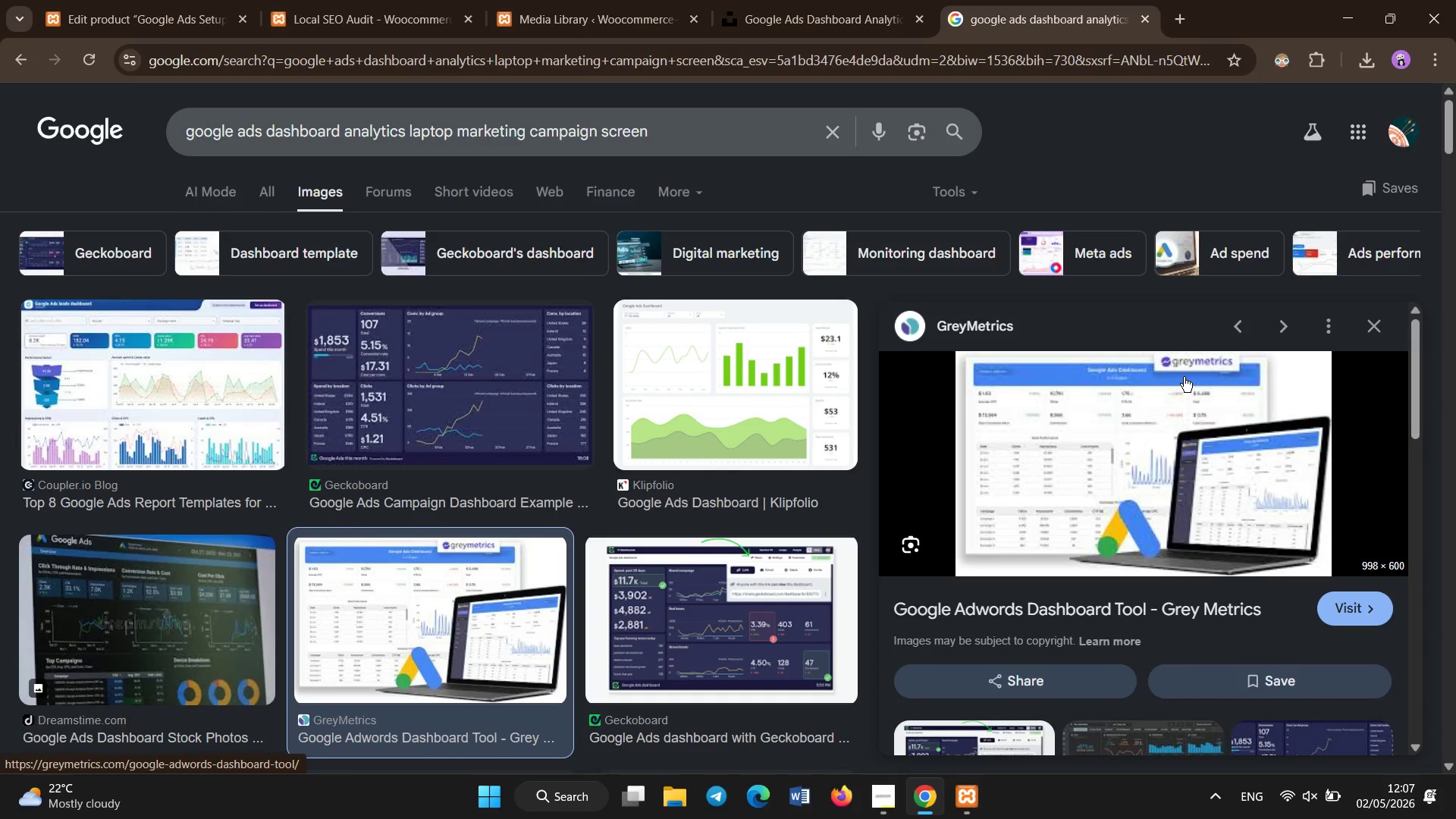 
scroll: coordinate [601, 538], scroll_direction: down, amount: 9.0
 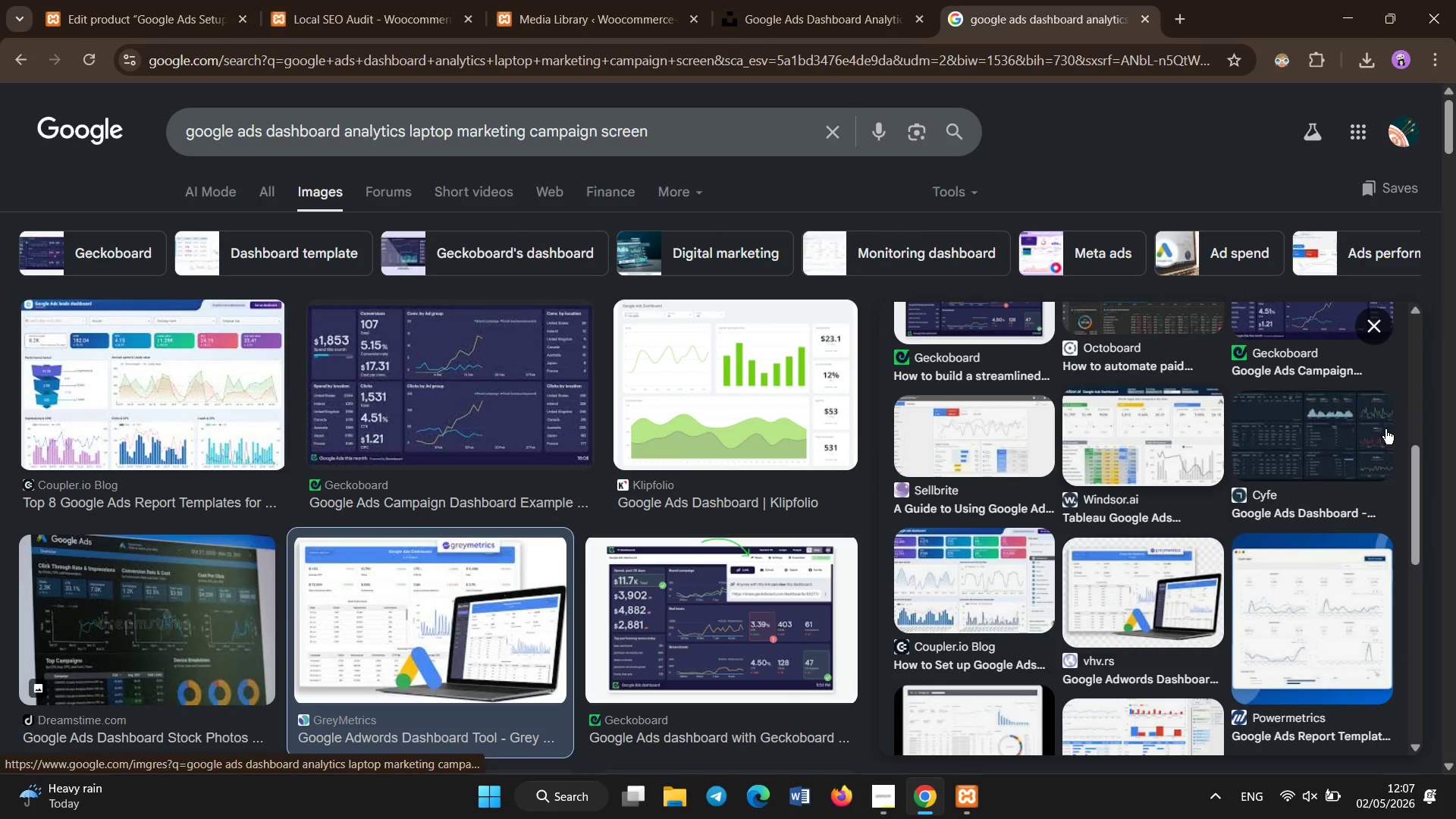 
scroll: coordinate [1382, 437], scroll_direction: up, amount: 11.0
 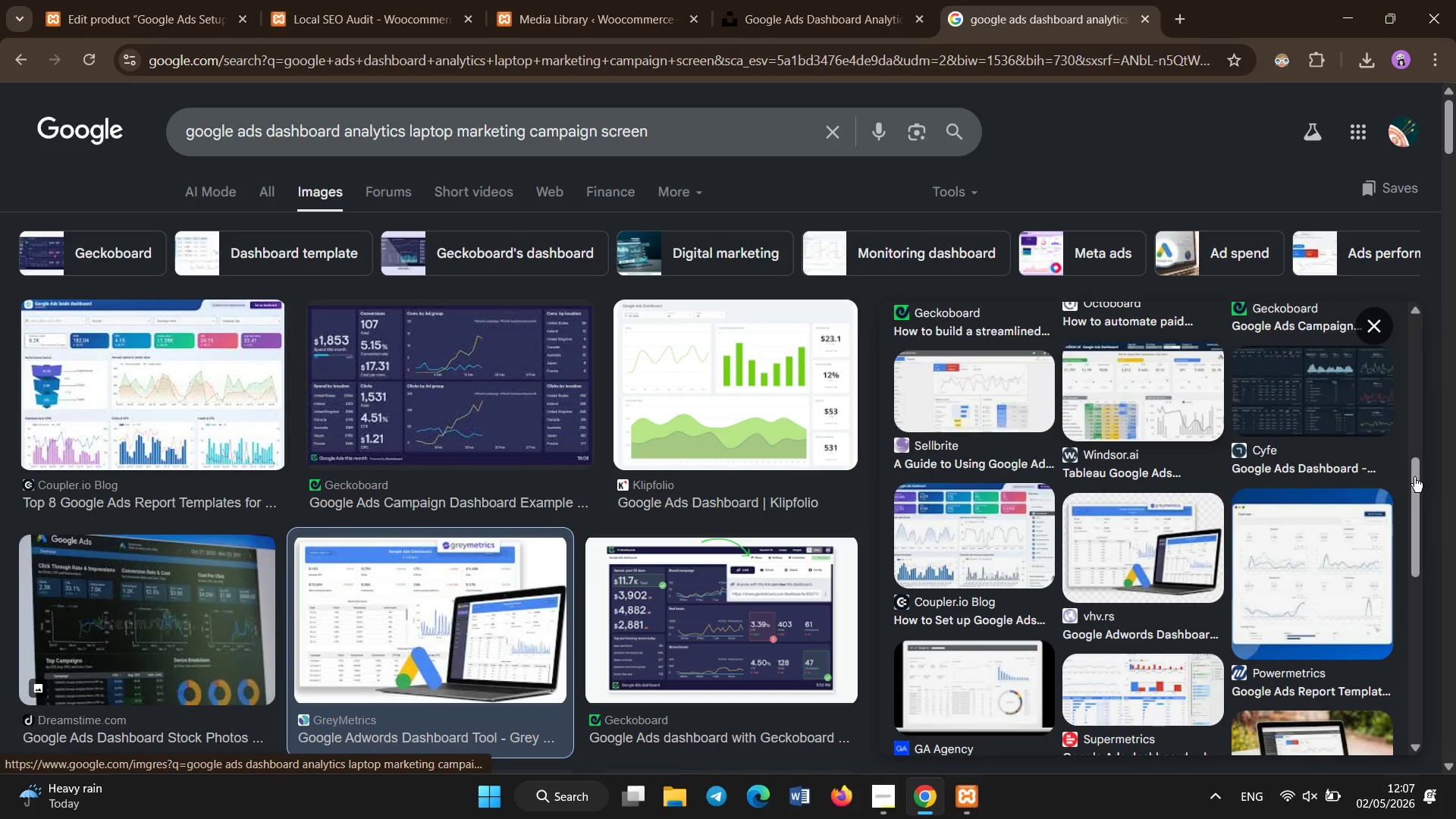 
left_click_drag(start_coordinate=[1418, 485], to_coordinate=[1412, 406])
 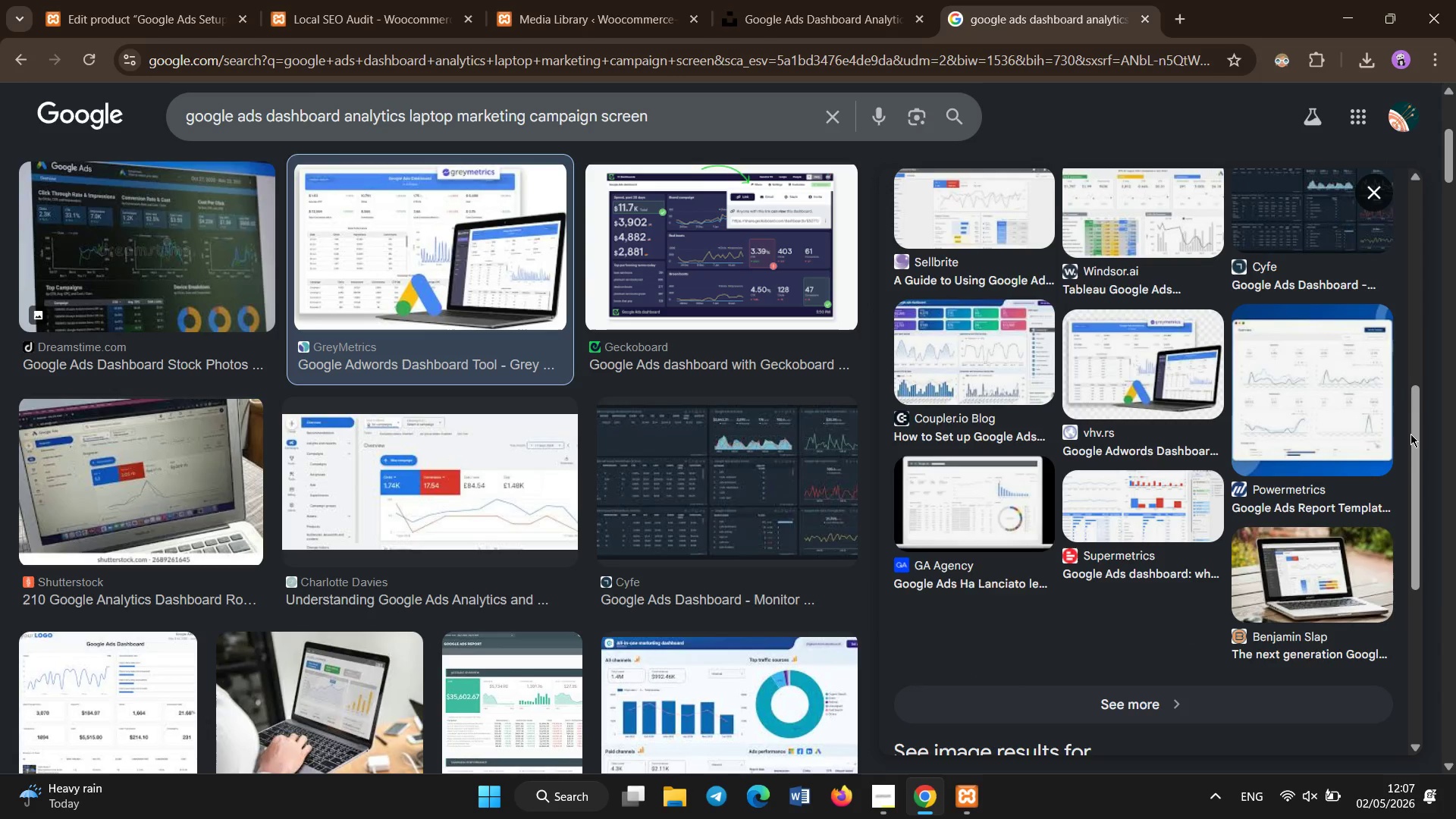 
left_click_drag(start_coordinate=[1417, 441], to_coordinate=[1427, 207])
 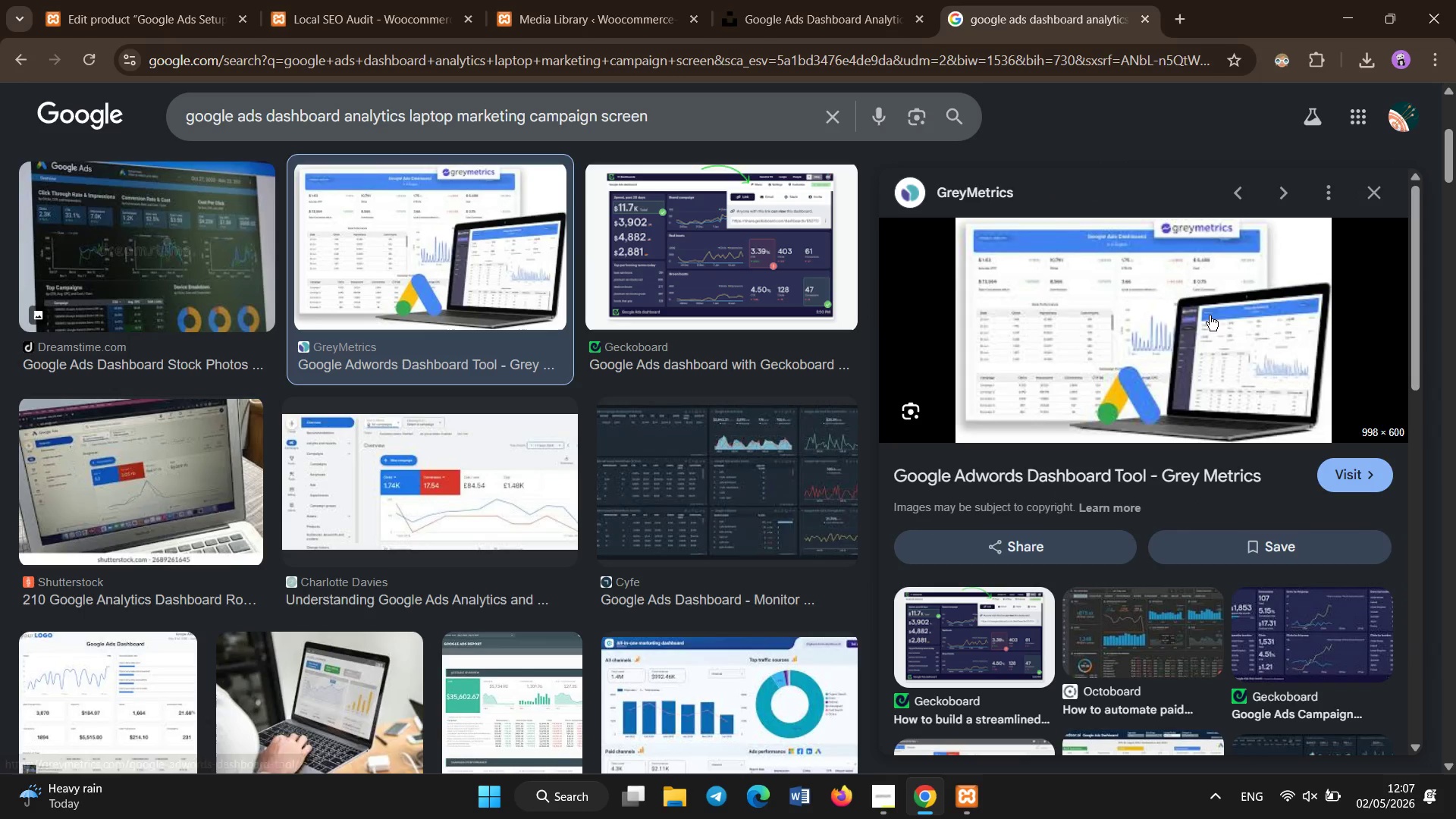 
left_click([1210, 315])
 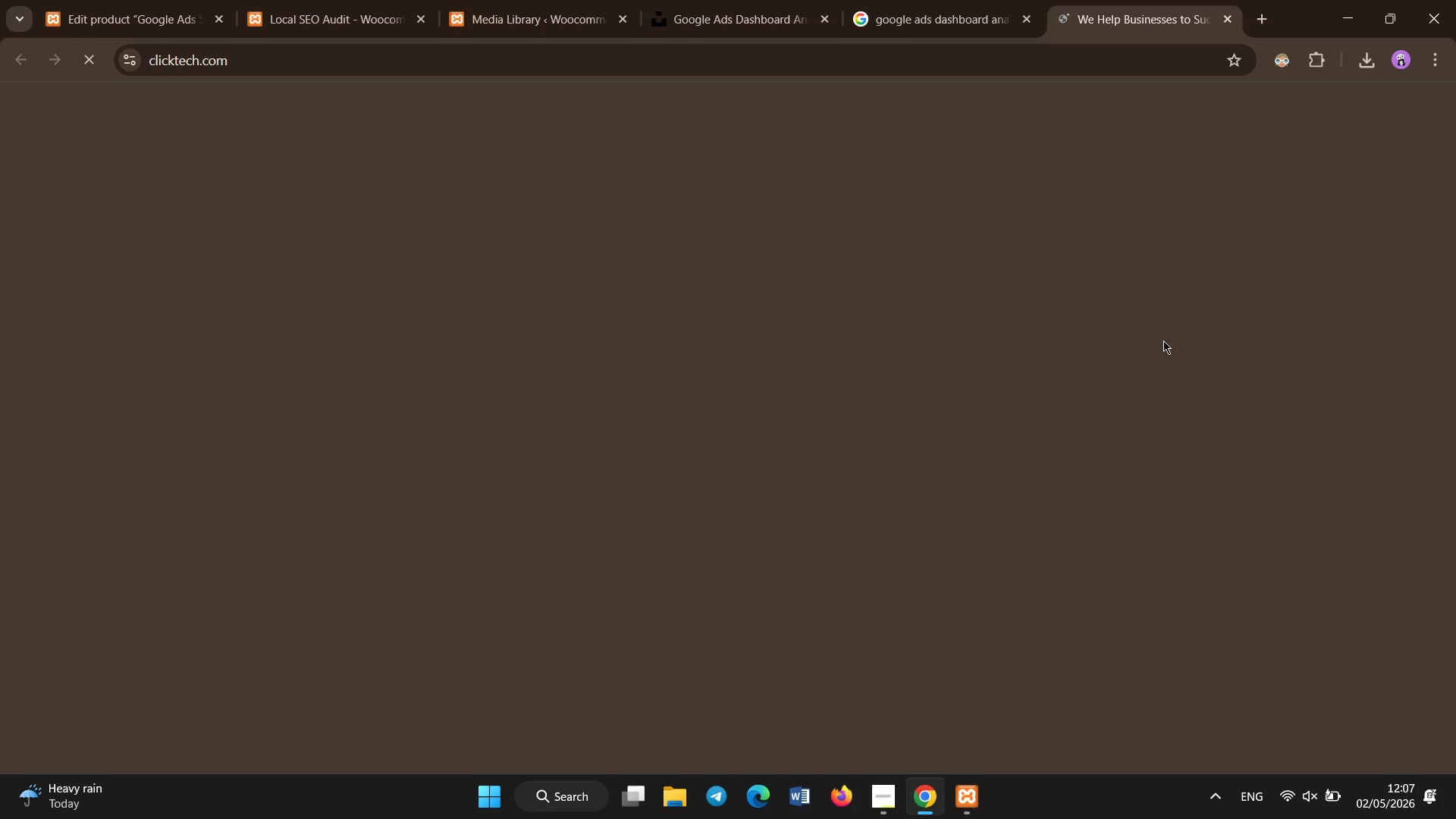 
left_click([1255, 0])
 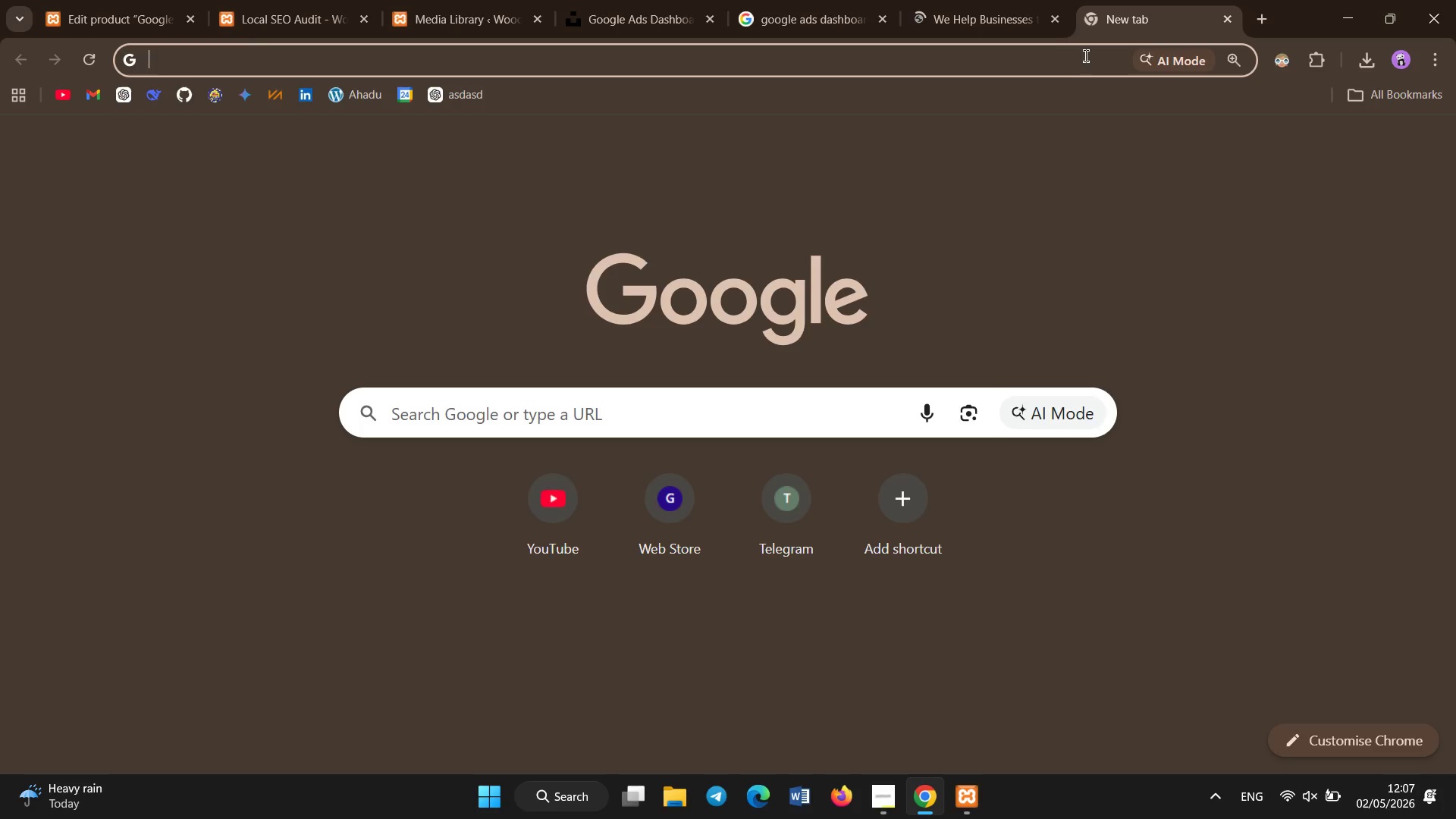 
type(stock imat)
key(Backspace)
type(ge)
 